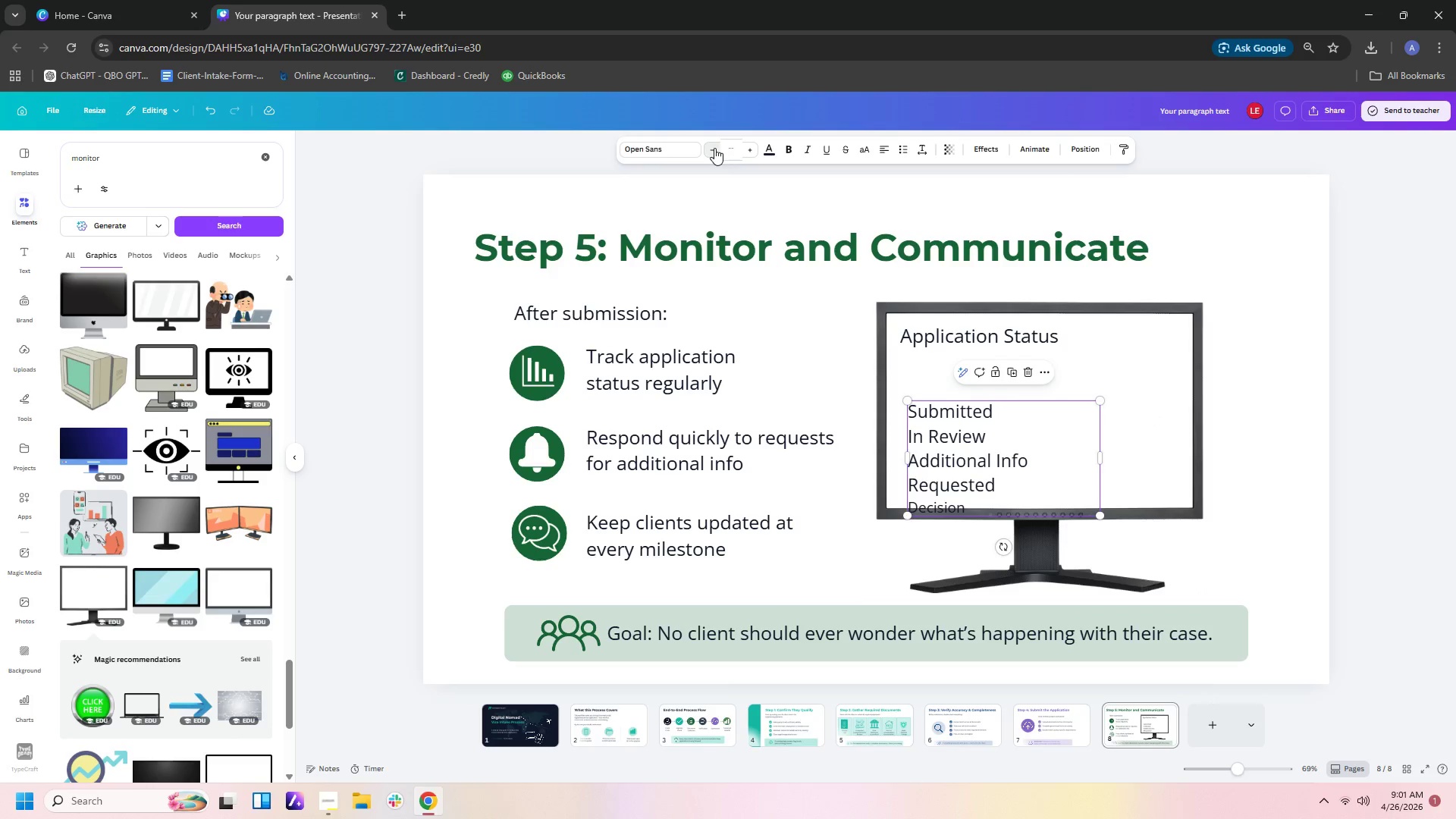 
triple_click([714, 148])
 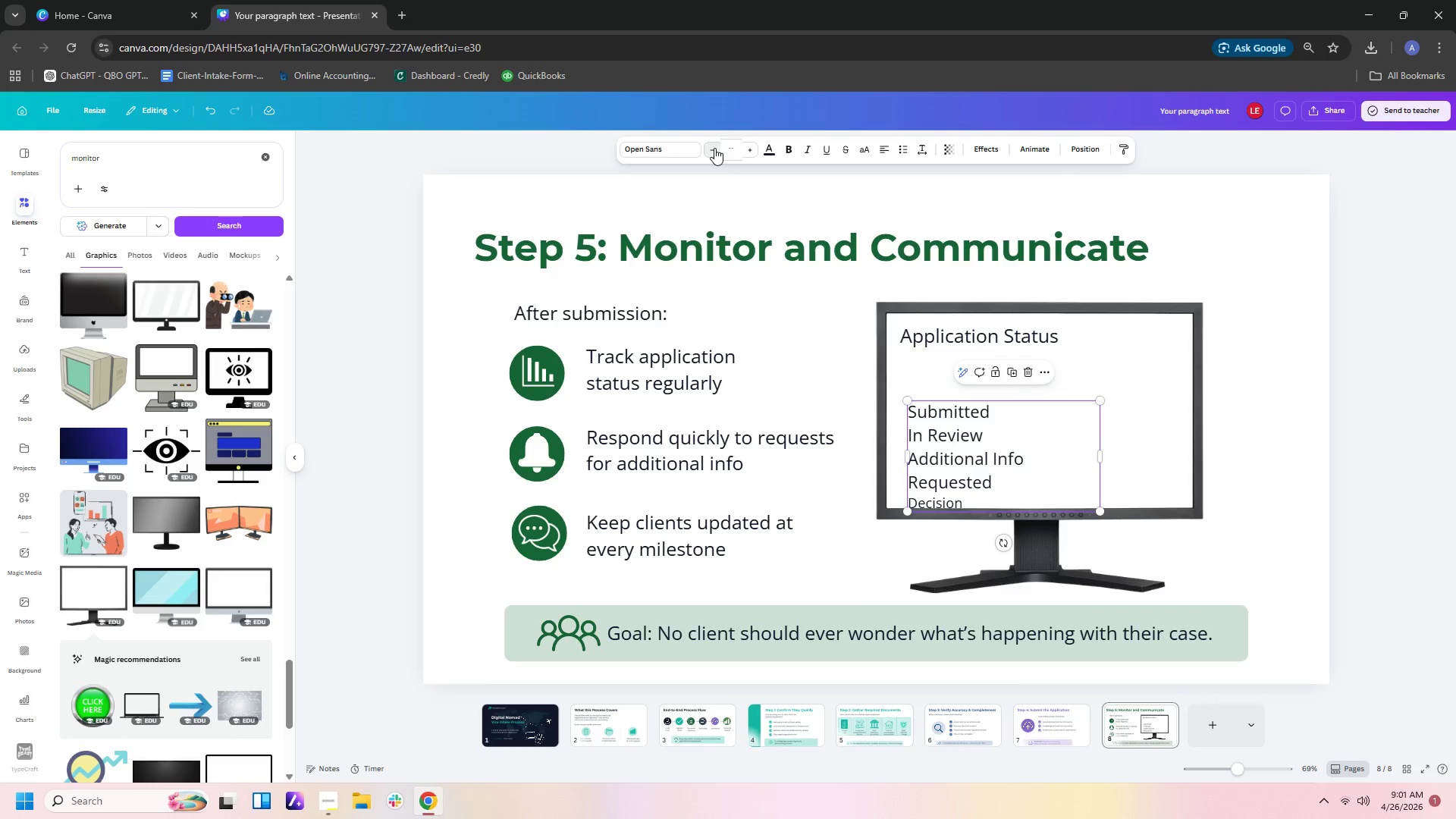 
triple_click([714, 148])
 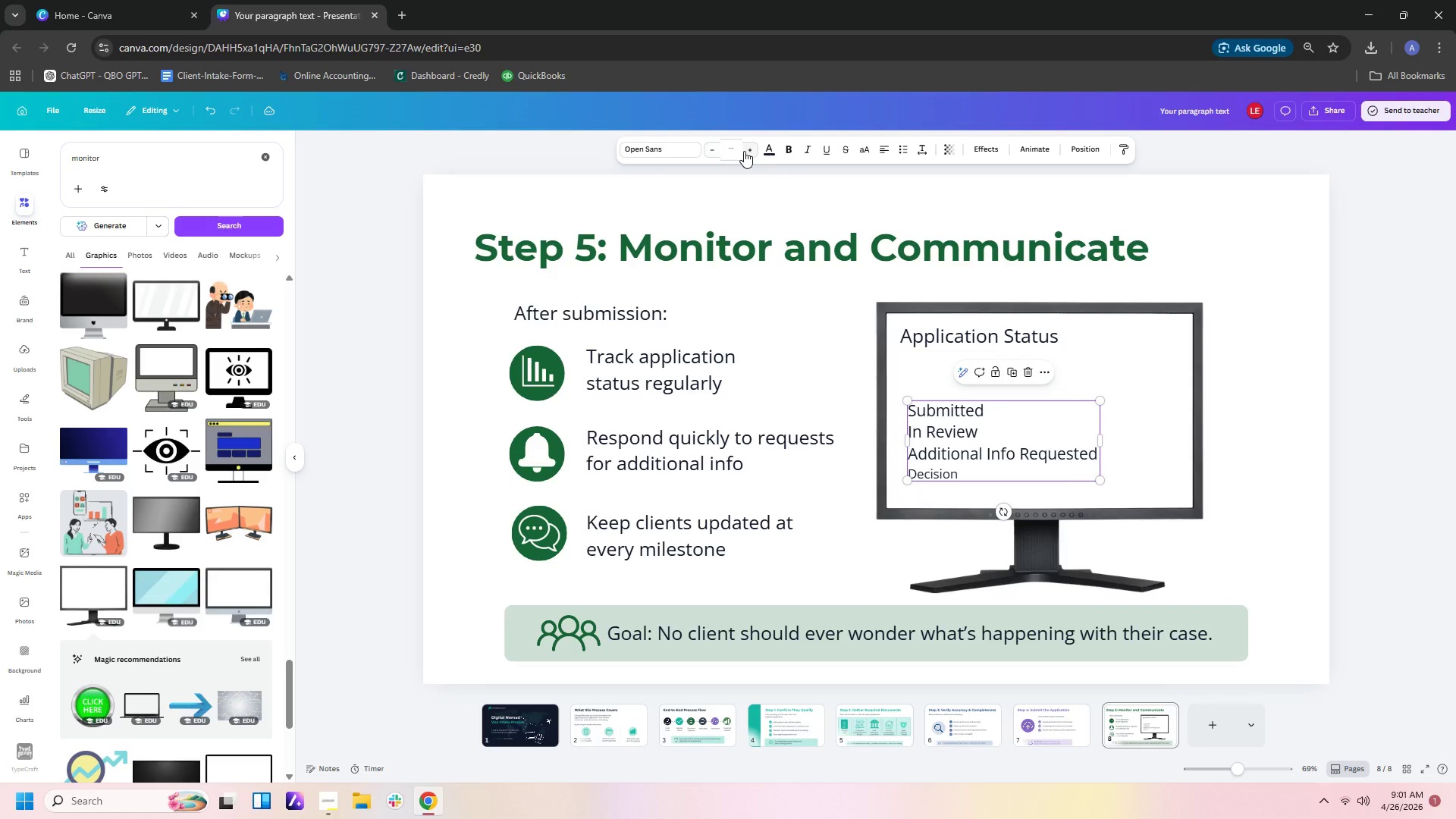 
left_click([739, 148])
 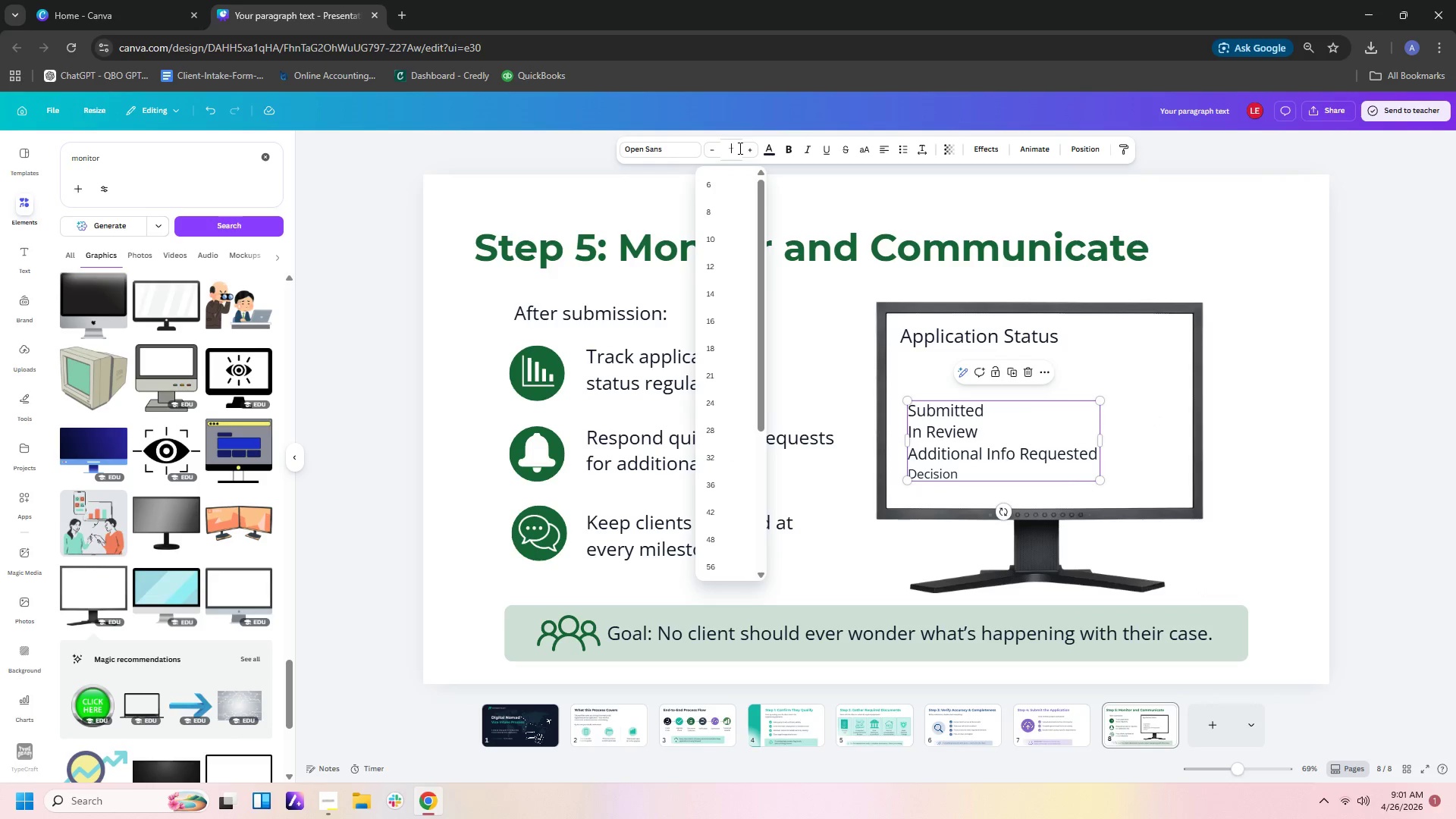 
key(Numpad2)
 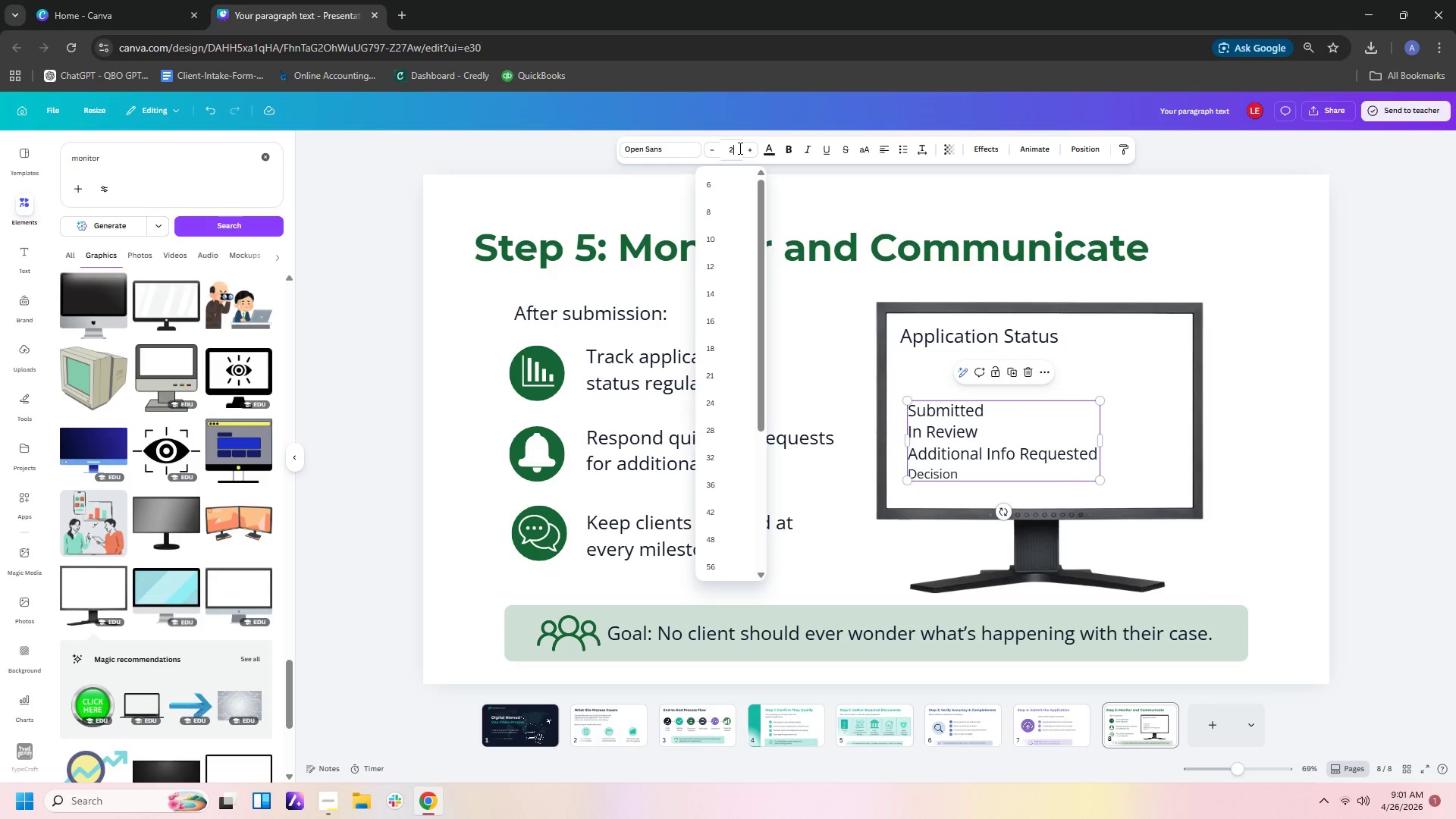 
key(Numpad5)
 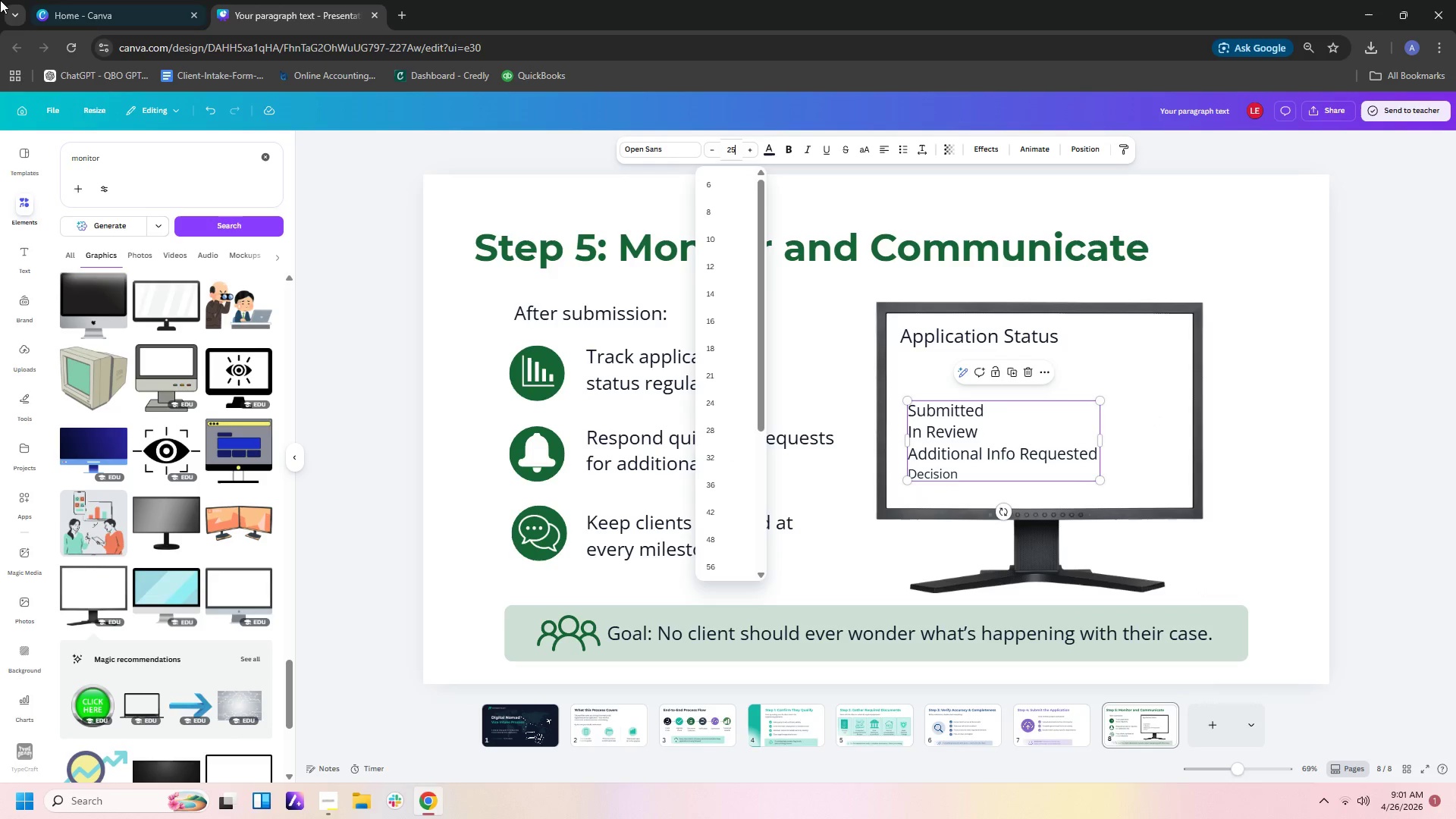 
key(Enter)
 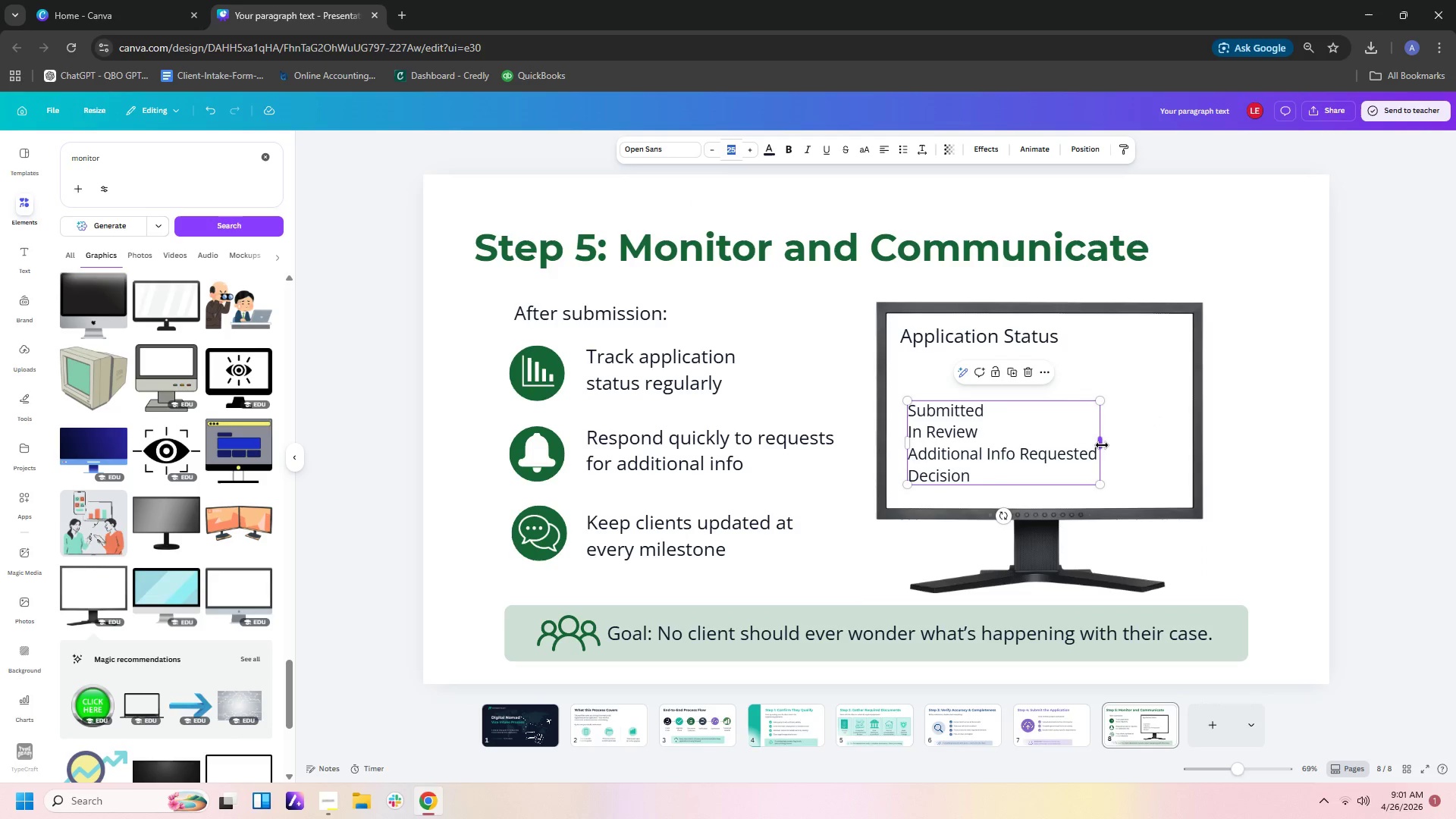 
left_click([1102, 445])
 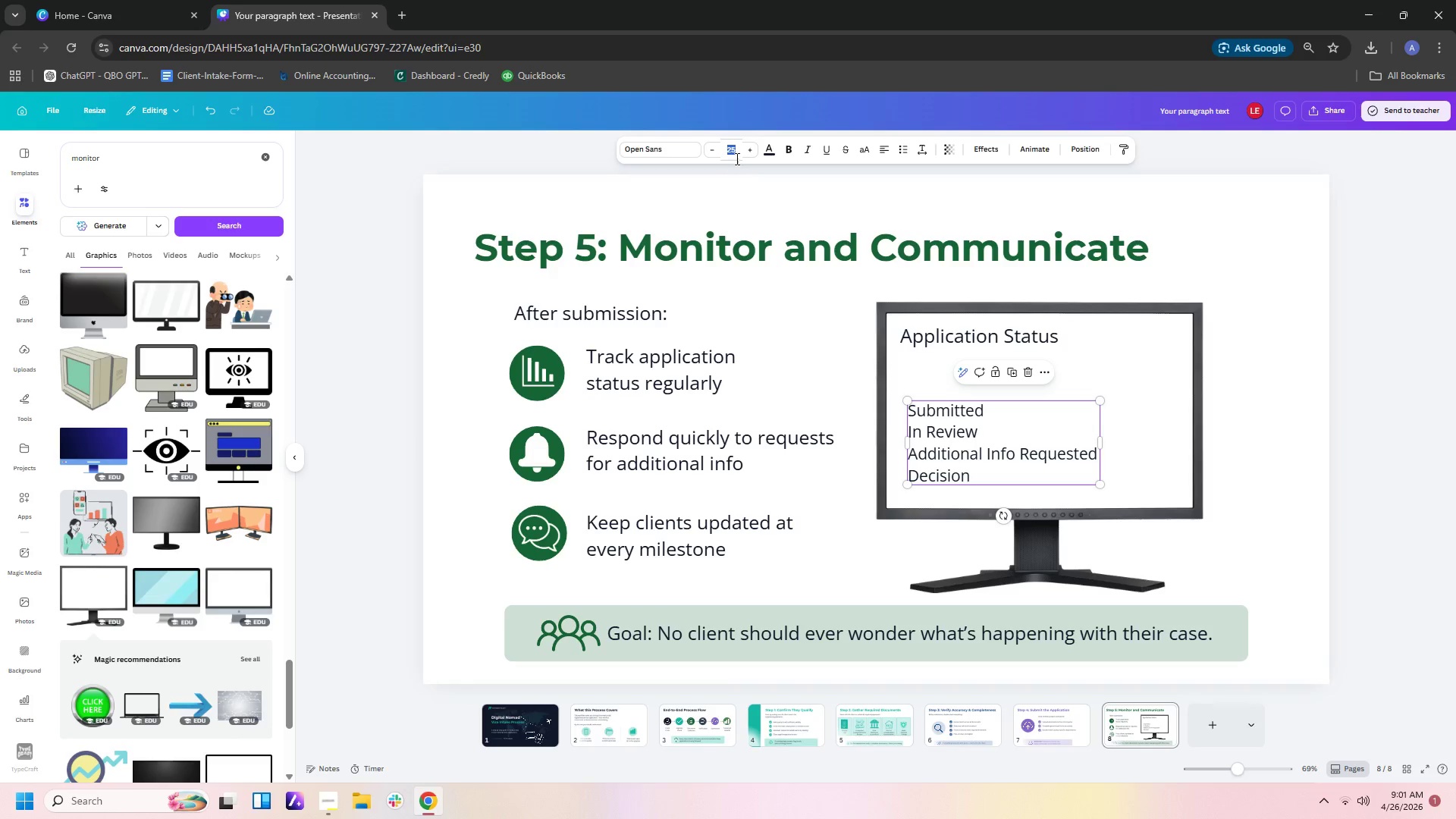 
key(Numpad2)
 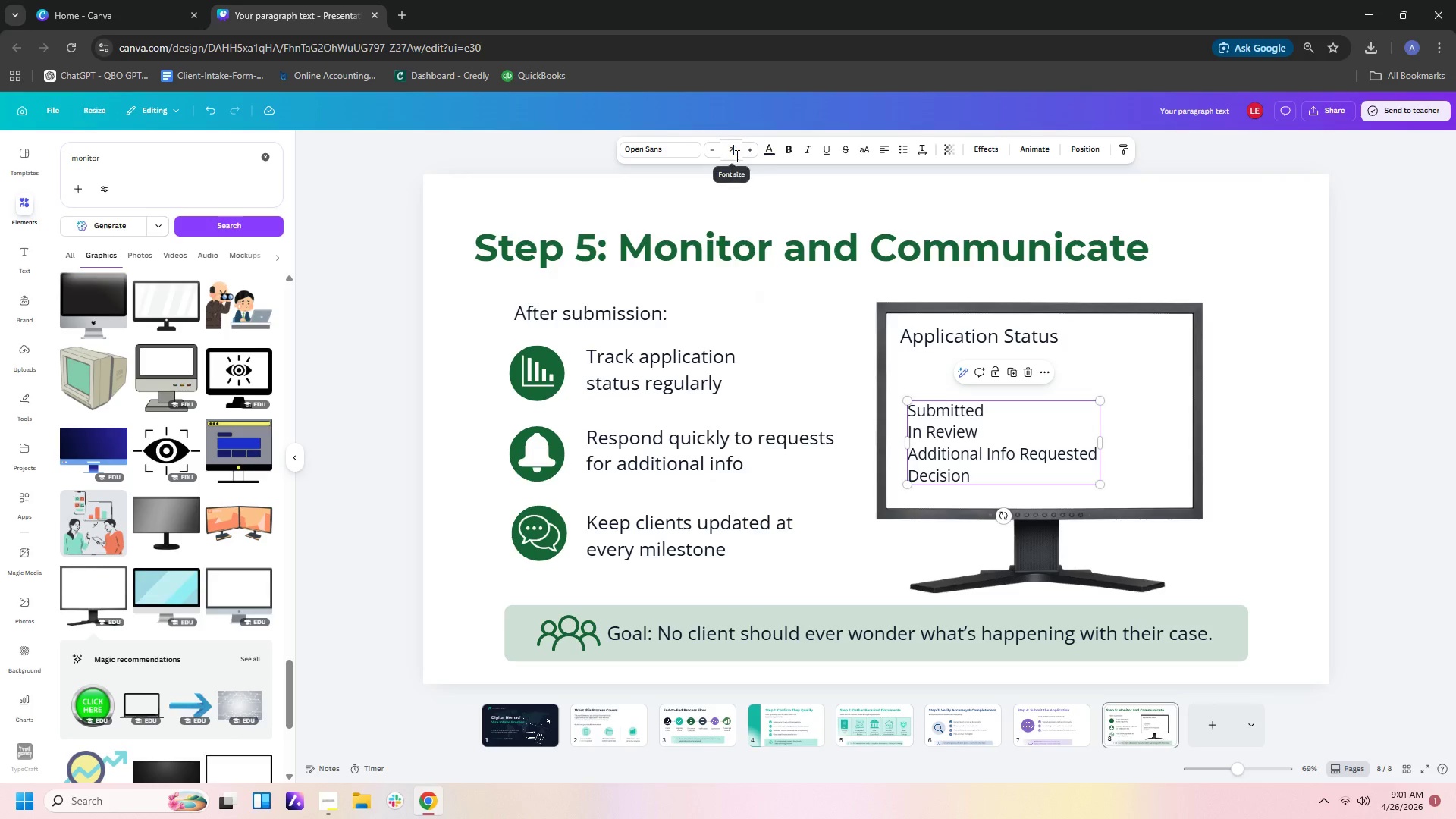 
key(Numpad0)
 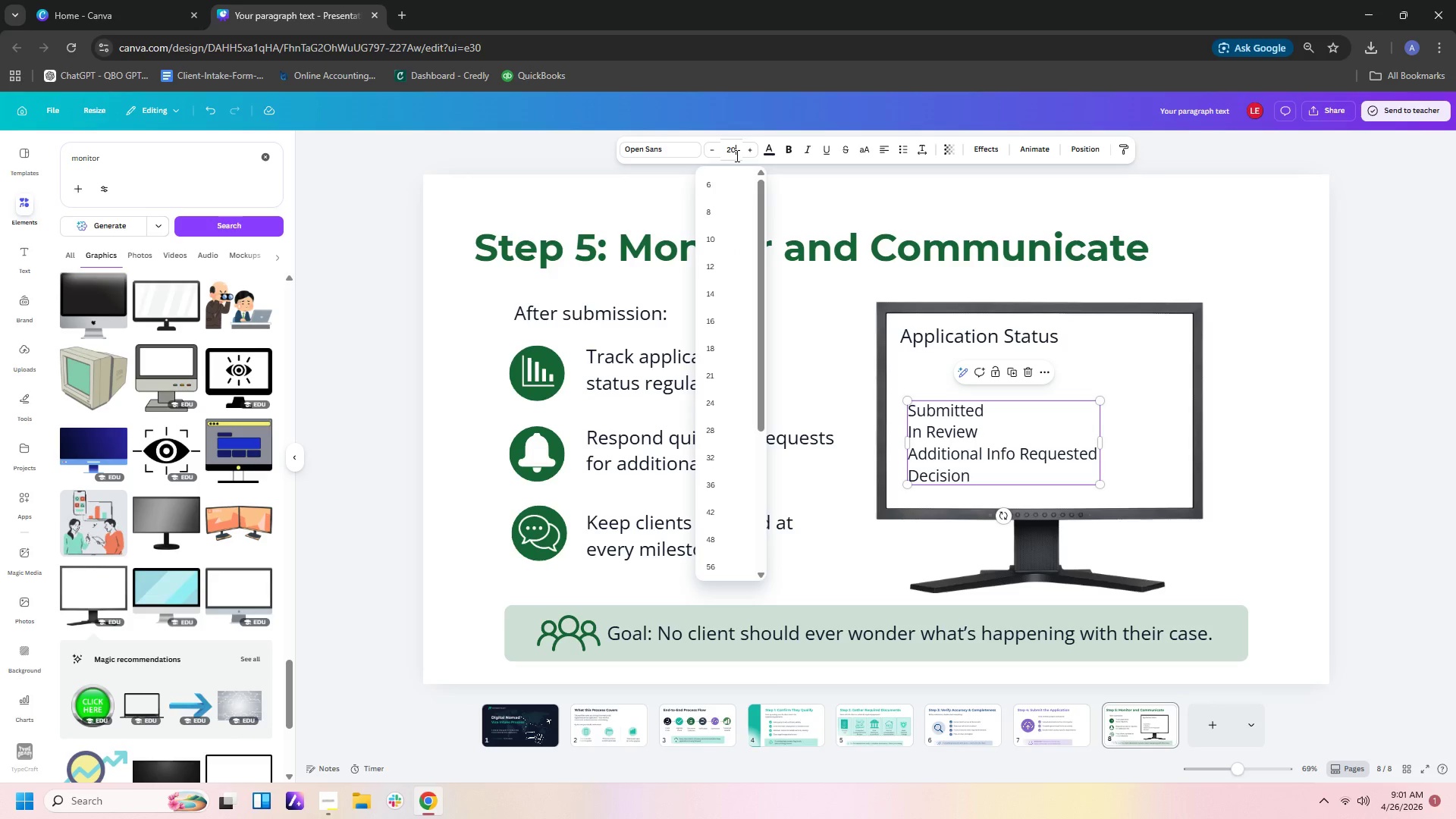 
key(Enter)
 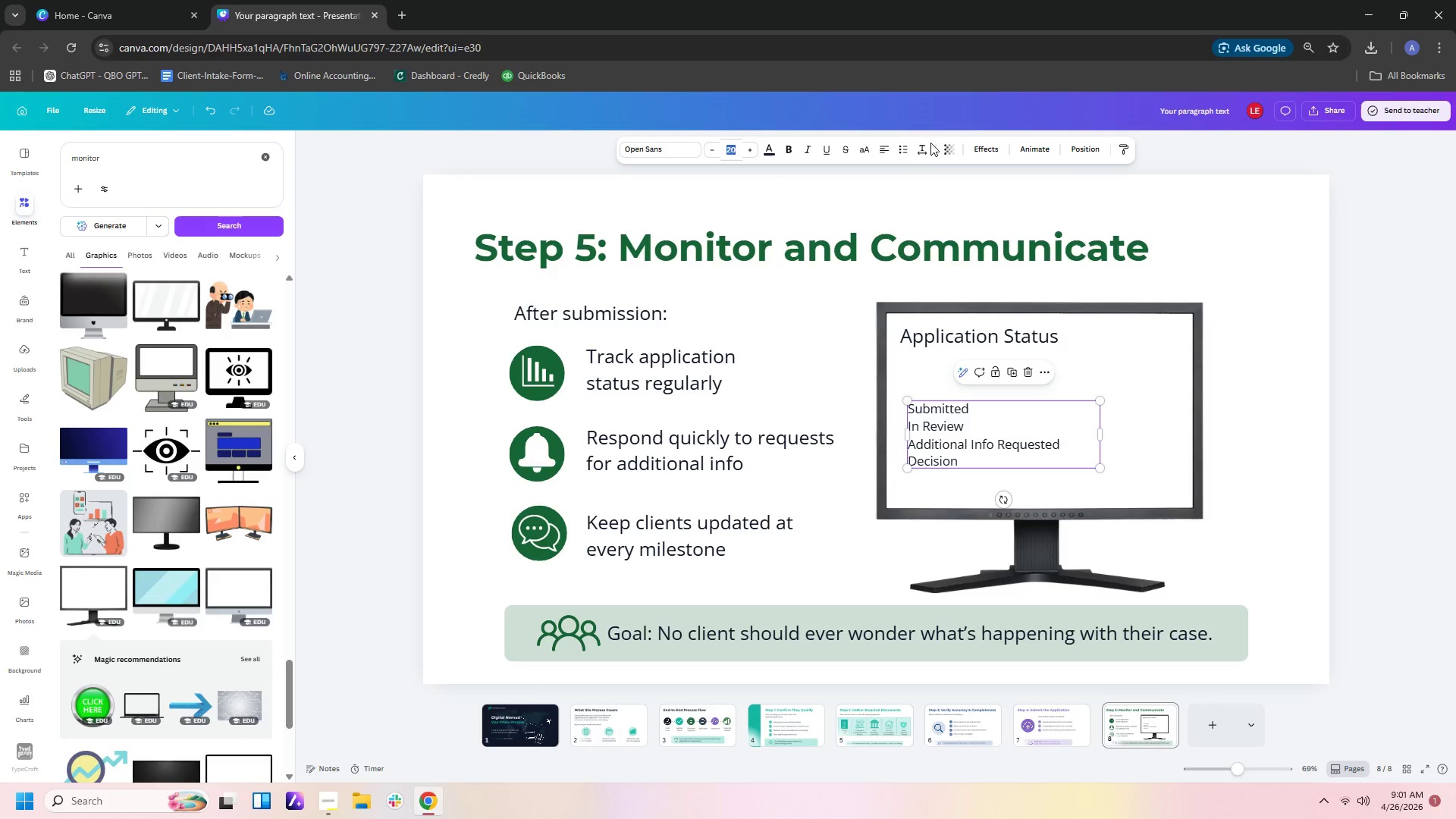 
left_click([918, 152])
 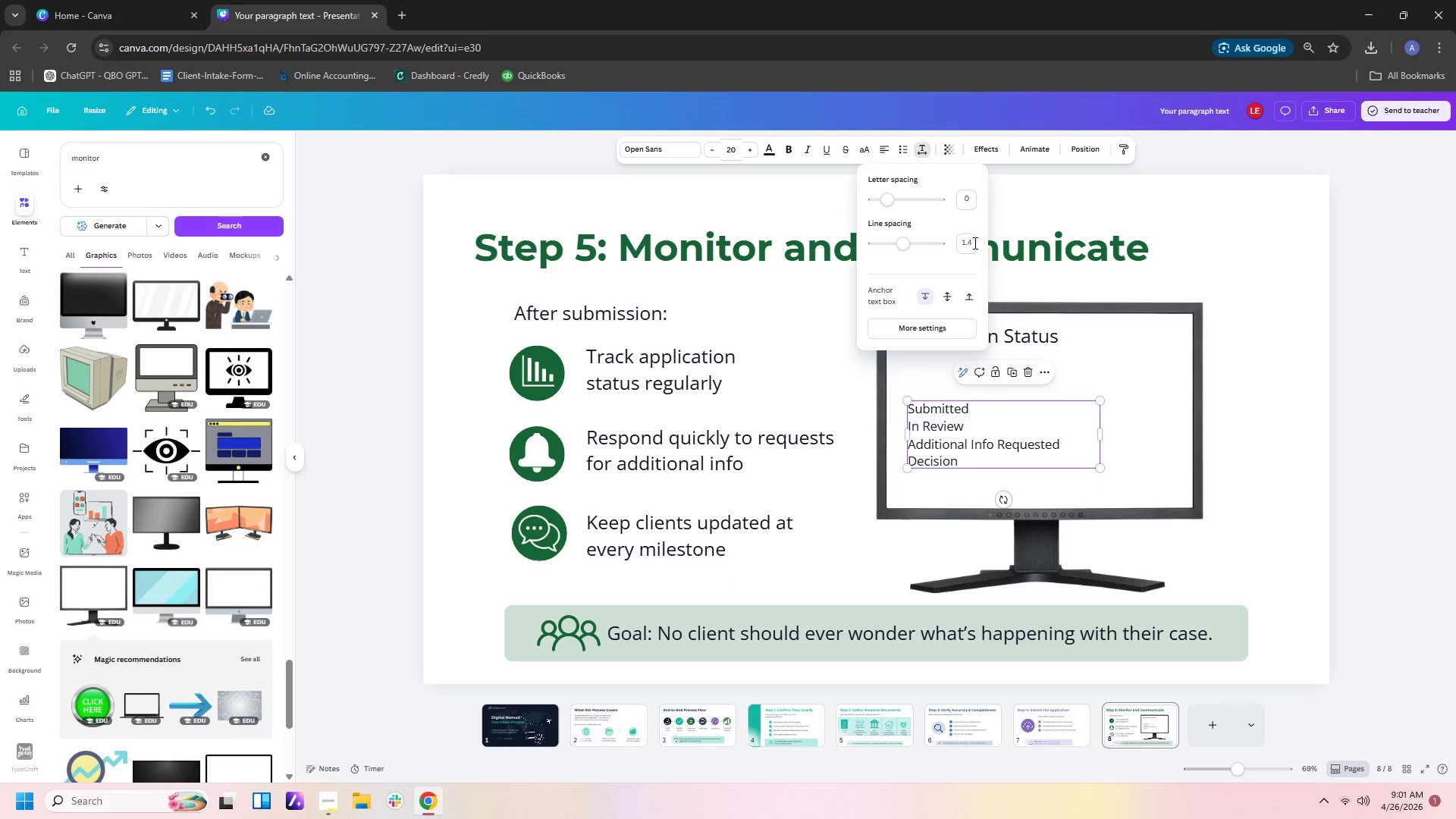 
left_click([912, 245])
 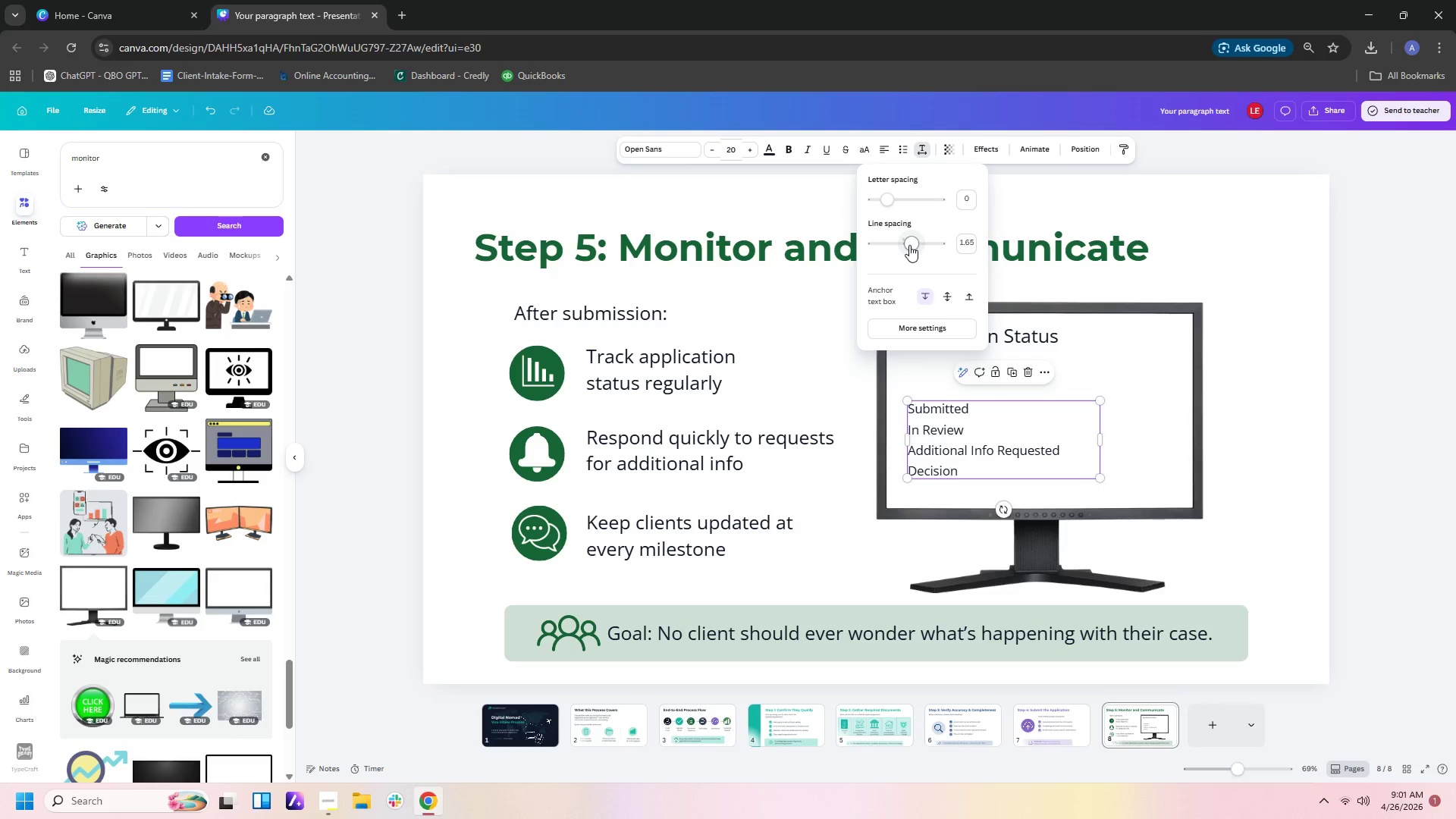 
left_click_drag(start_coordinate=[909, 245], to_coordinate=[925, 246])
 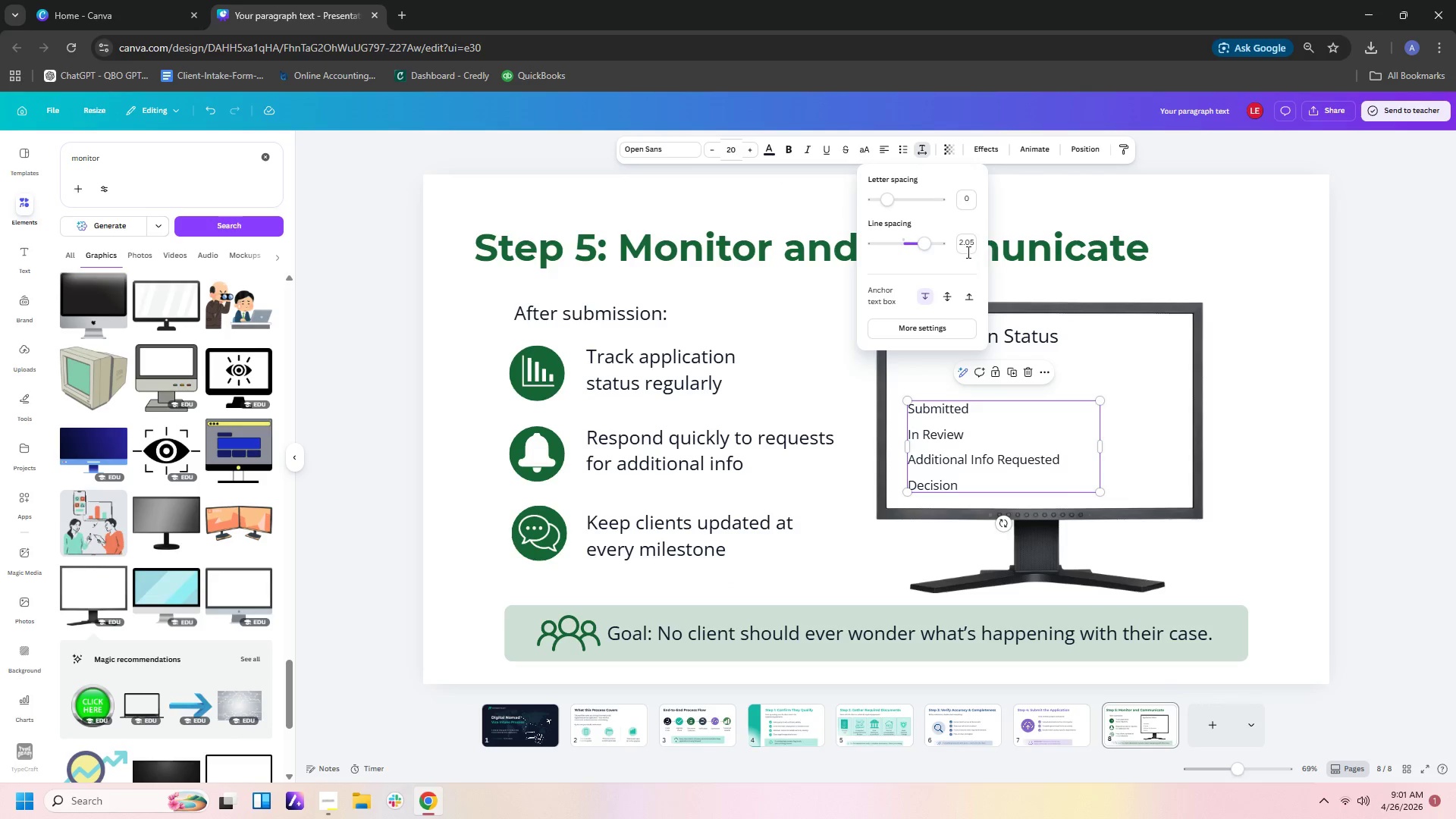 
left_click([967, 250])
 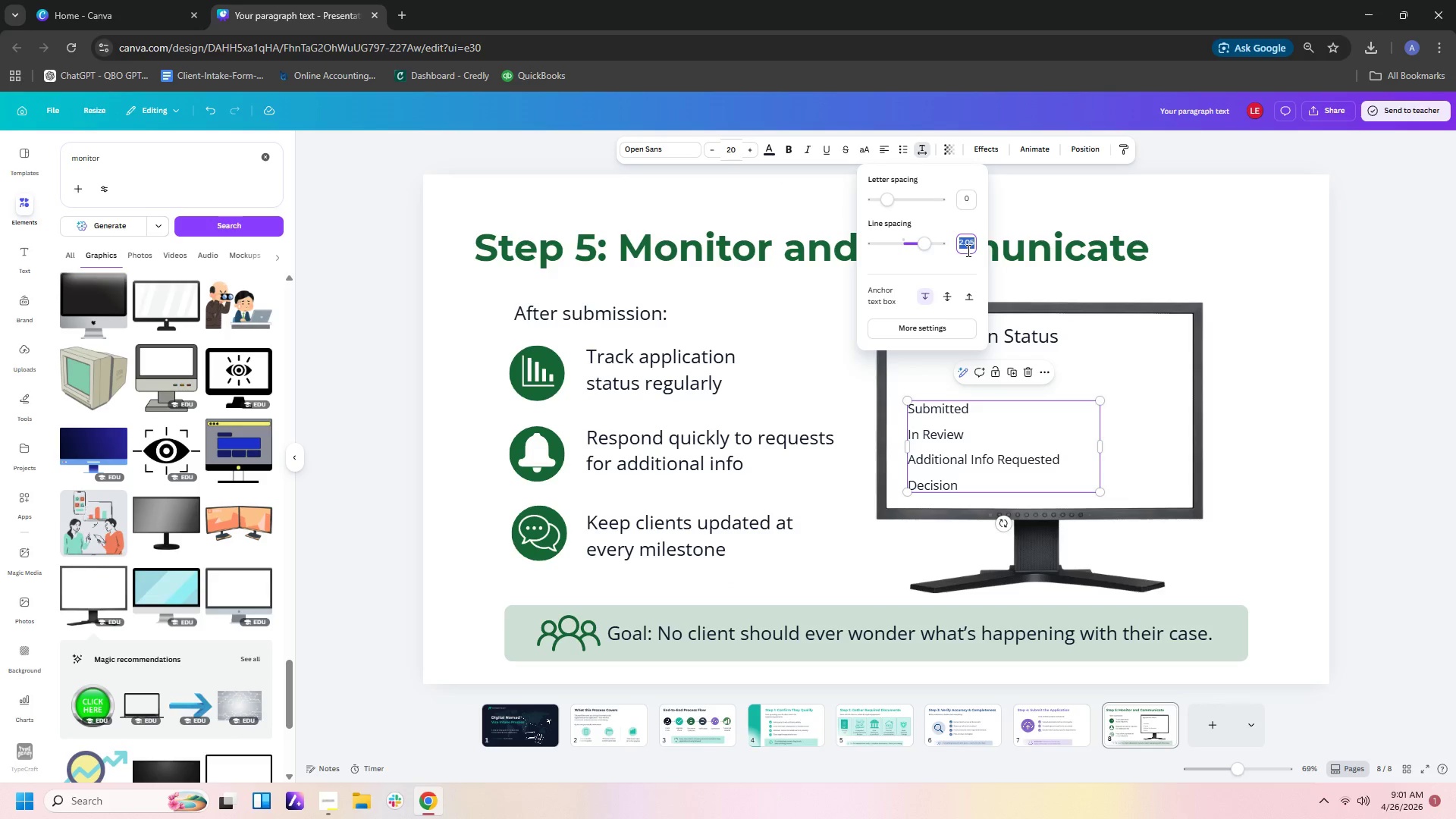 
key(Numpad2)
 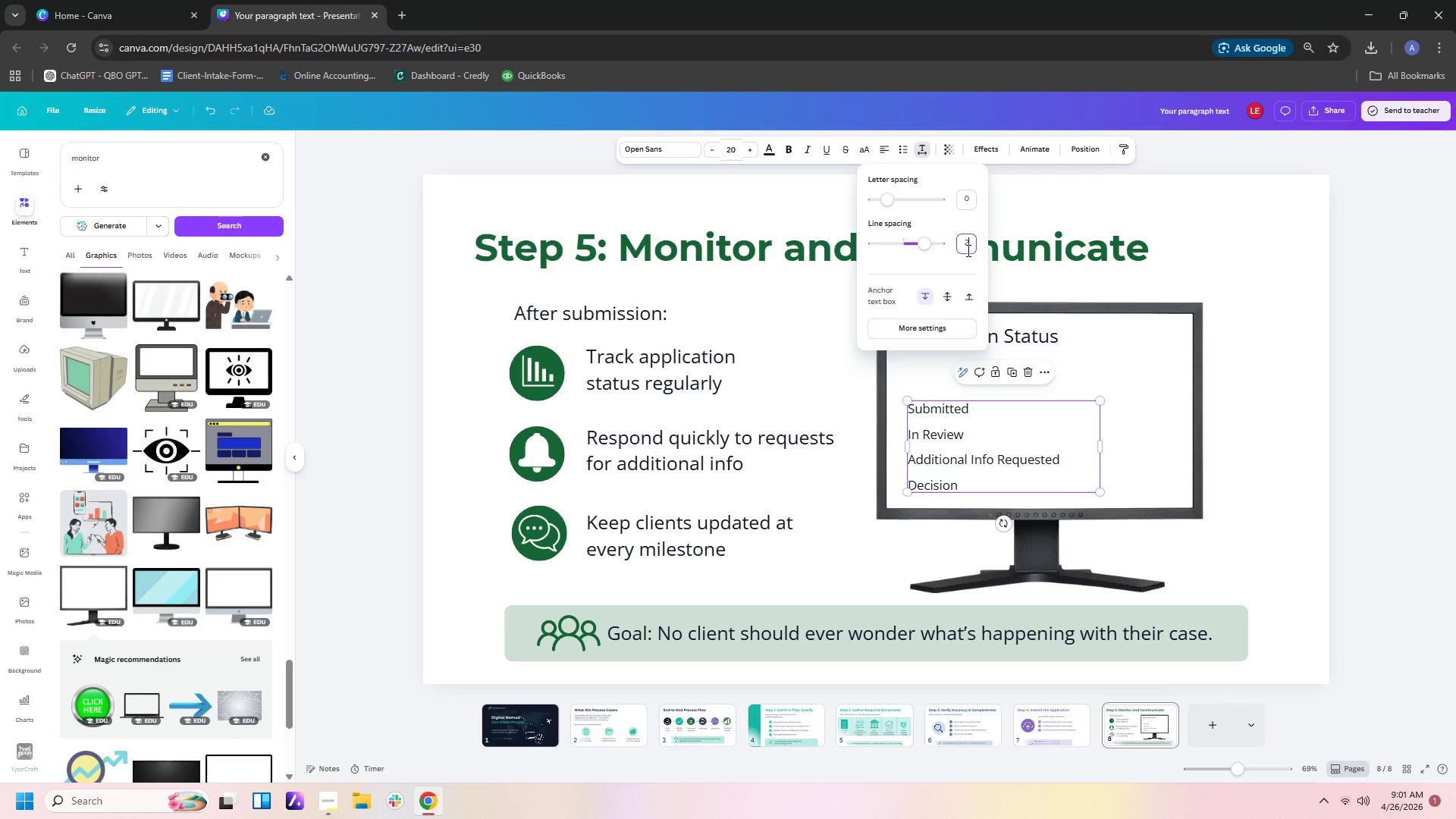 
key(Enter)
 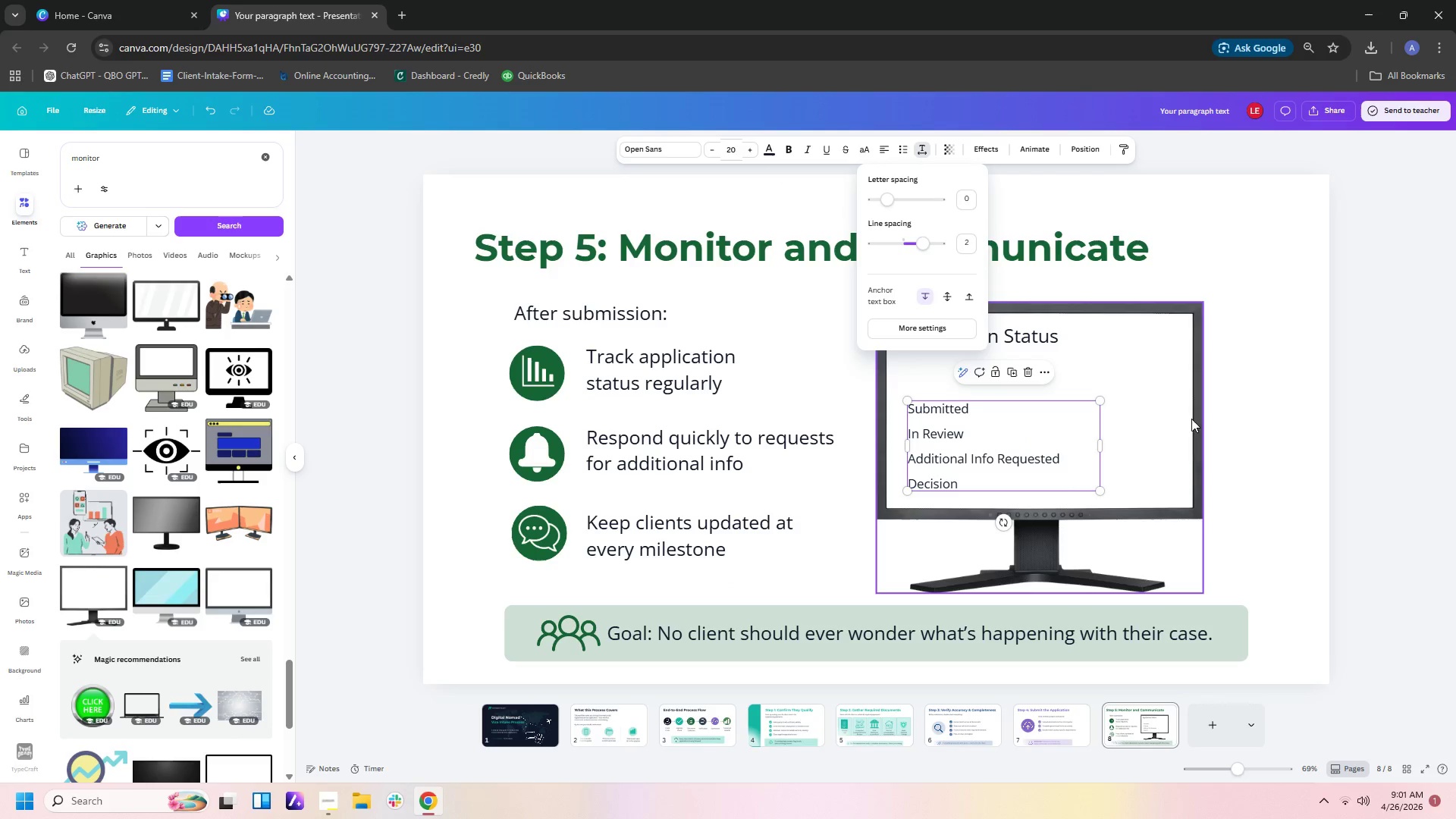 
left_click([1181, 475])
 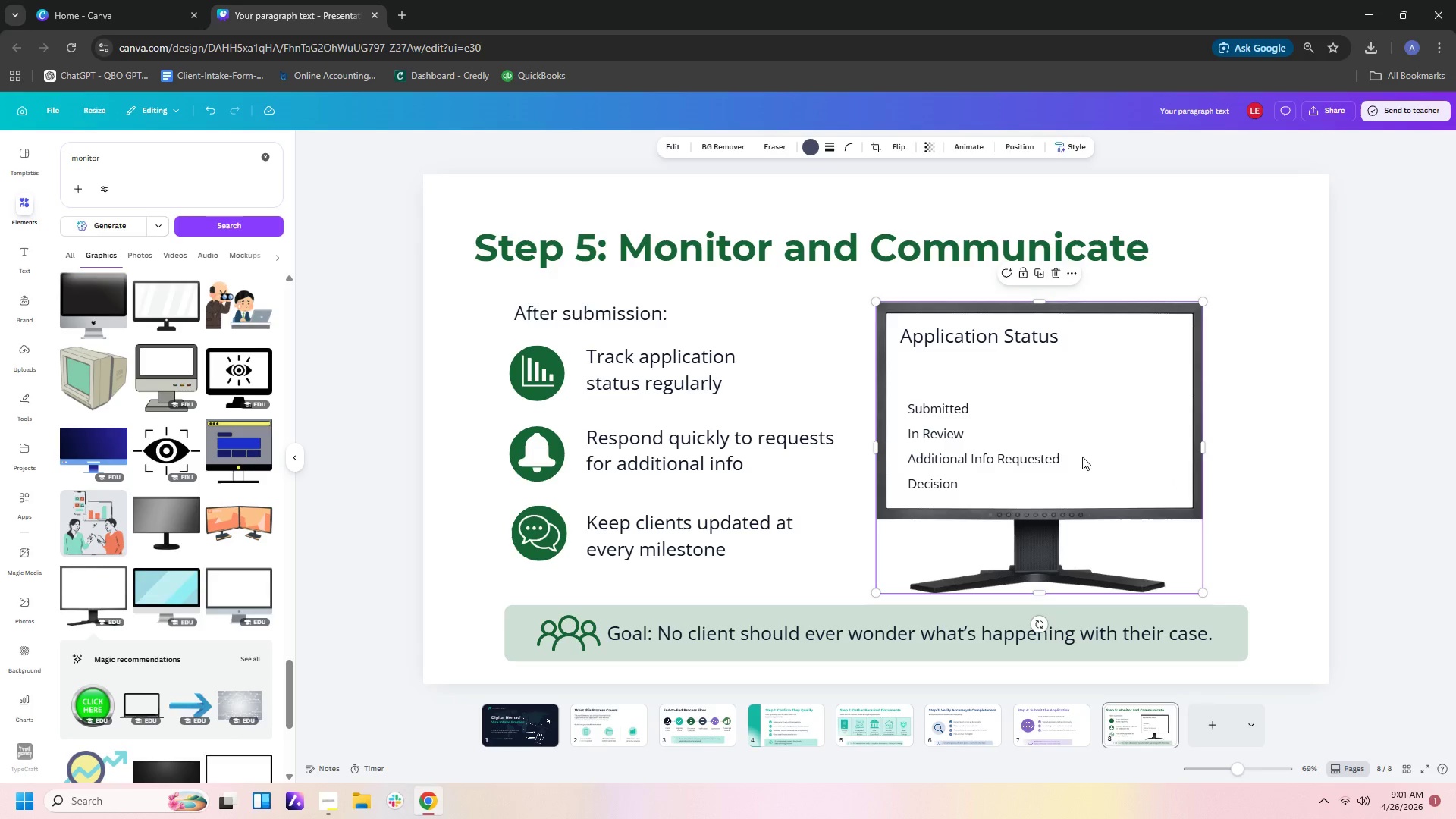 
left_click_drag(start_coordinate=[999, 450], to_coordinate=[993, 436])
 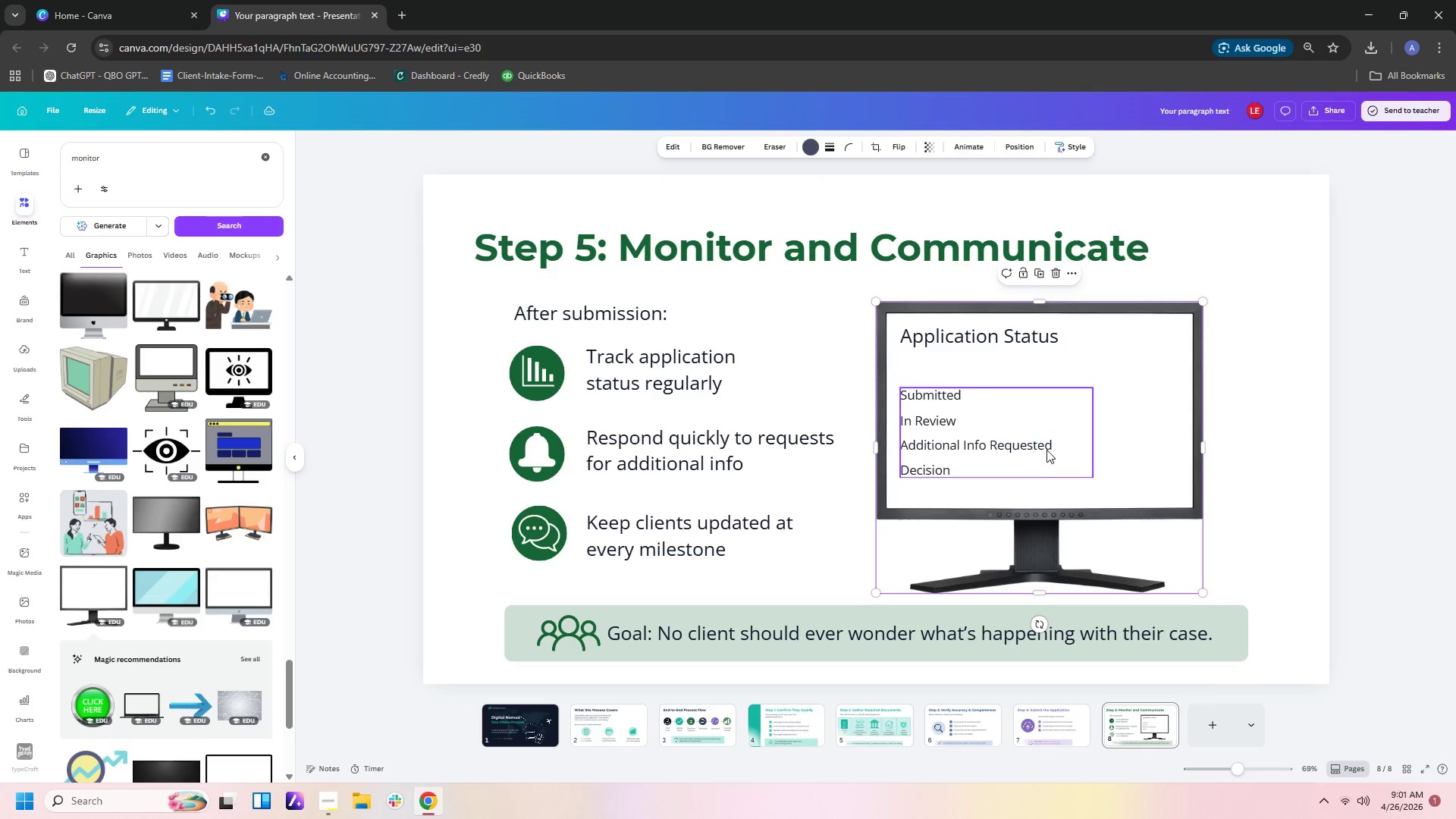 
left_click([1036, 448])
 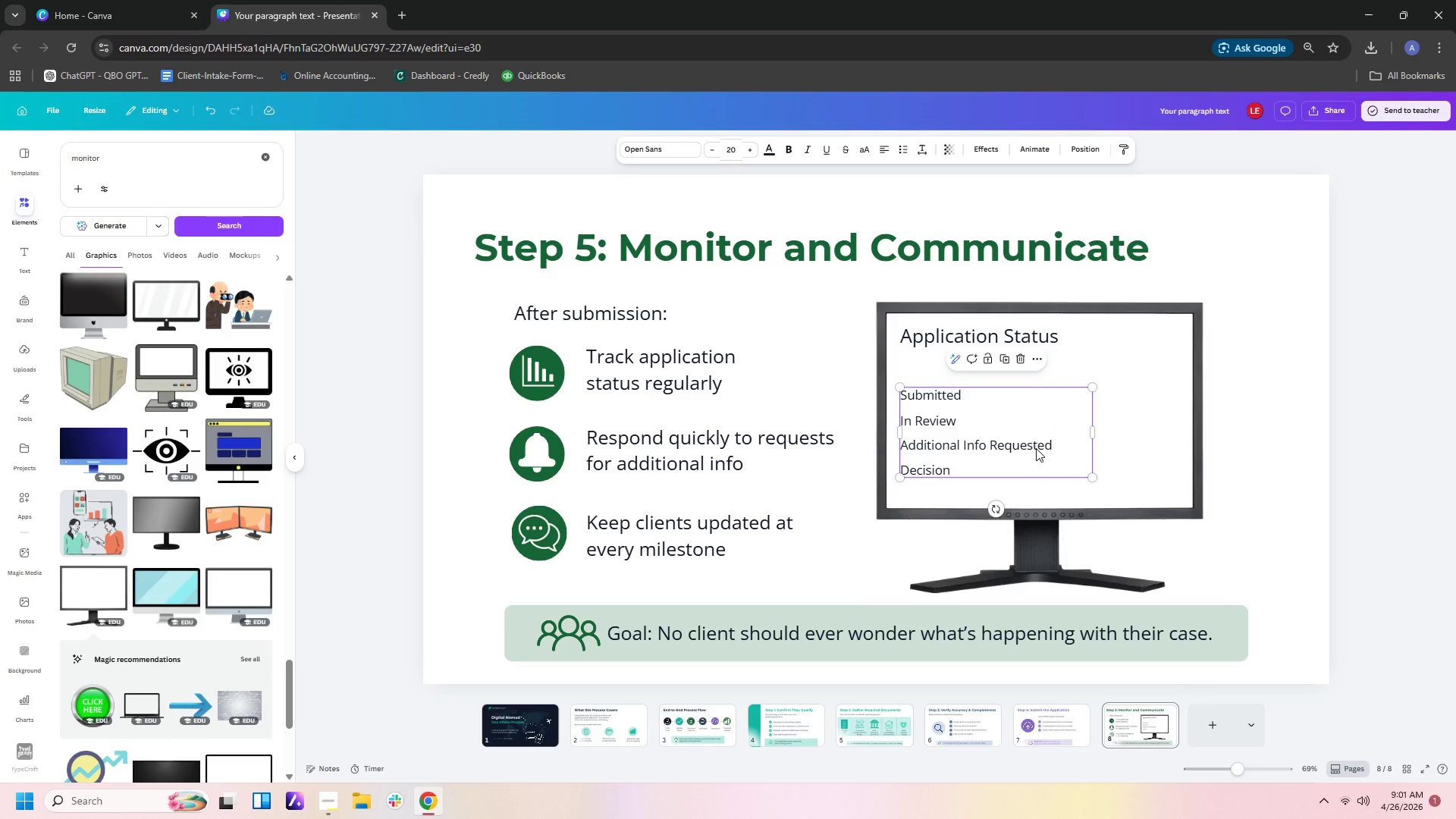 
left_click([1036, 448])
 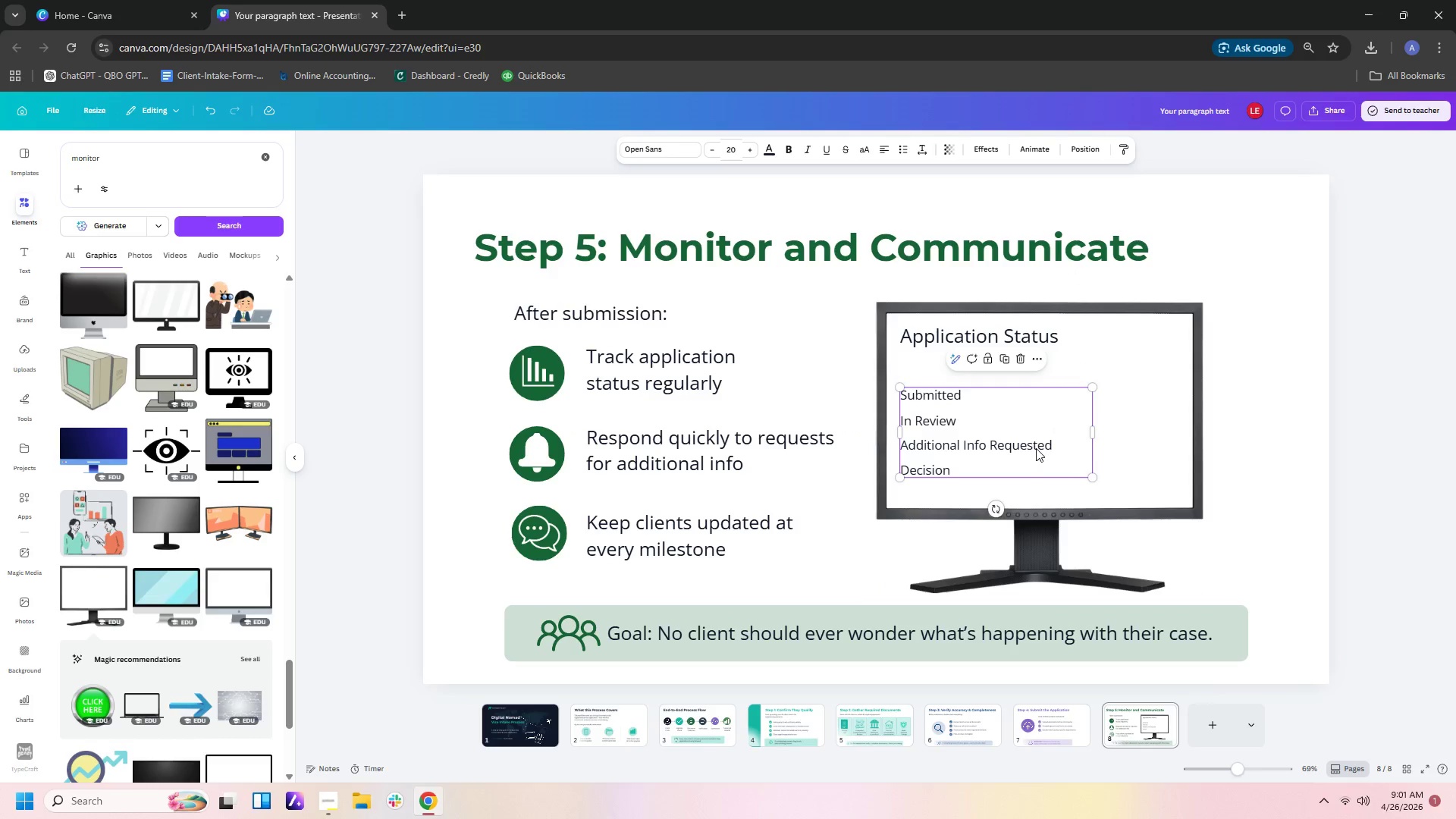 
key(Control+C)
 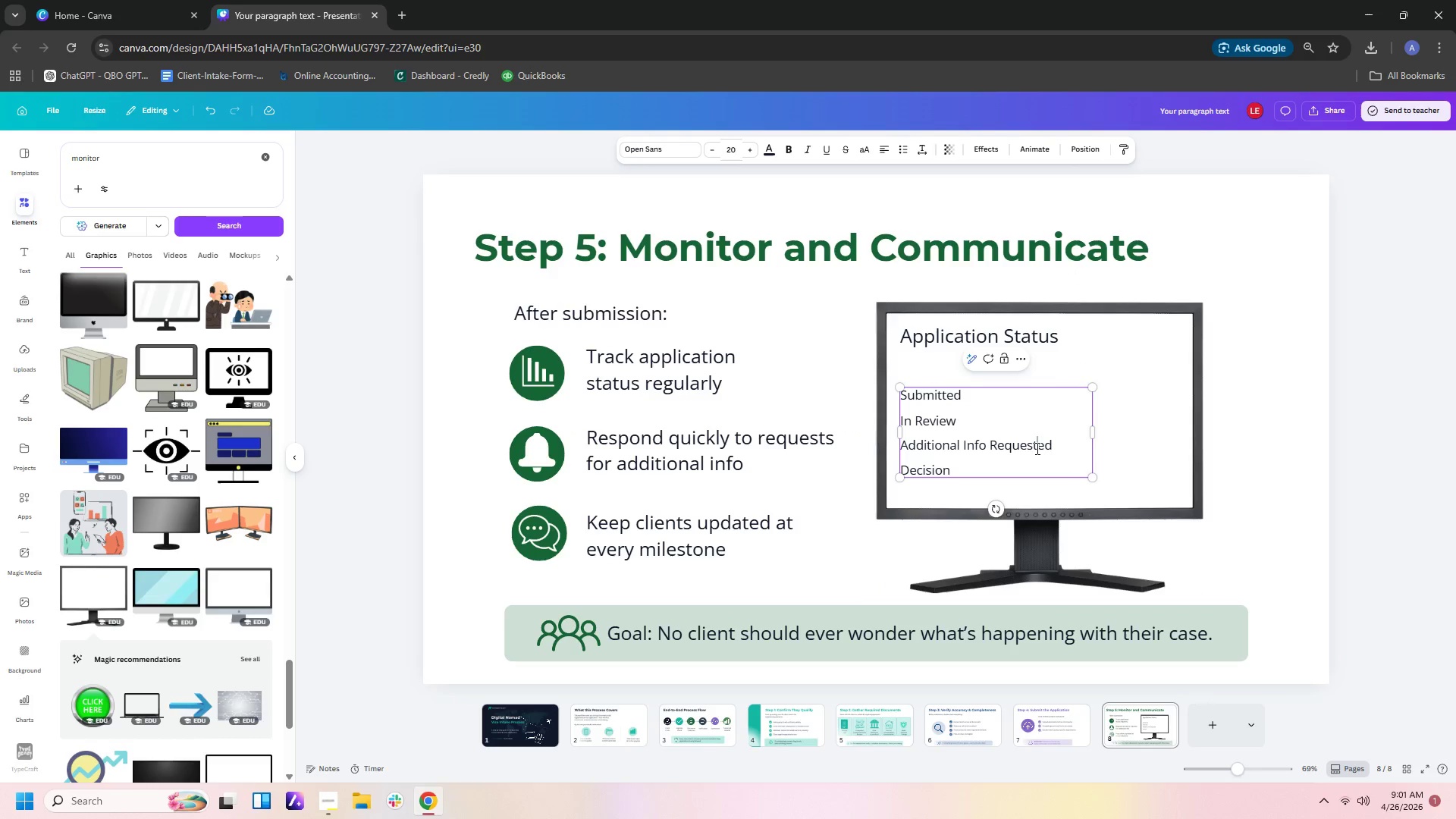 
key(Control+V)
 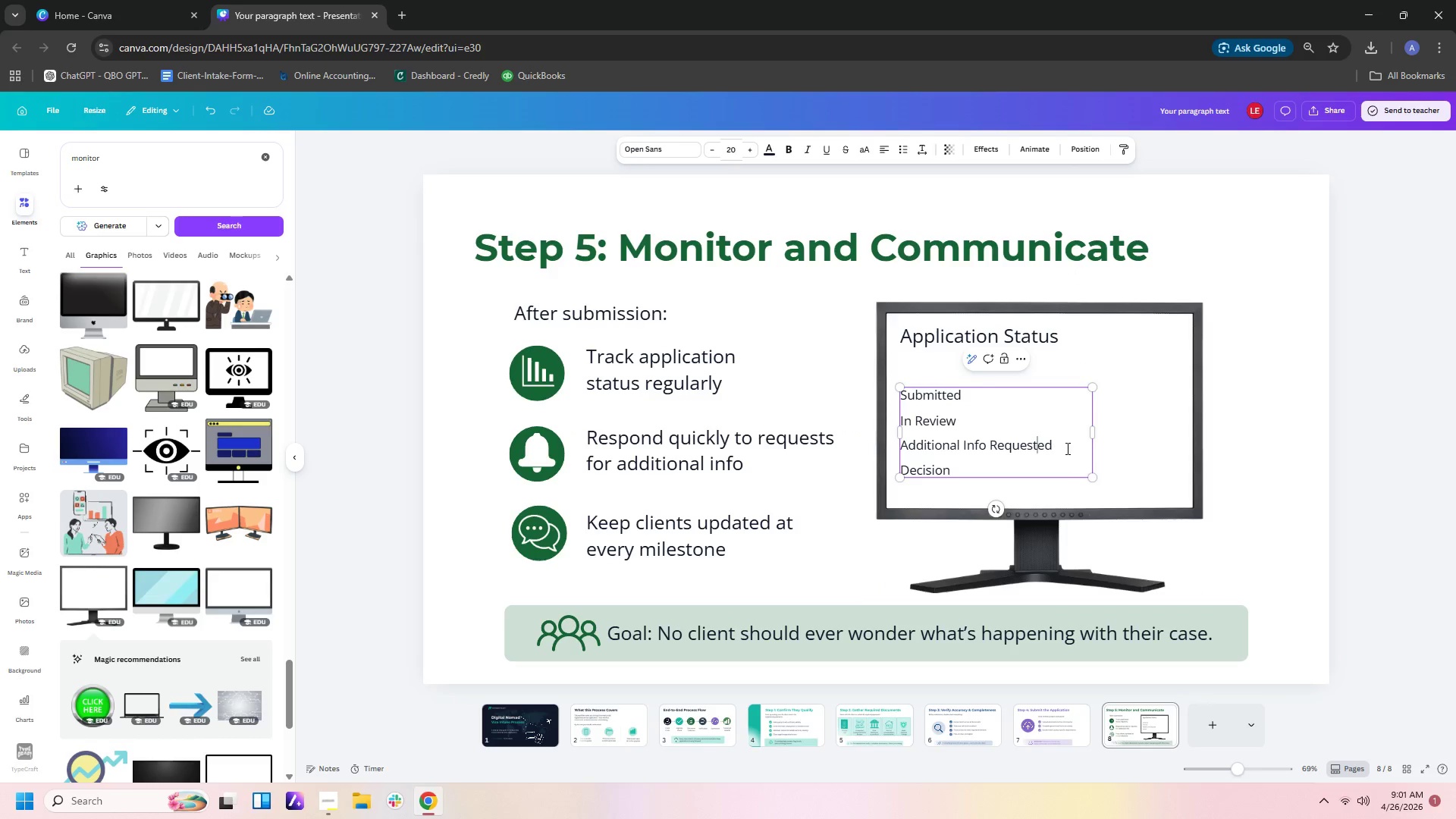 
left_click([1088, 451])
 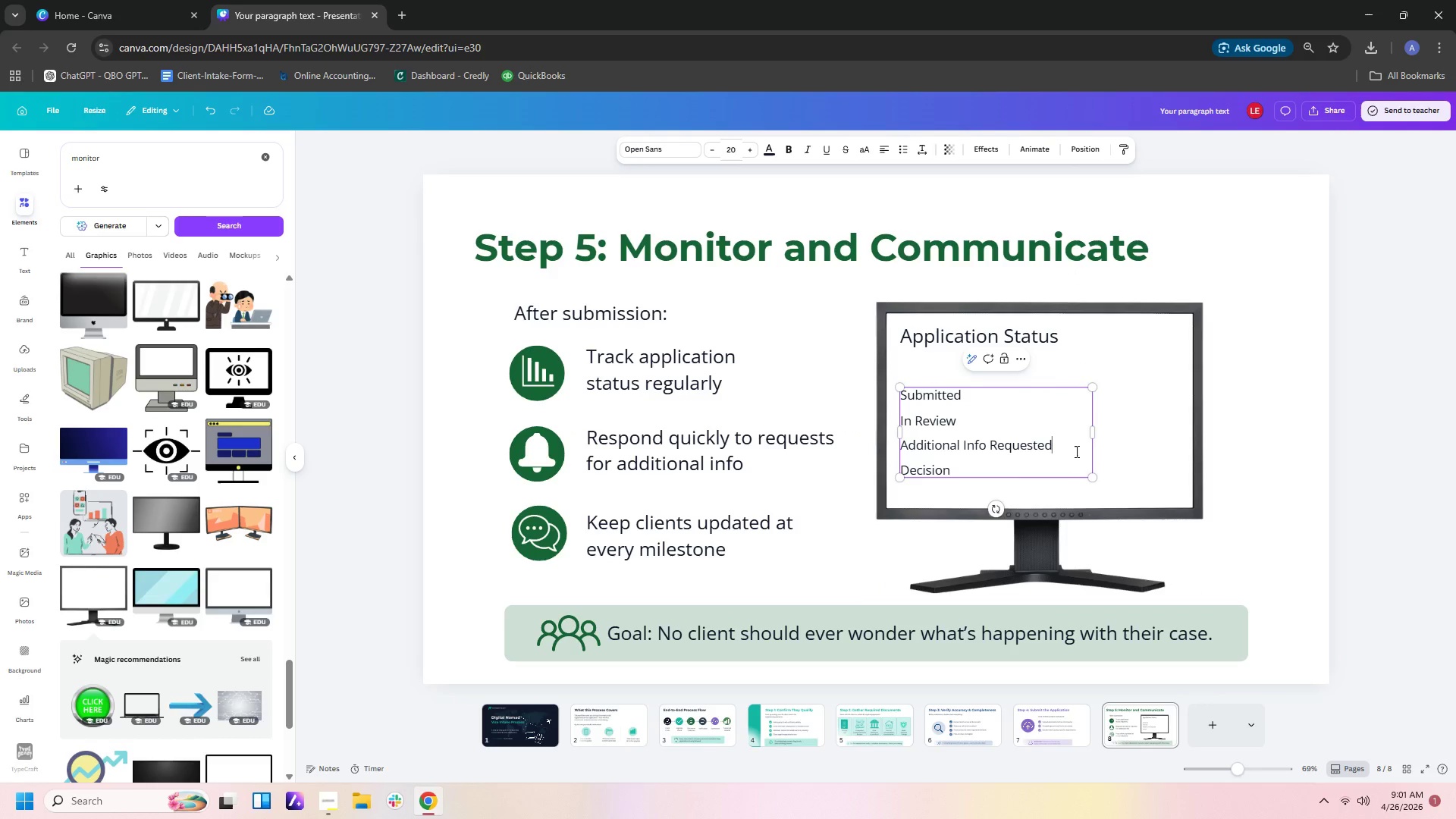 
left_click([1136, 451])
 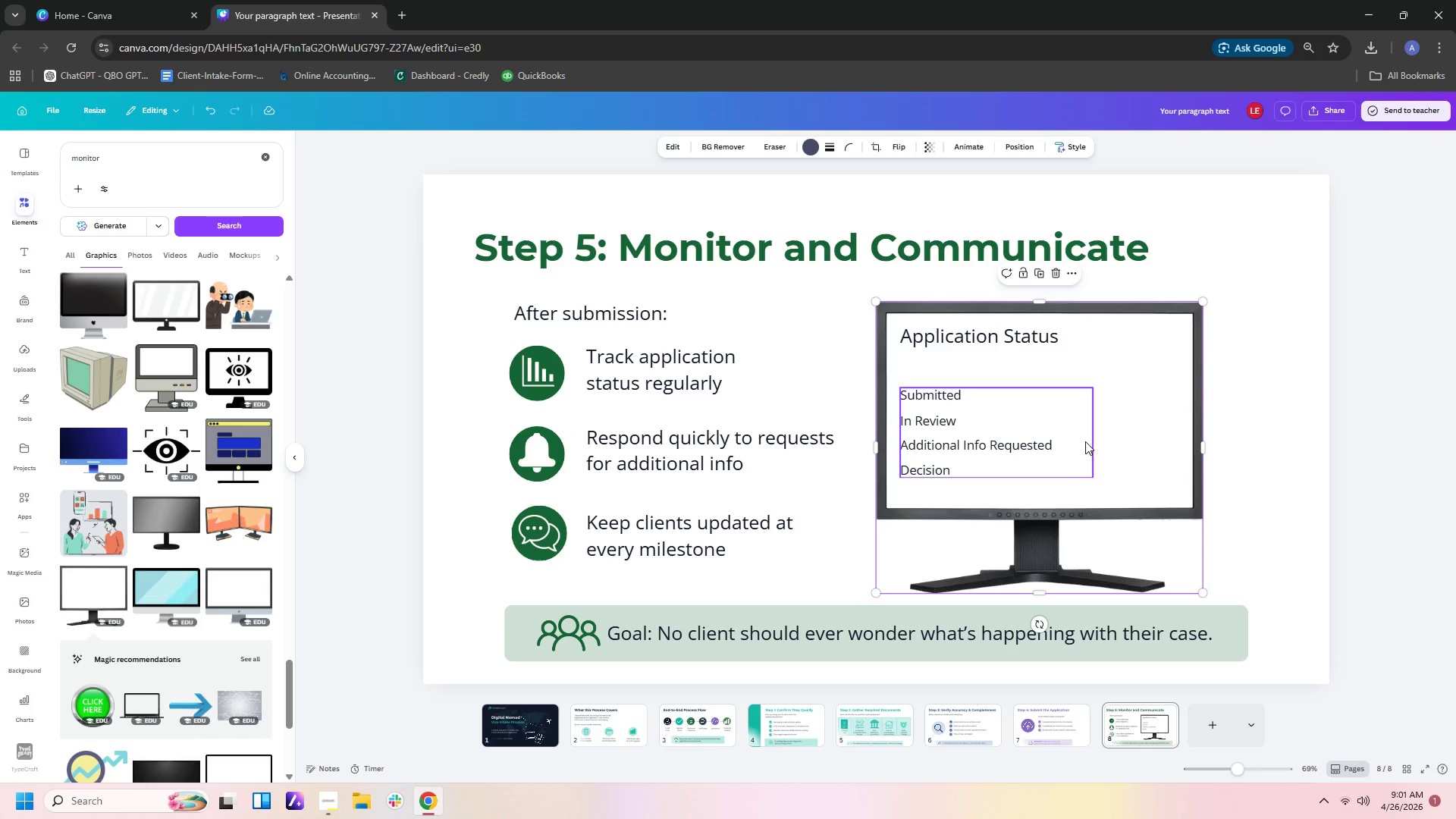 
left_click([1077, 438])
 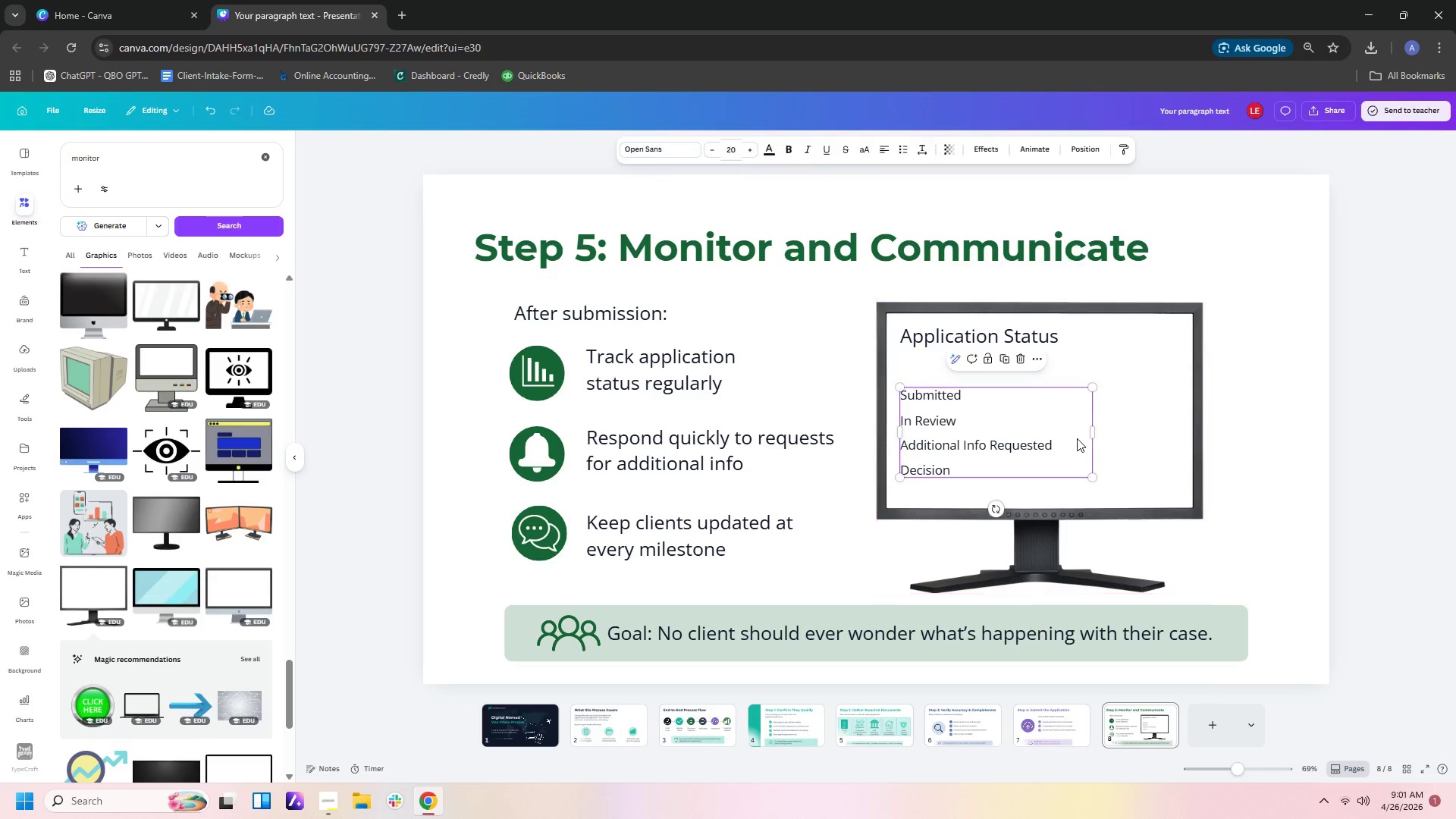 
key(Control+C)
 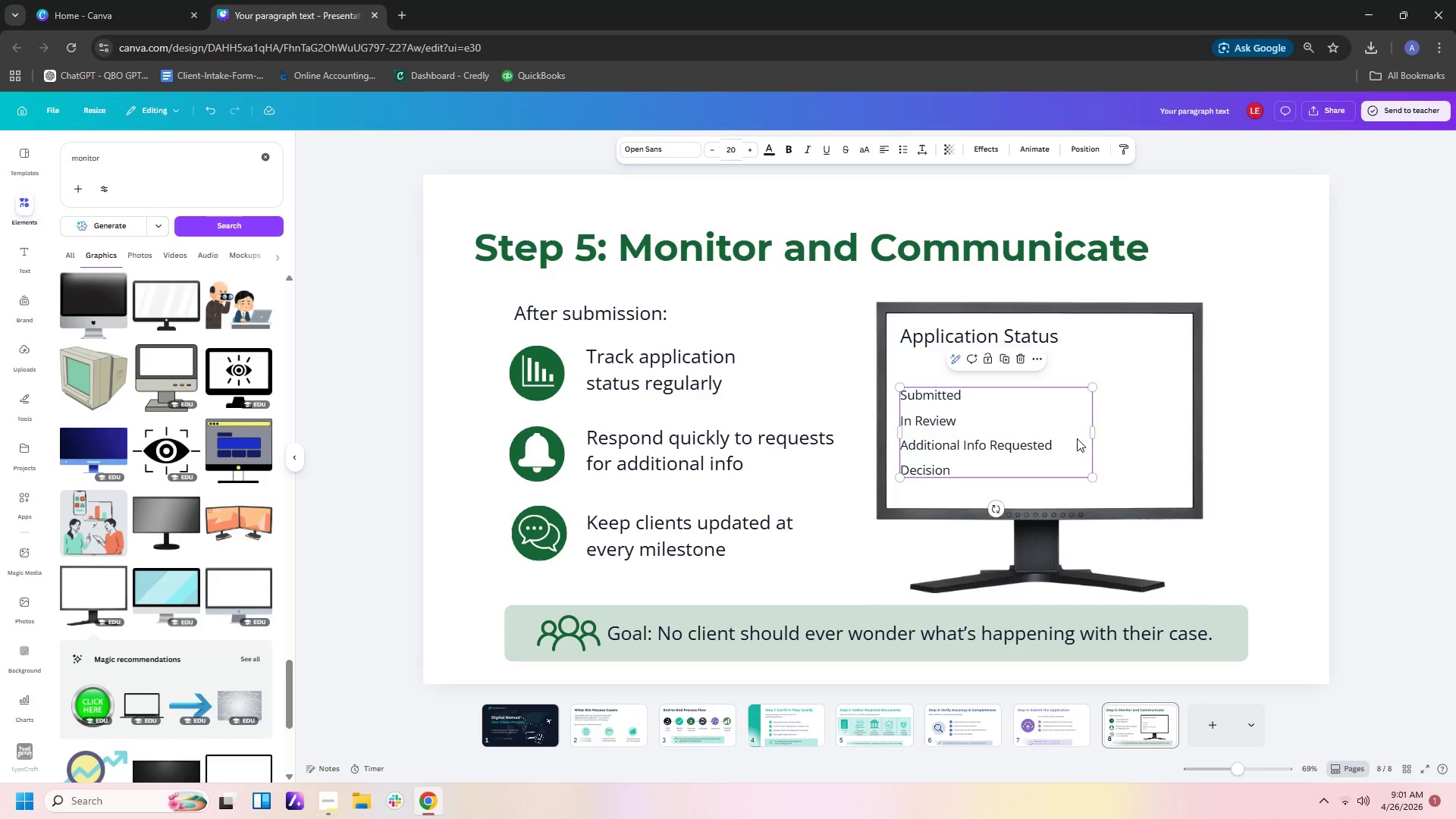 
key(Control+V)
 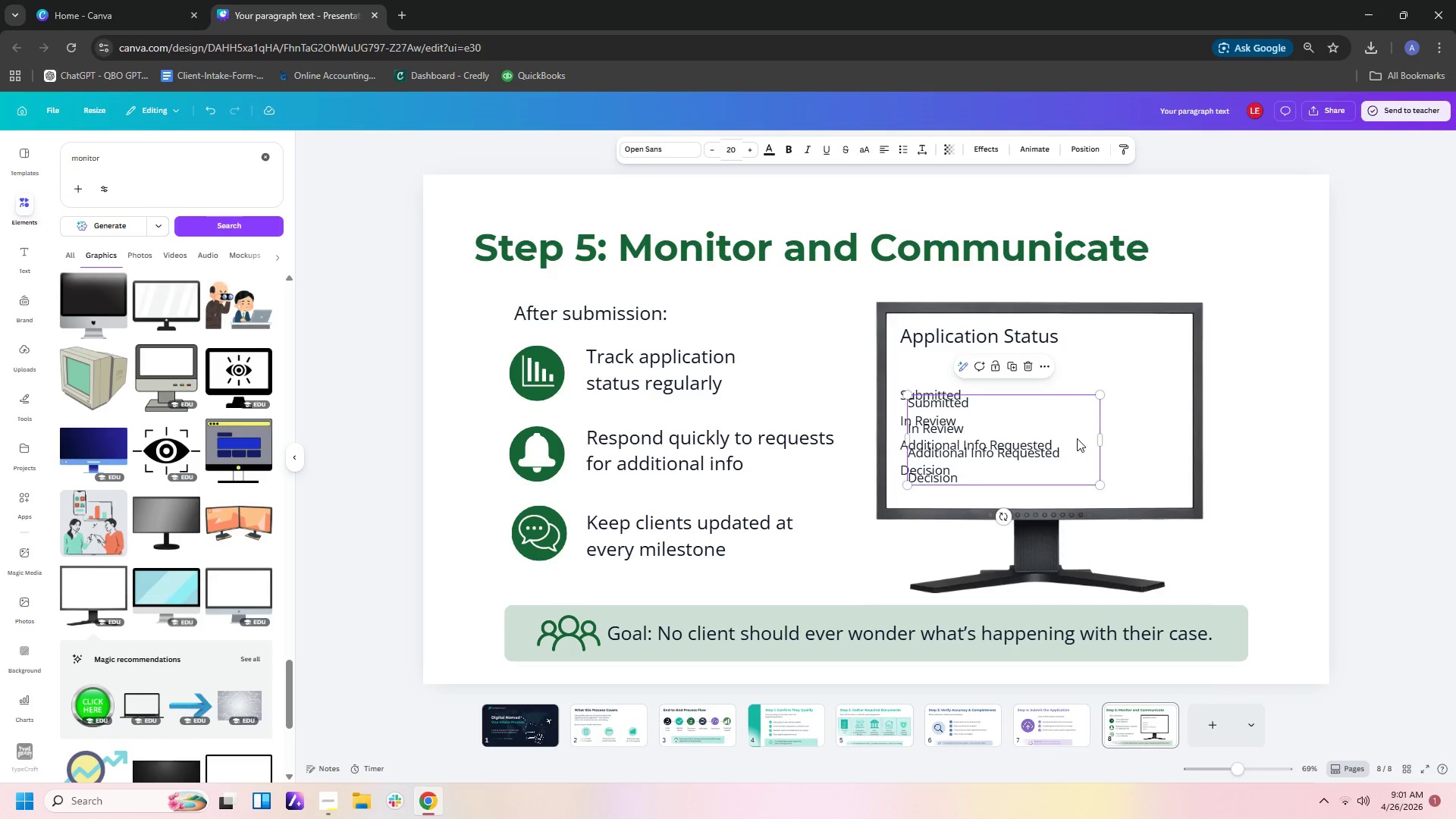 
left_click_drag(start_coordinate=[1077, 438], to_coordinate=[1245, 428])
 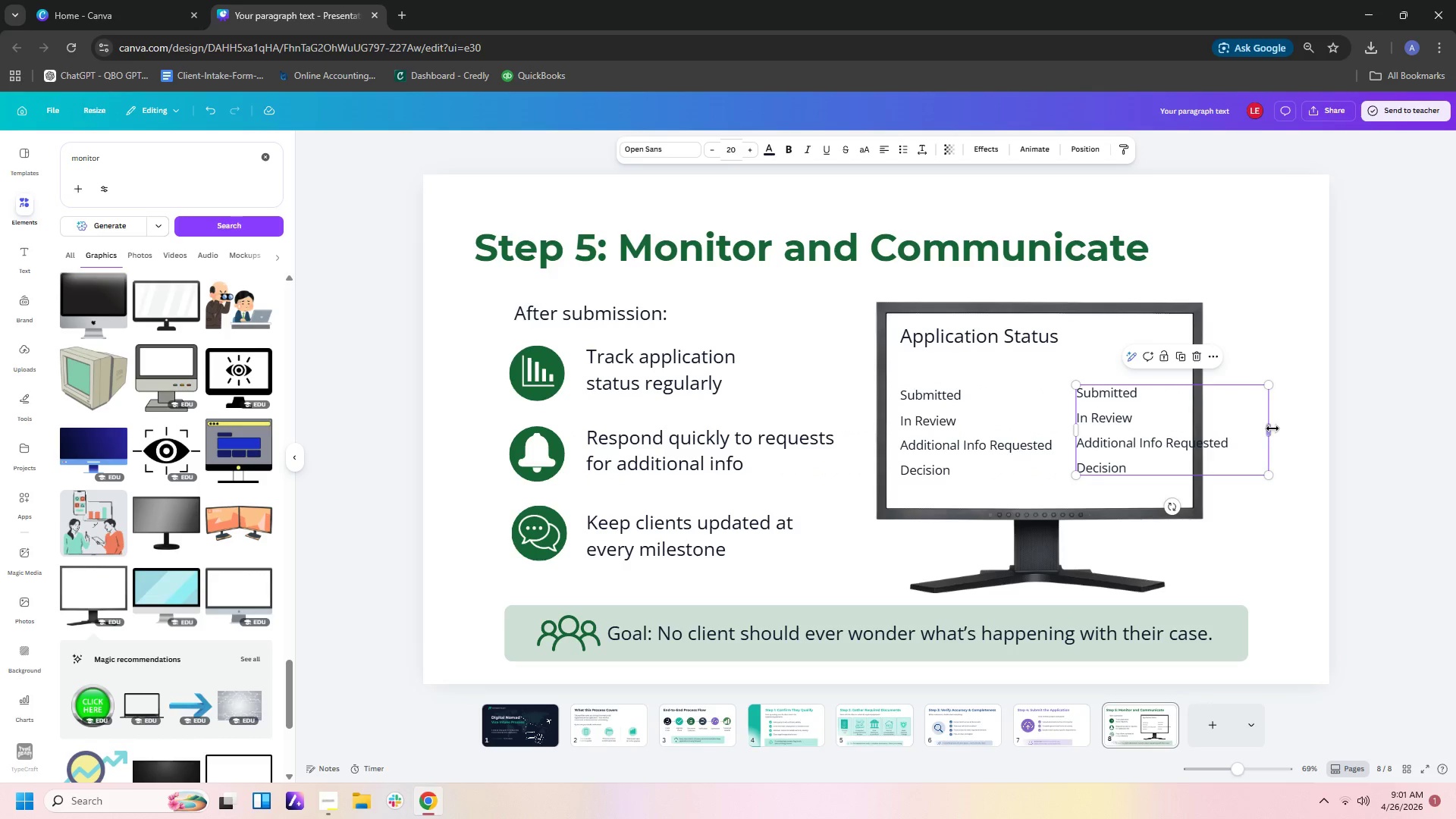 
left_click_drag(start_coordinate=[1273, 429], to_coordinate=[1160, 440])
 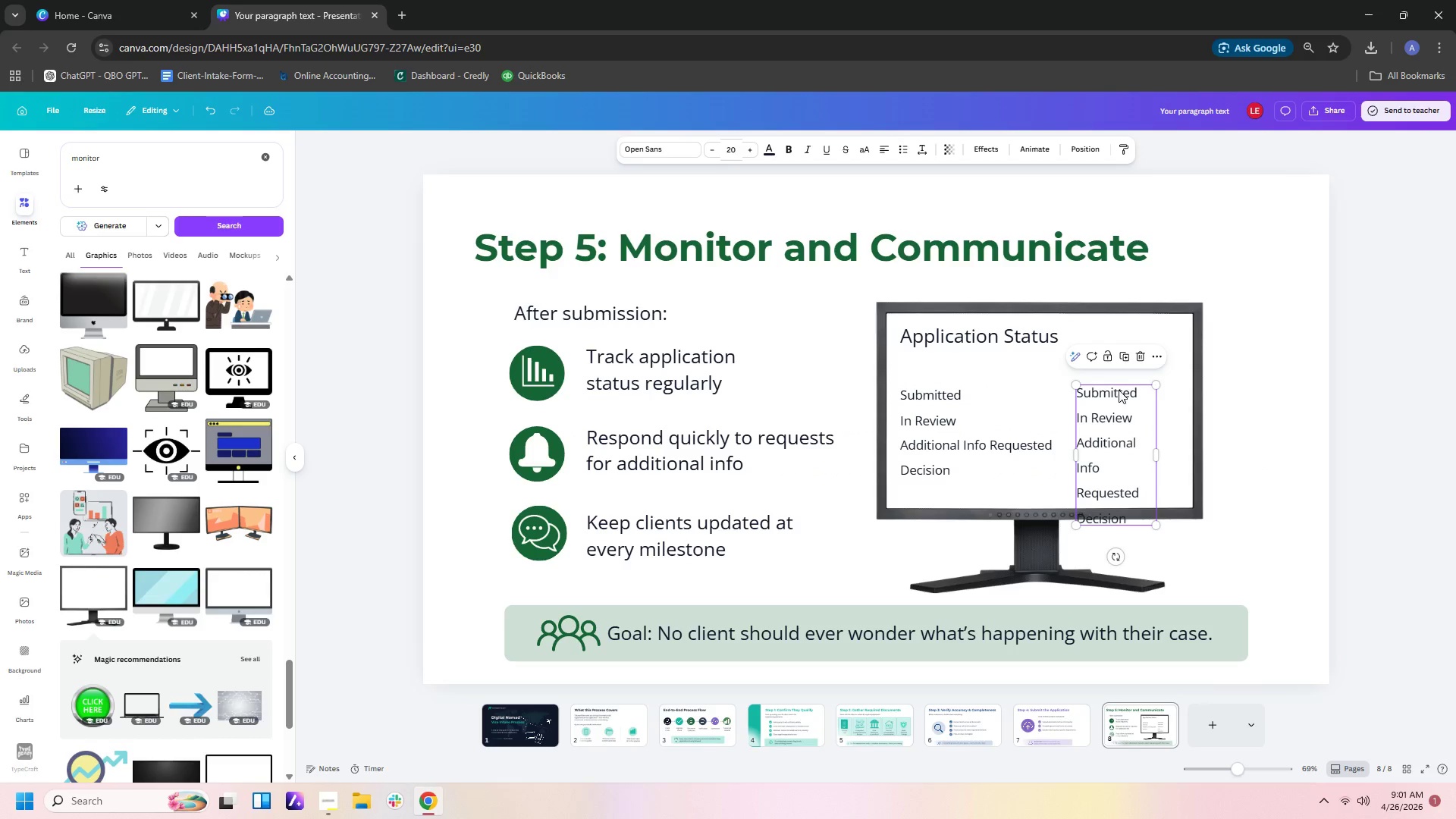 
double_click([1119, 390])
 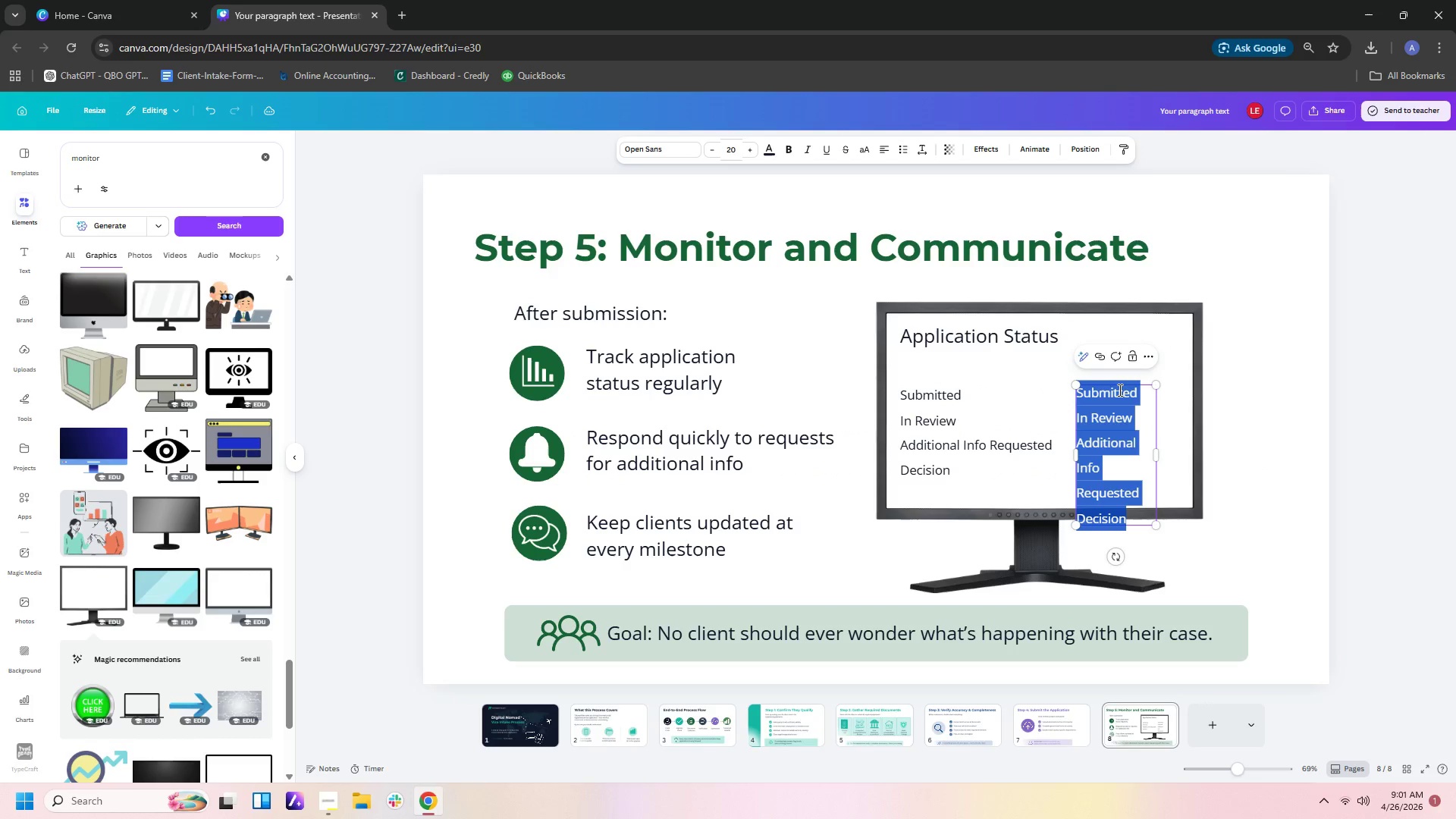 
type(May 12)
 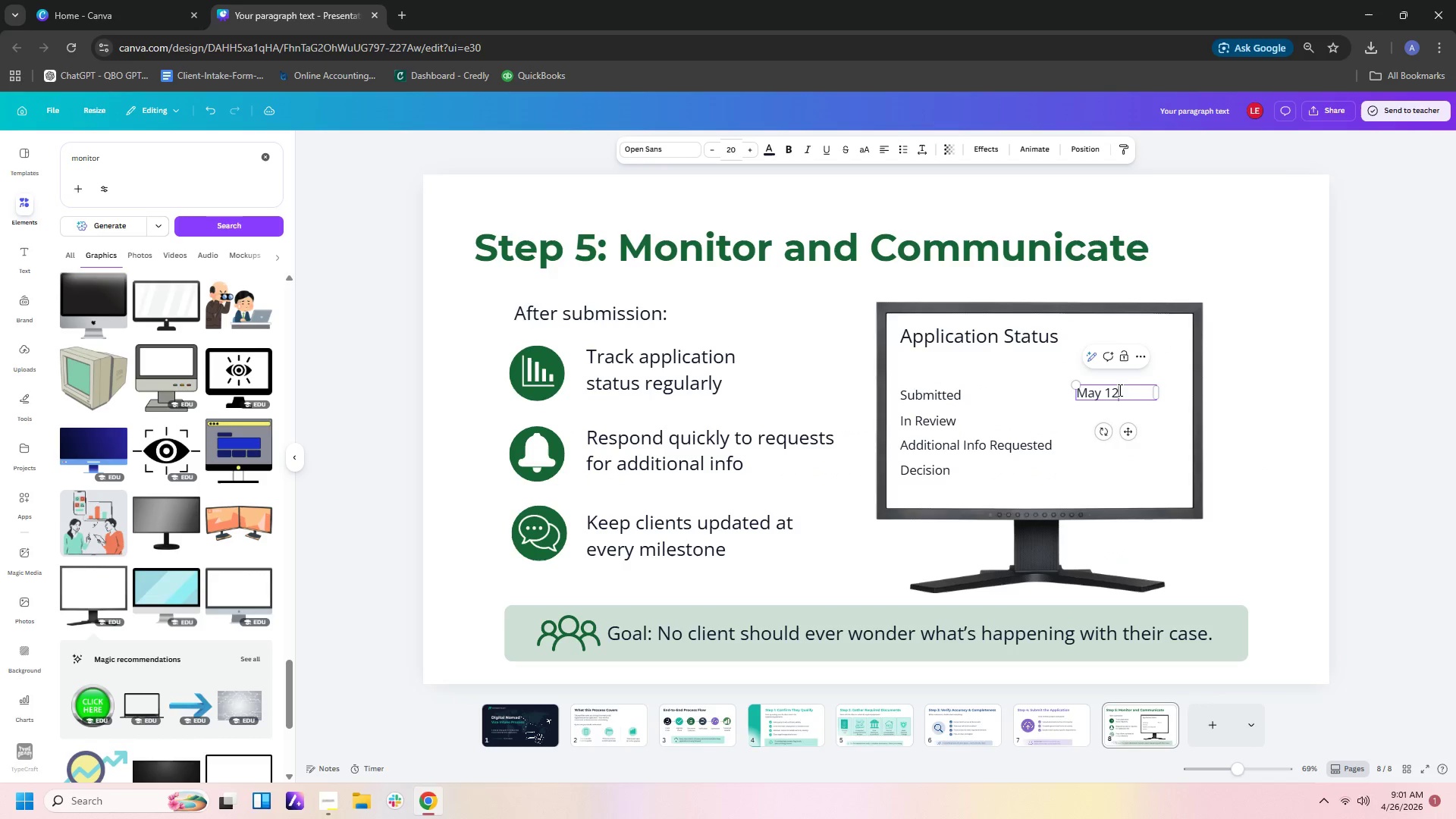 
key(Enter)
 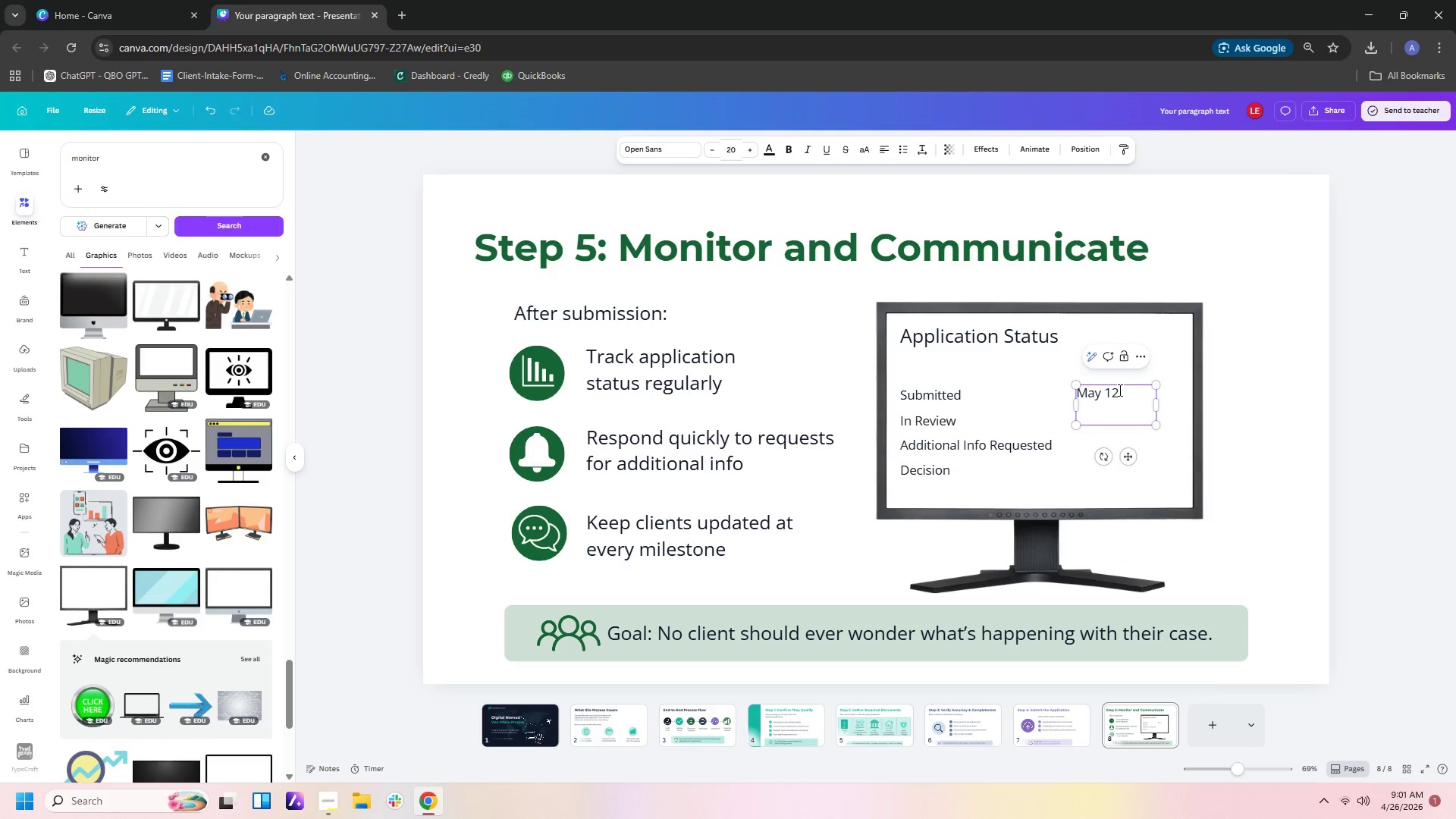 
type(May 20)
 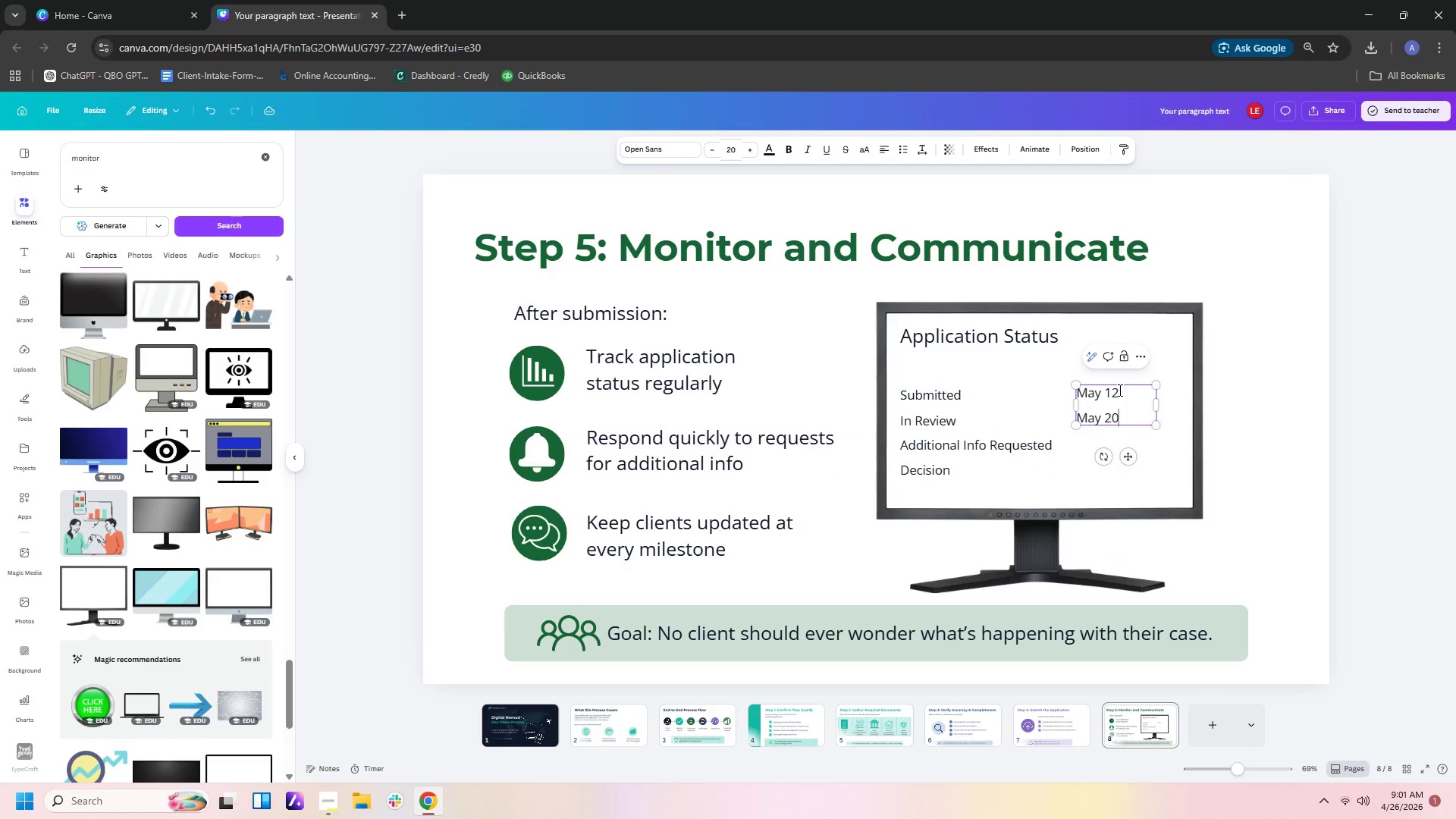 
key(Enter)
 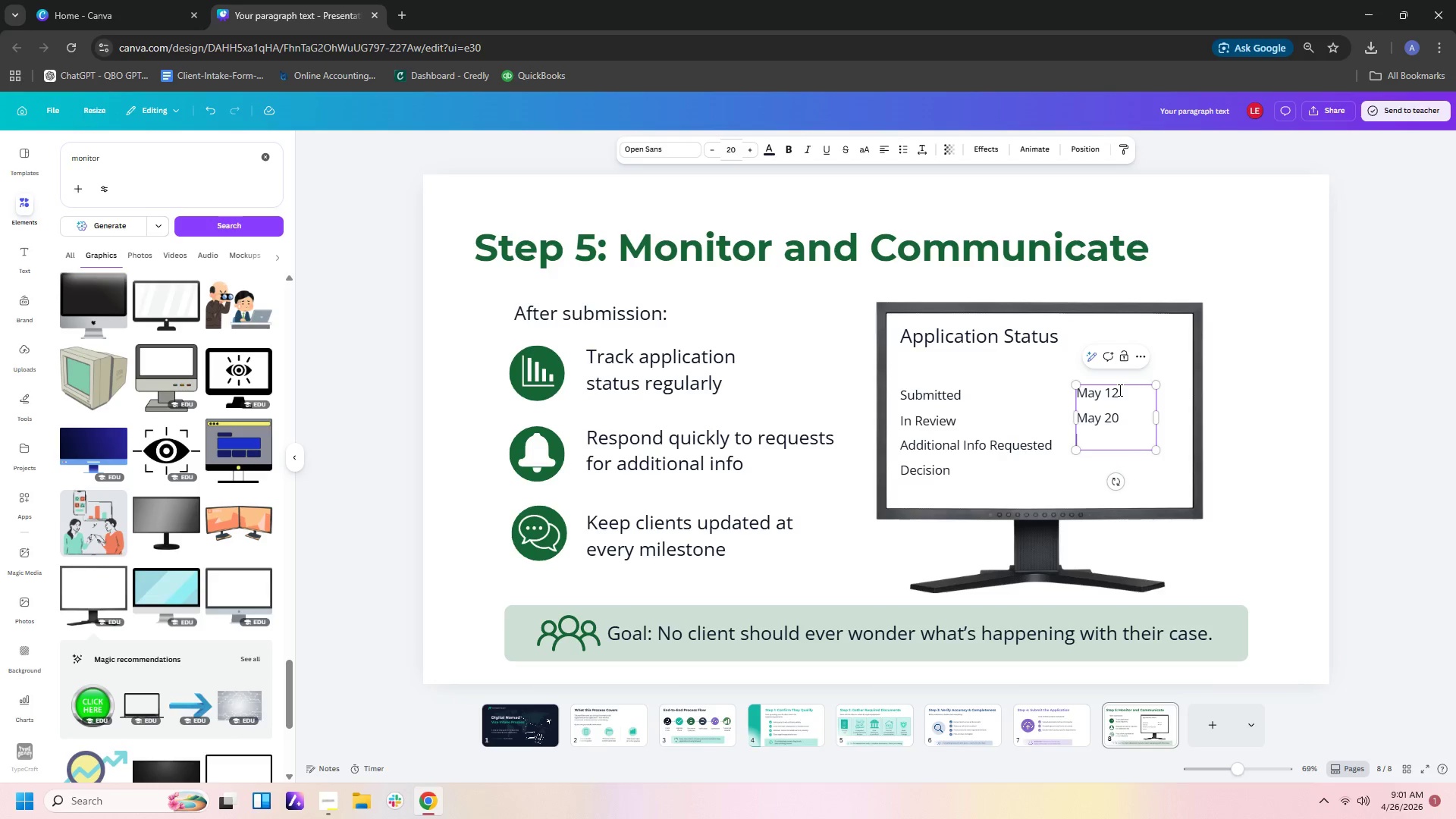 
type(May 27)
 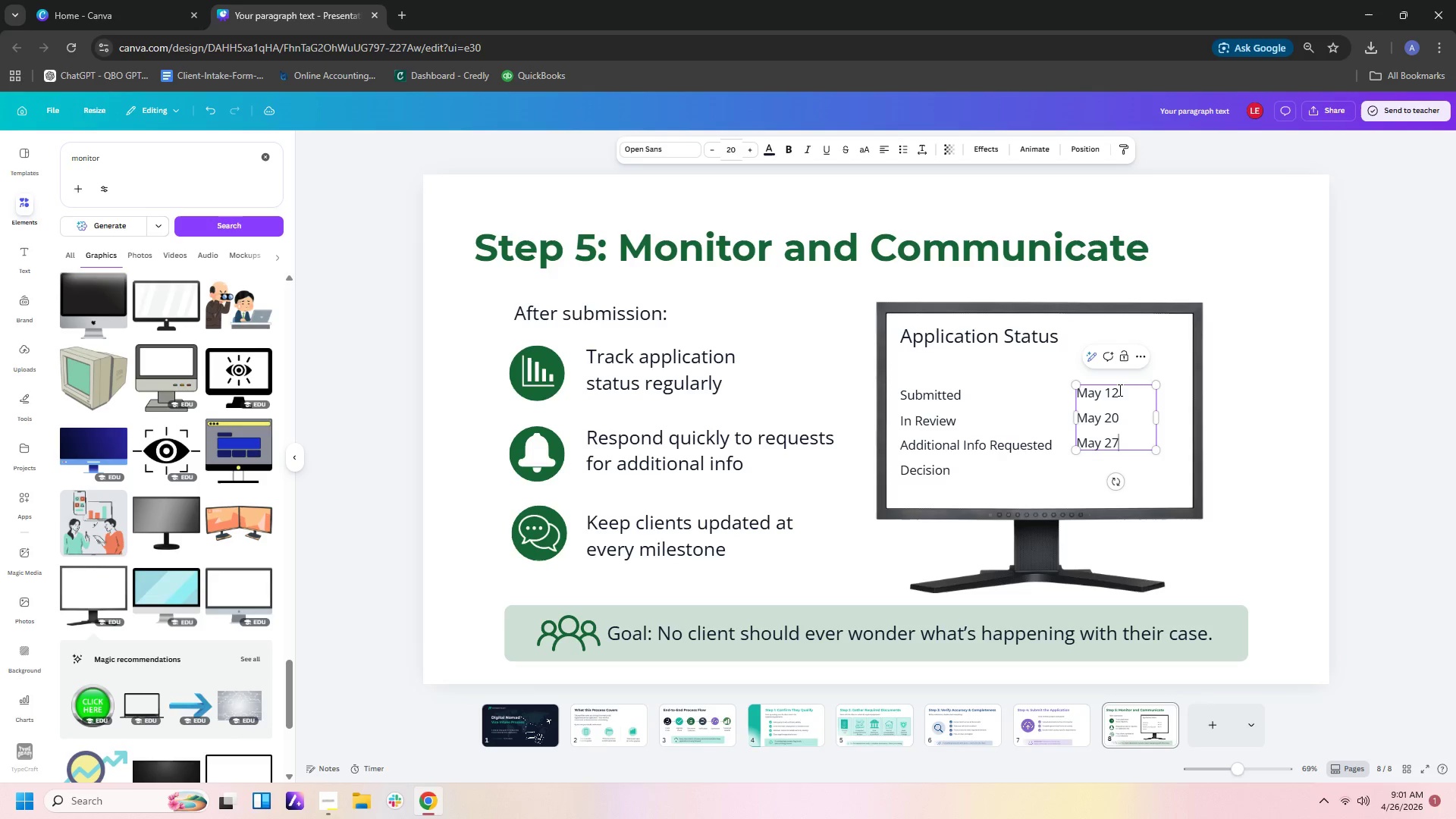 
key(Enter)
 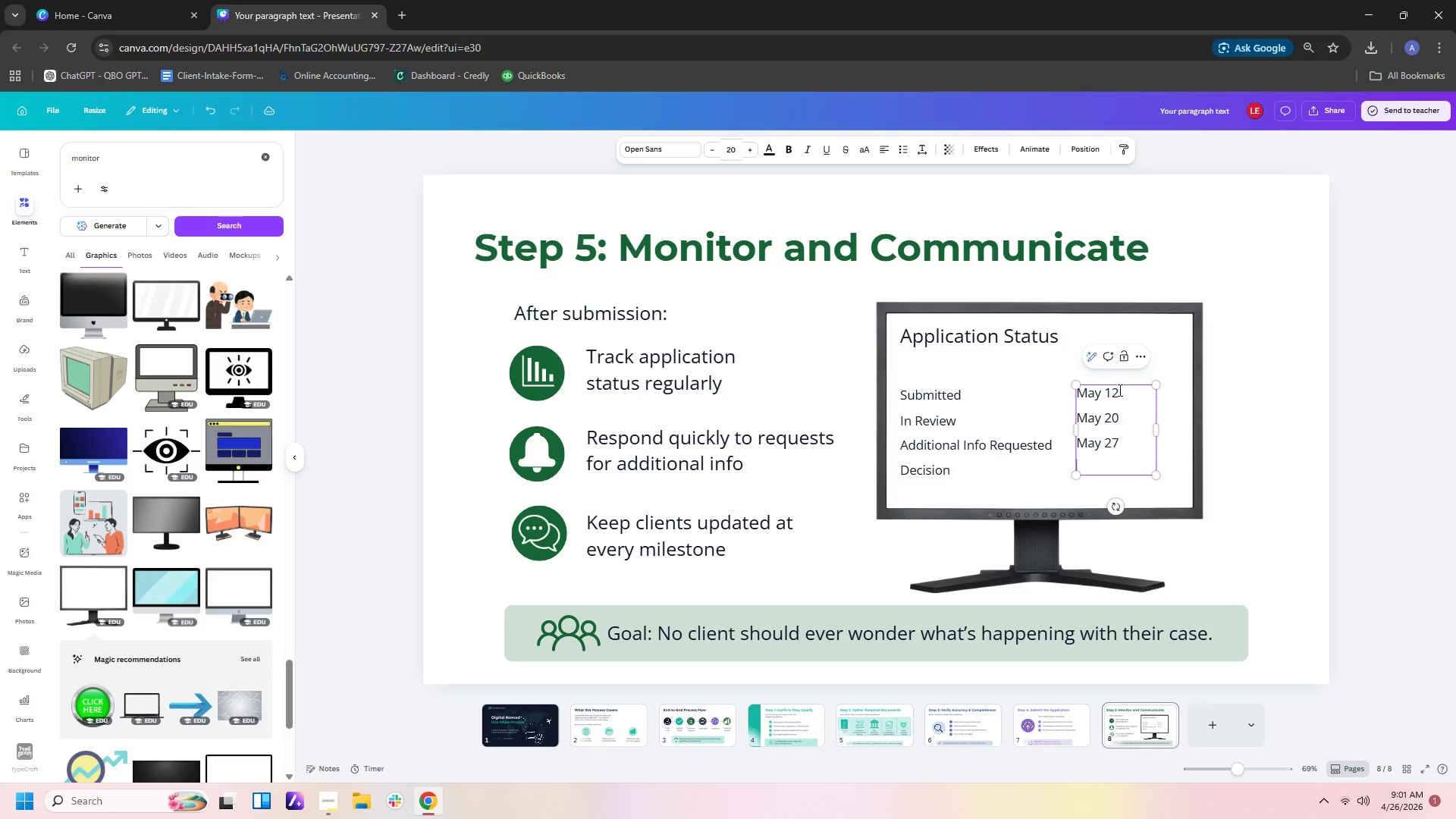 
type(Pending)
 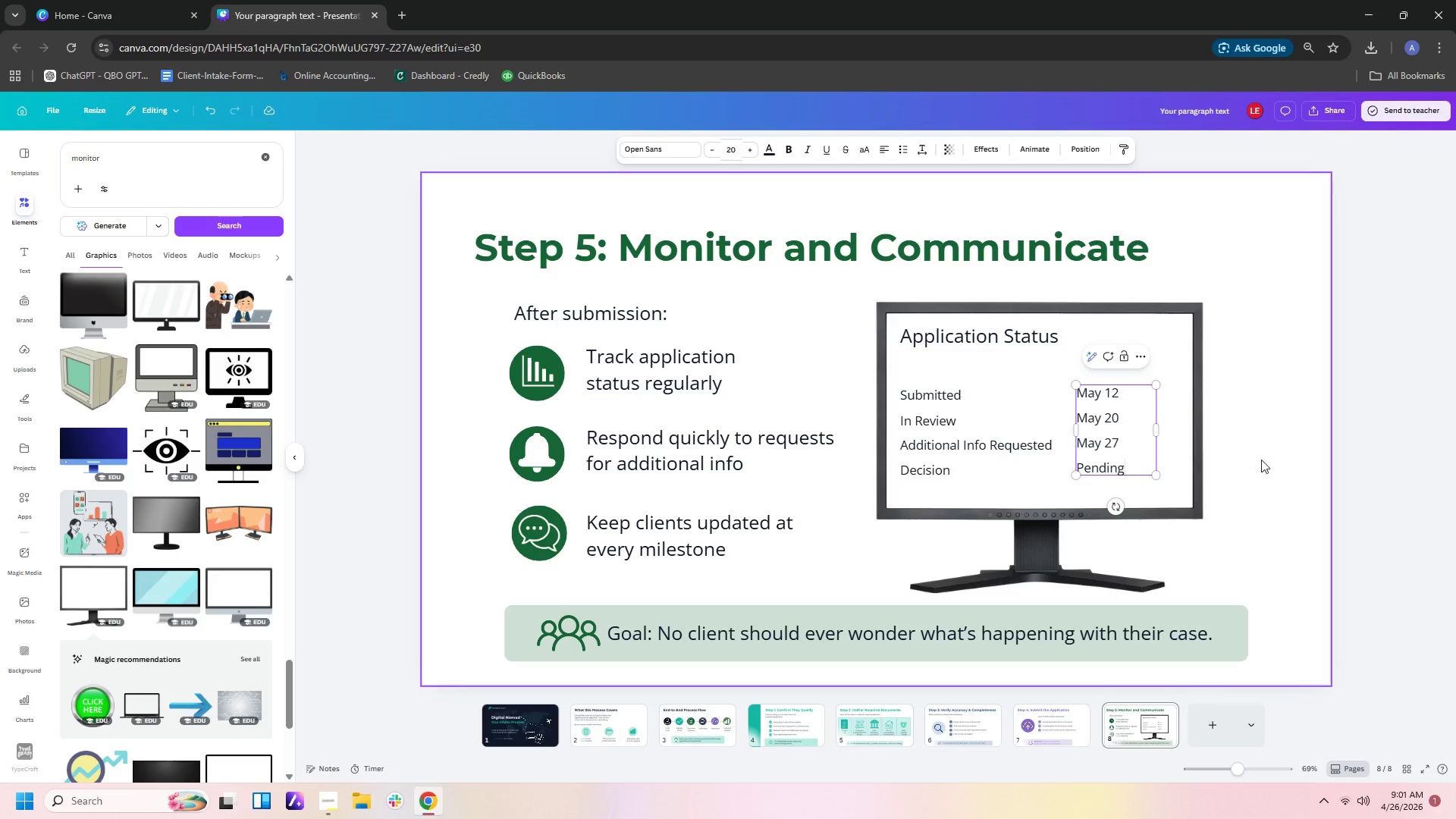 
left_click_drag(start_coordinate=[1143, 446], to_coordinate=[1178, 446])
 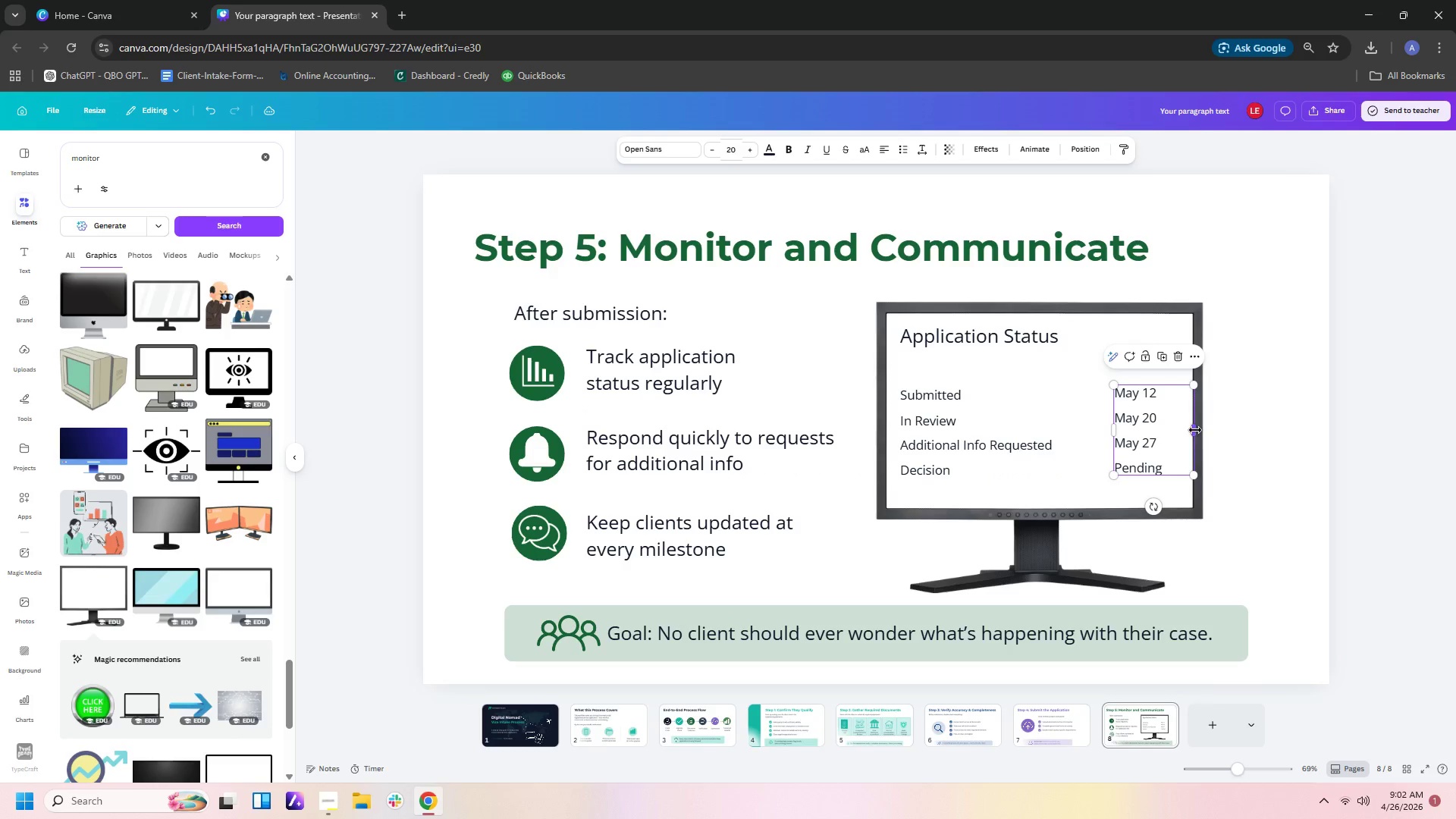 
left_click_drag(start_coordinate=[1195, 430], to_coordinate=[1181, 433])
 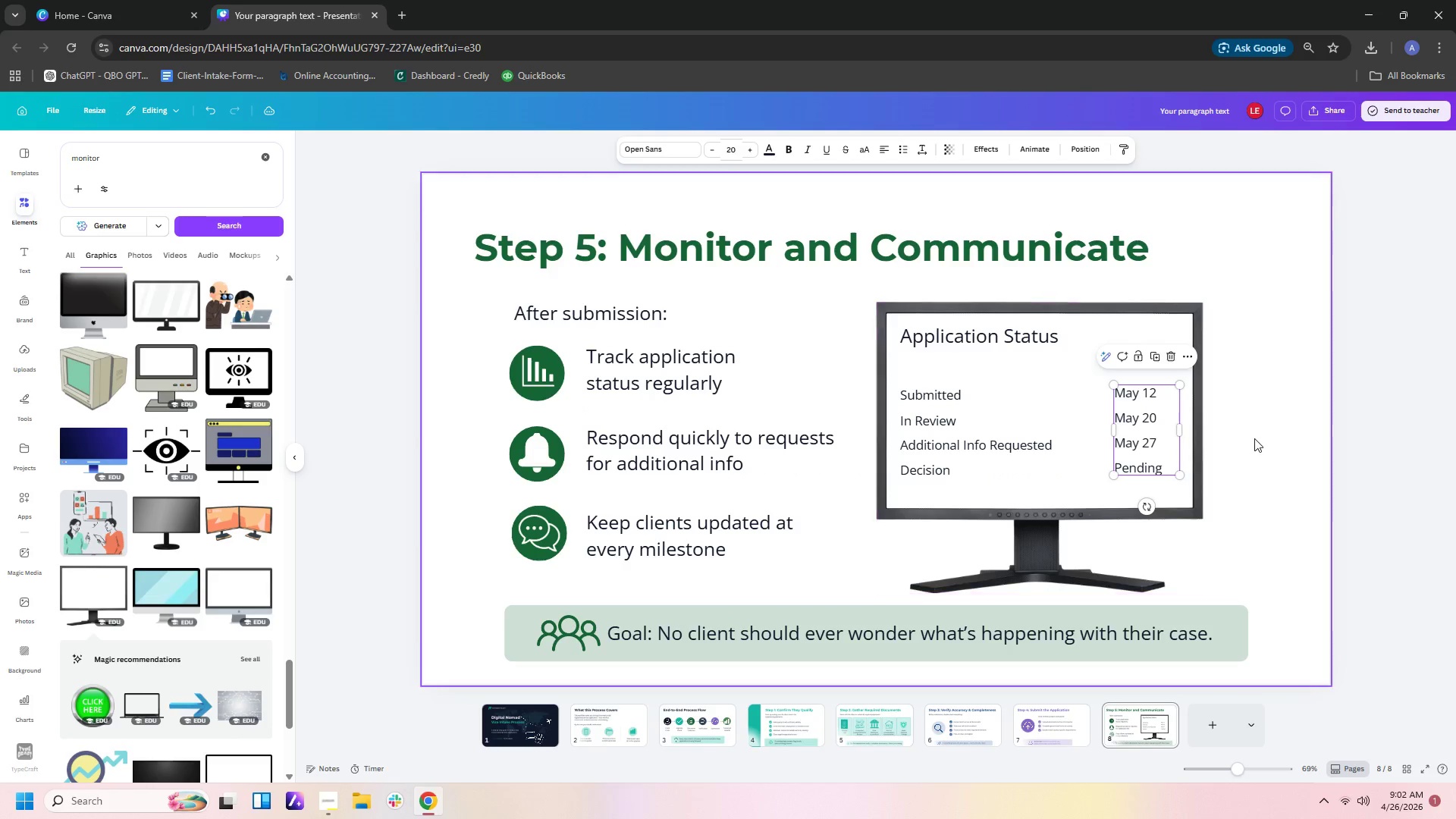 
left_click([1254, 438])
 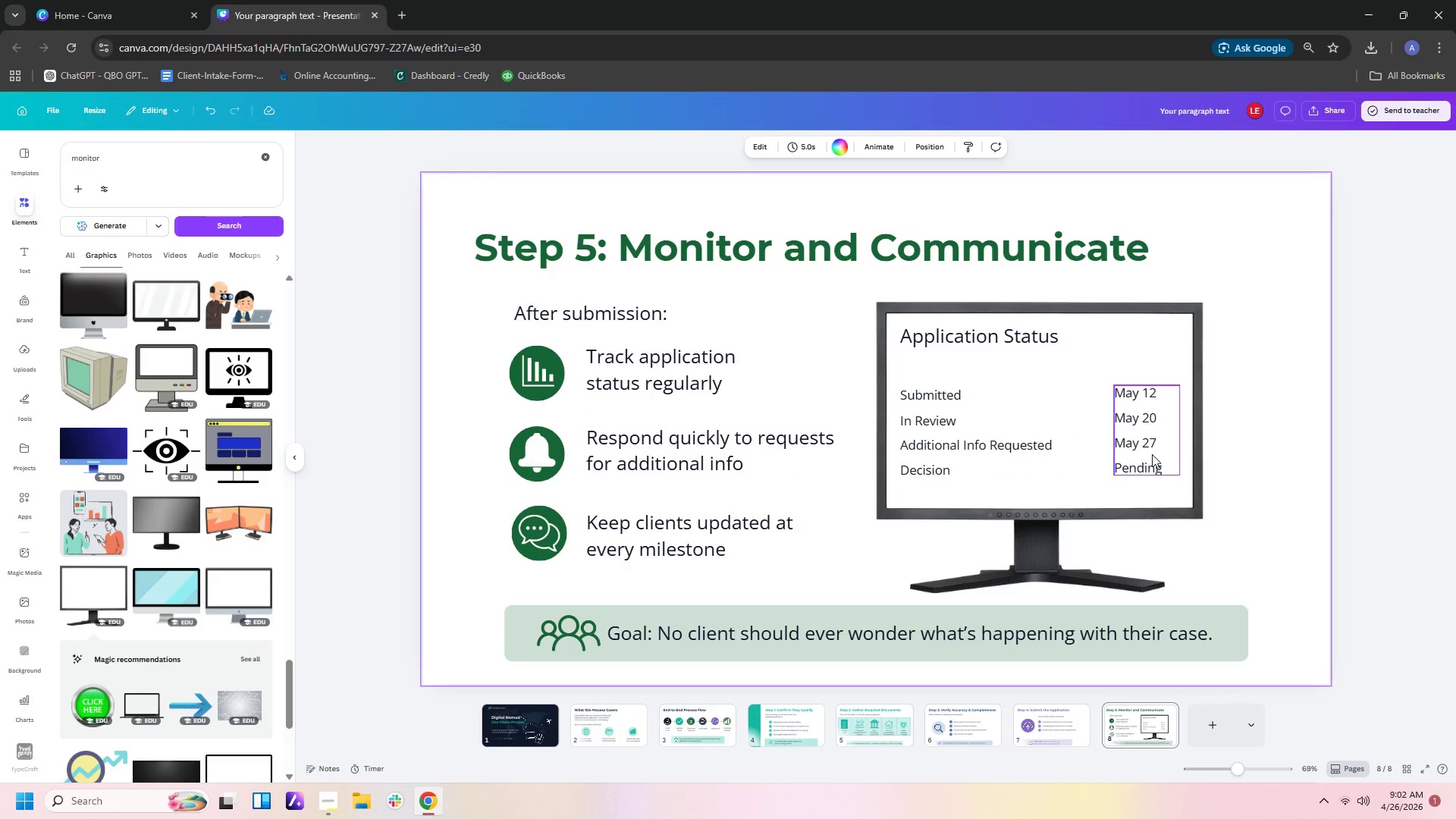 
left_click([1152, 454])
 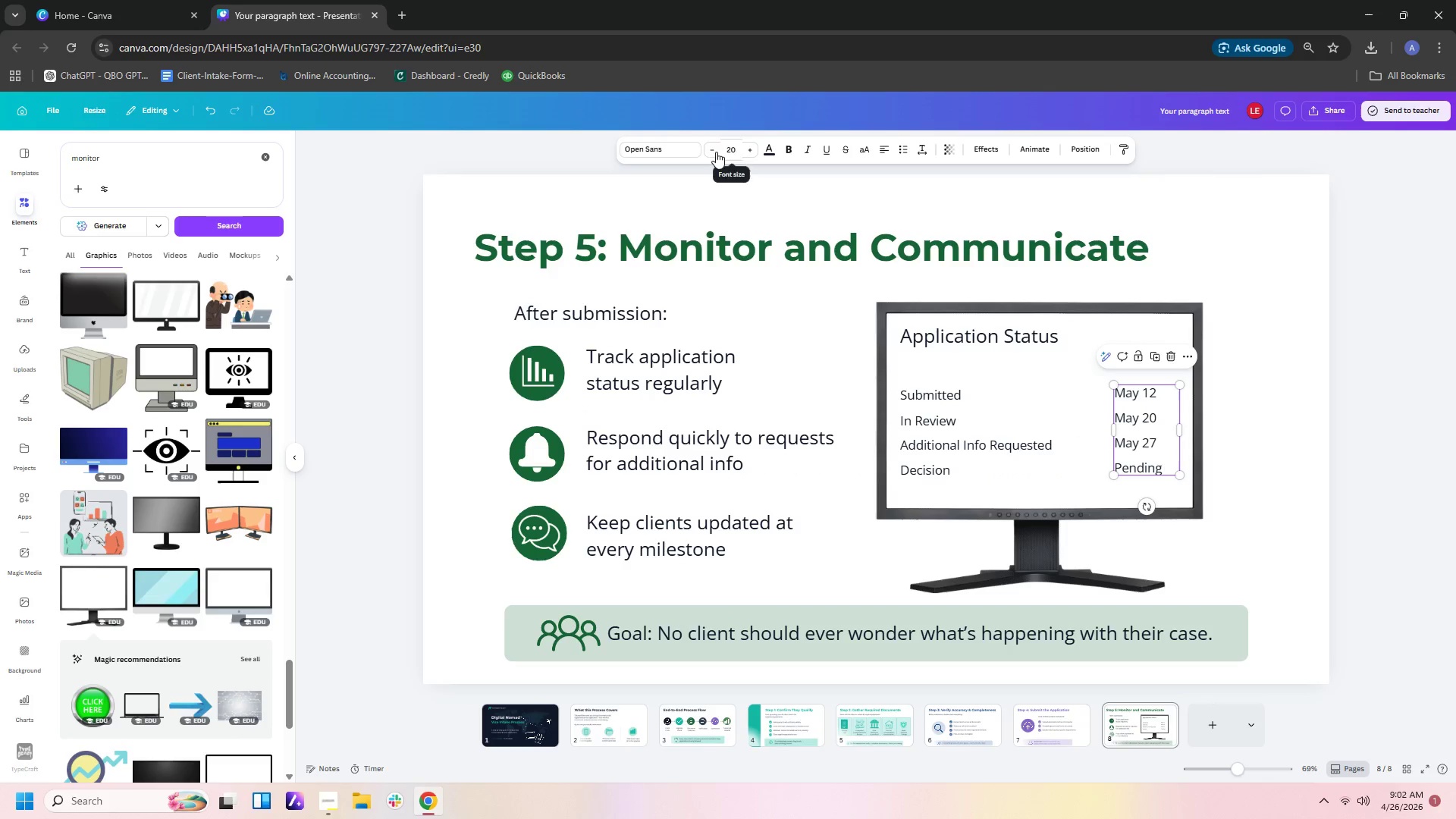 
double_click([714, 152])
 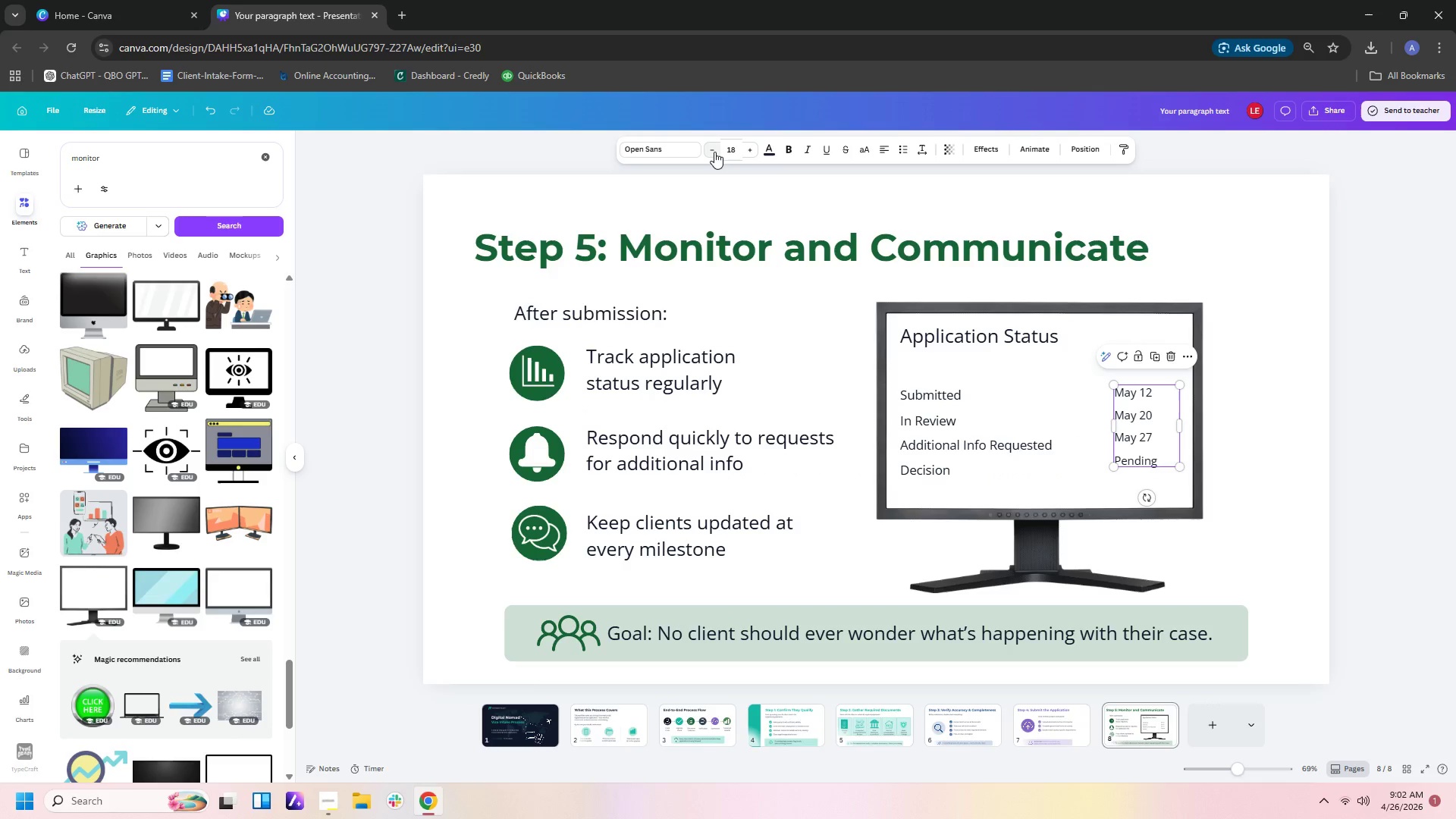 
left_click([714, 152])
 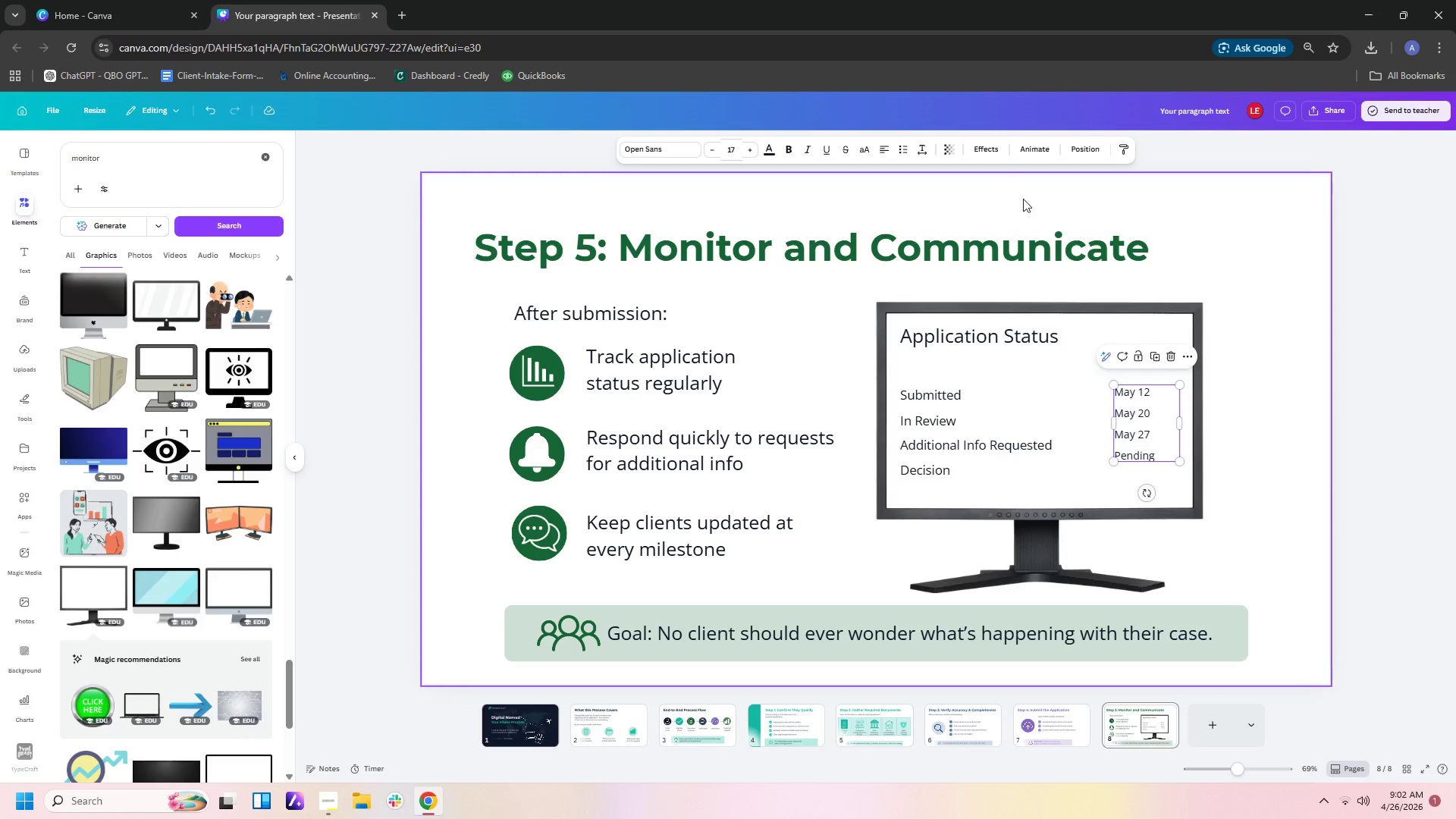 
left_click([922, 152])
 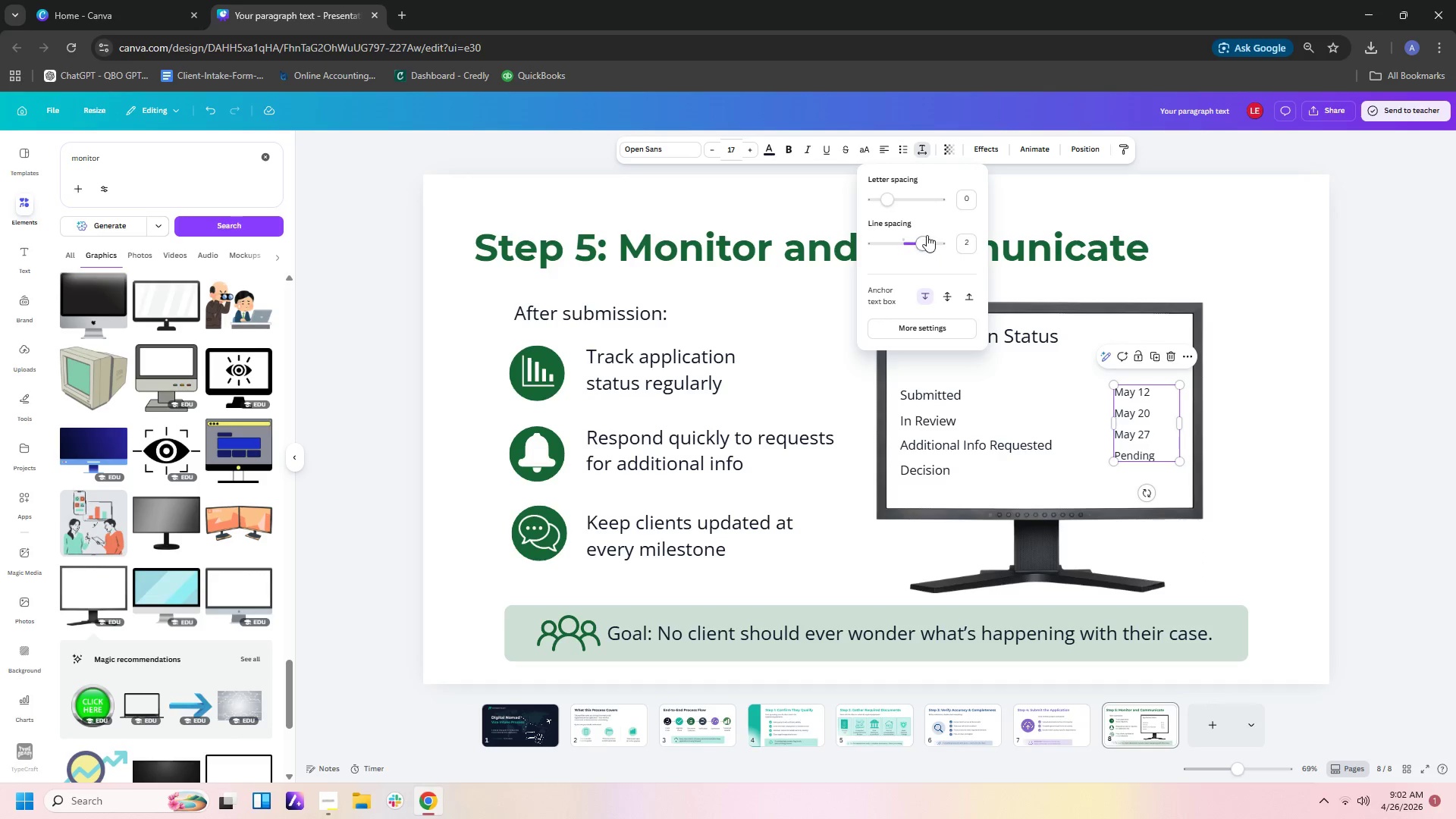 
left_click_drag(start_coordinate=[927, 244], to_coordinate=[941, 246])
 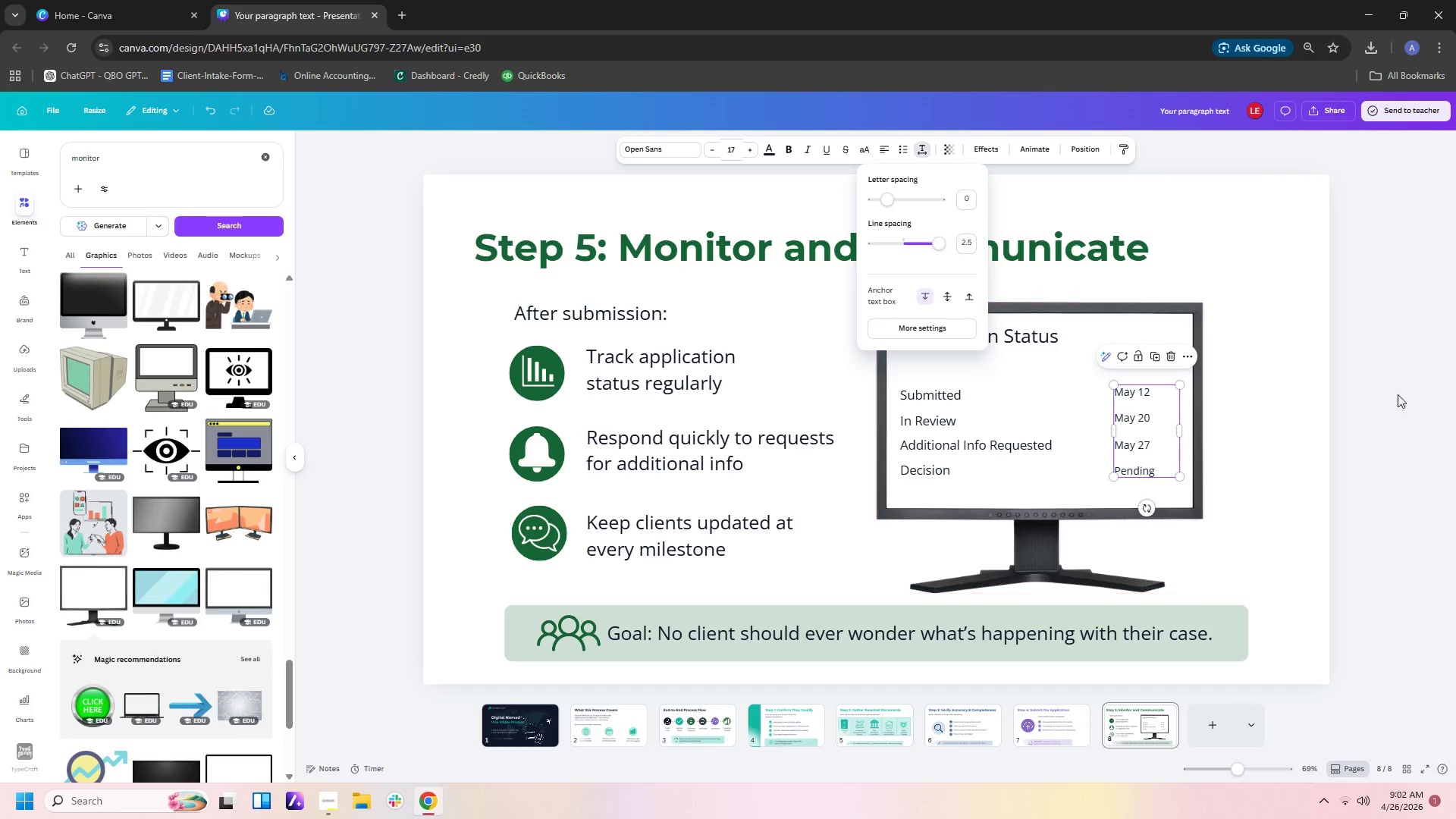 
left_click([1331, 422])
 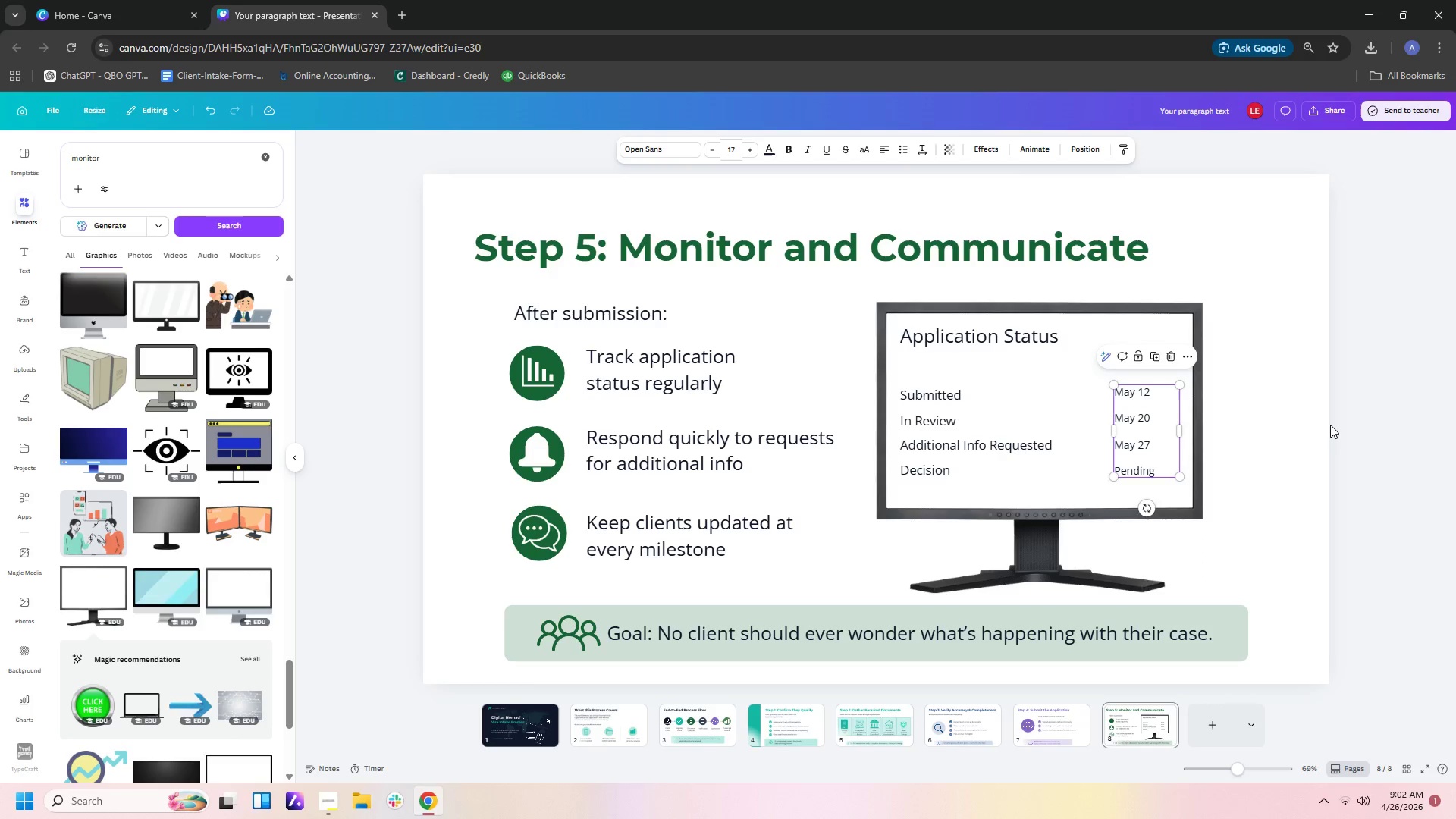 
left_click([1330, 425])
 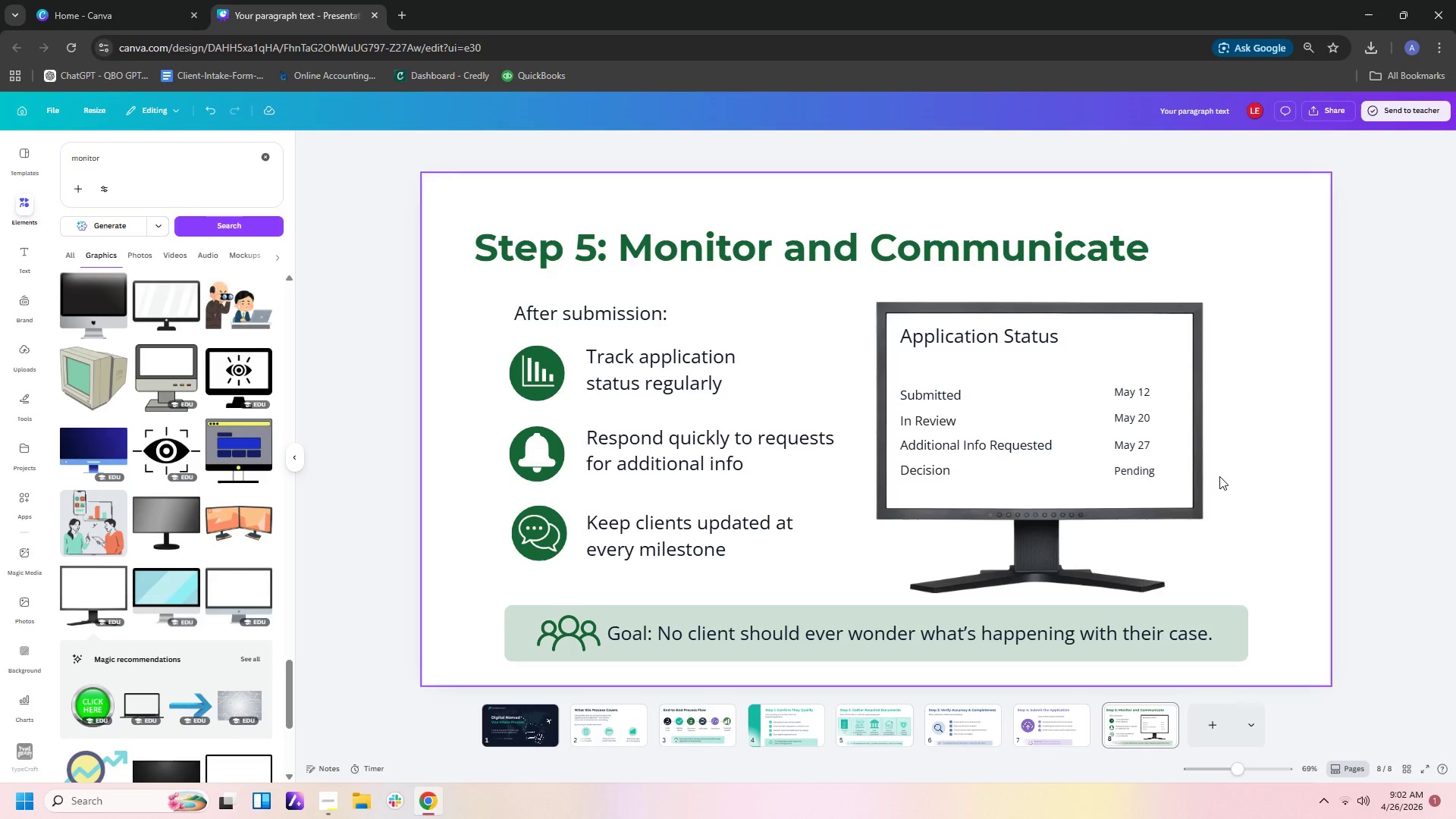 
left_click([1139, 448])
 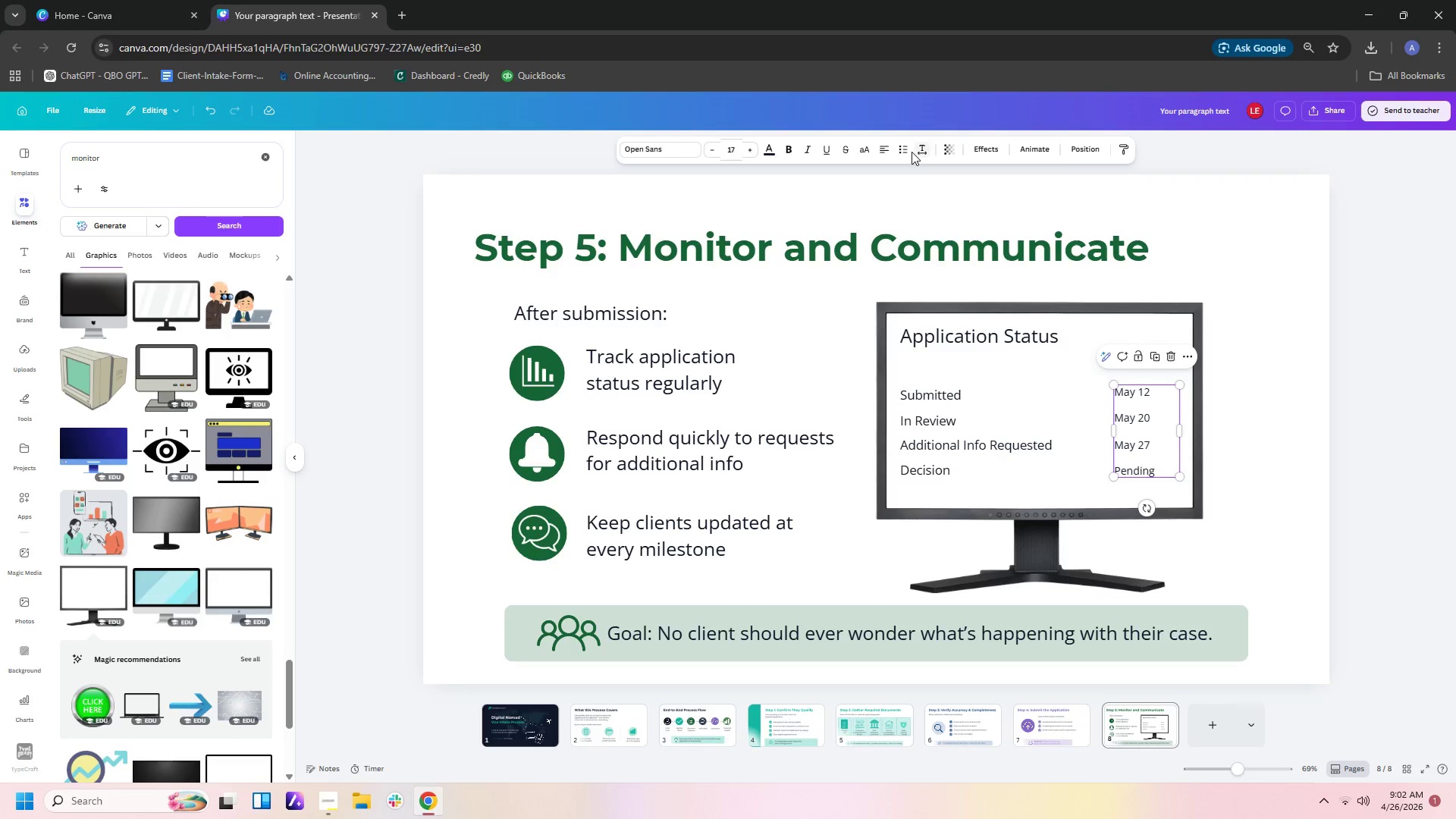 
left_click([915, 152])
 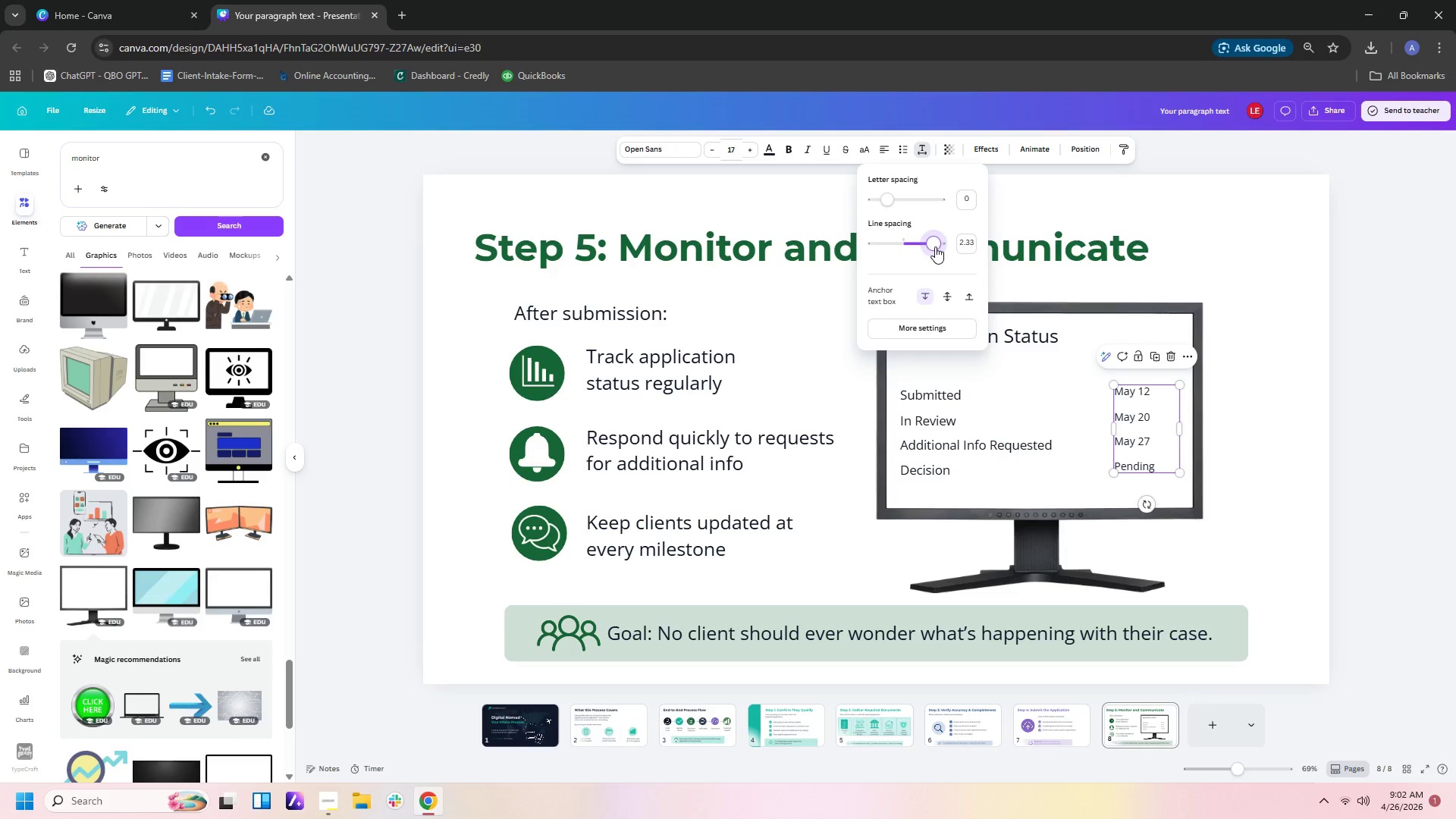 
wait(7.56)
 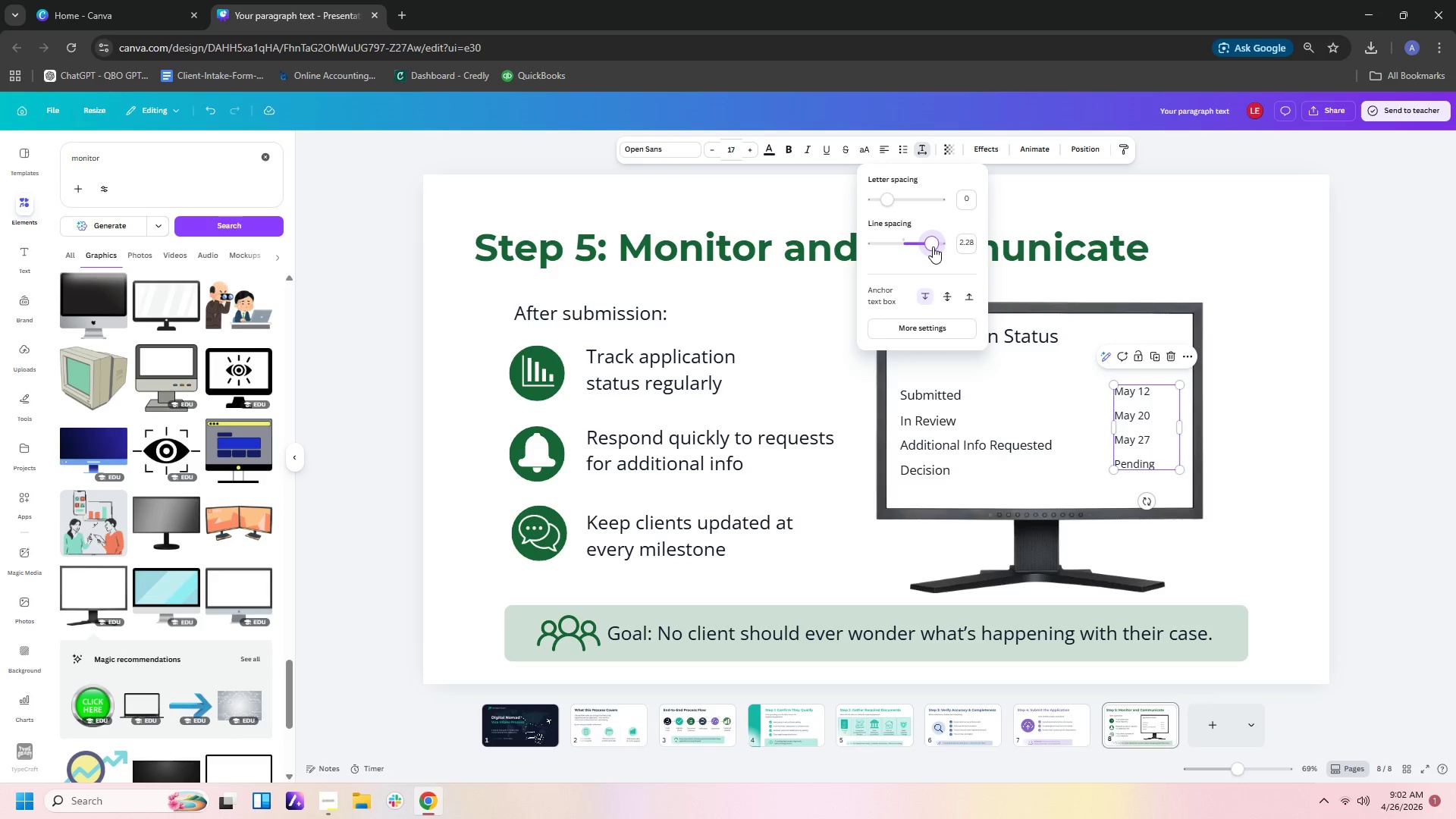 
double_click([1318, 488])
 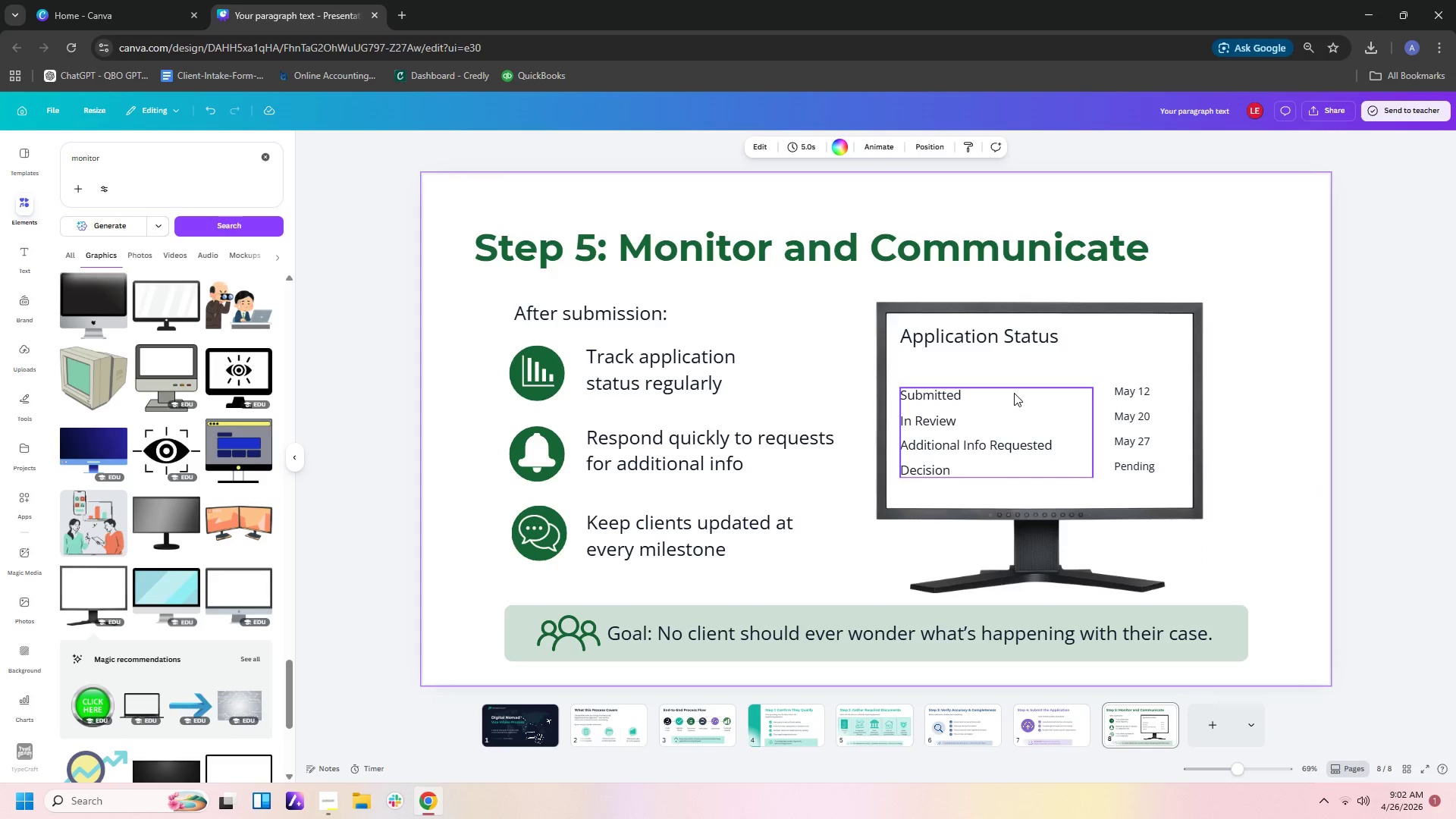 
left_click([1015, 333])
 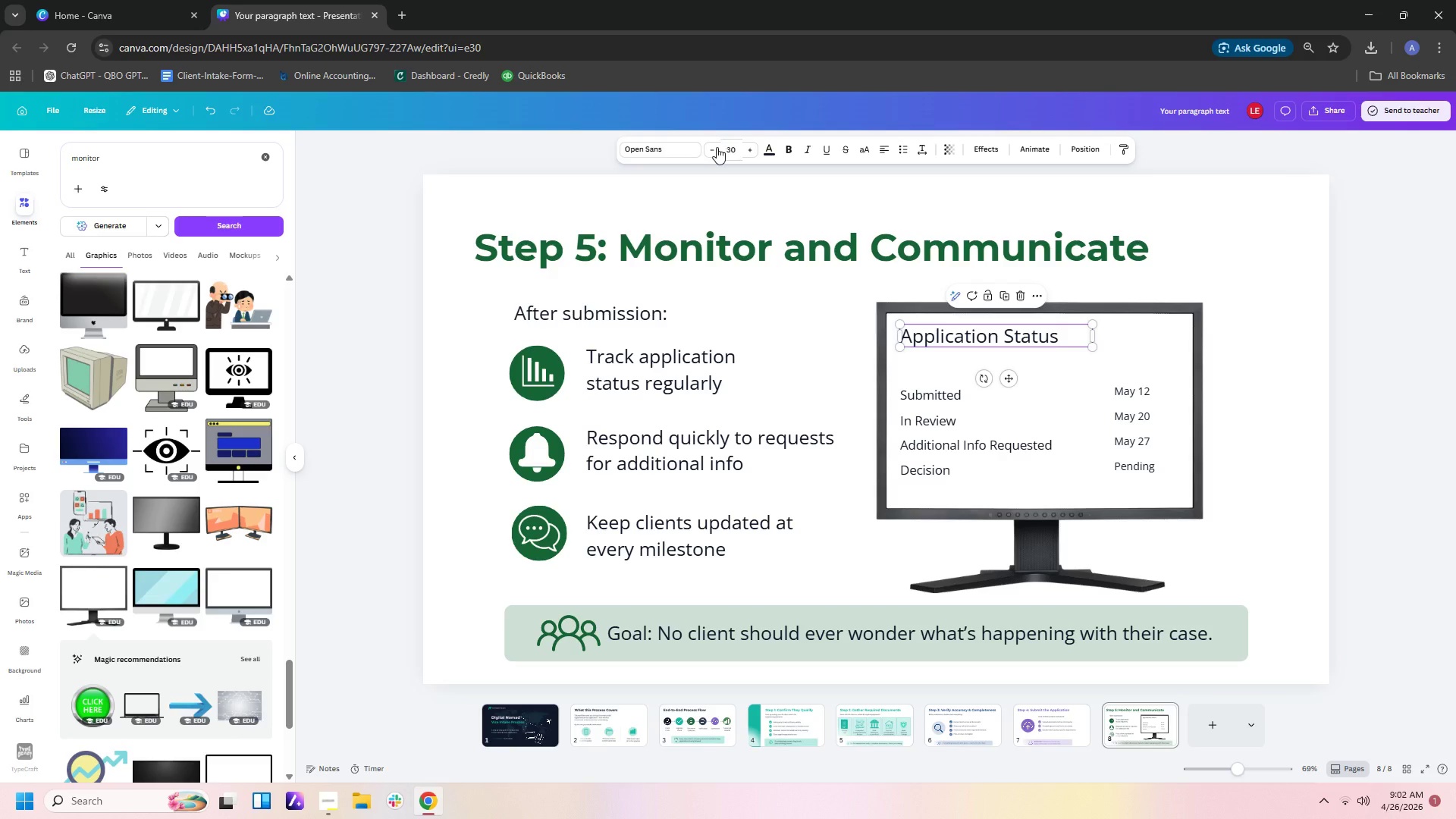 
double_click([717, 147])
 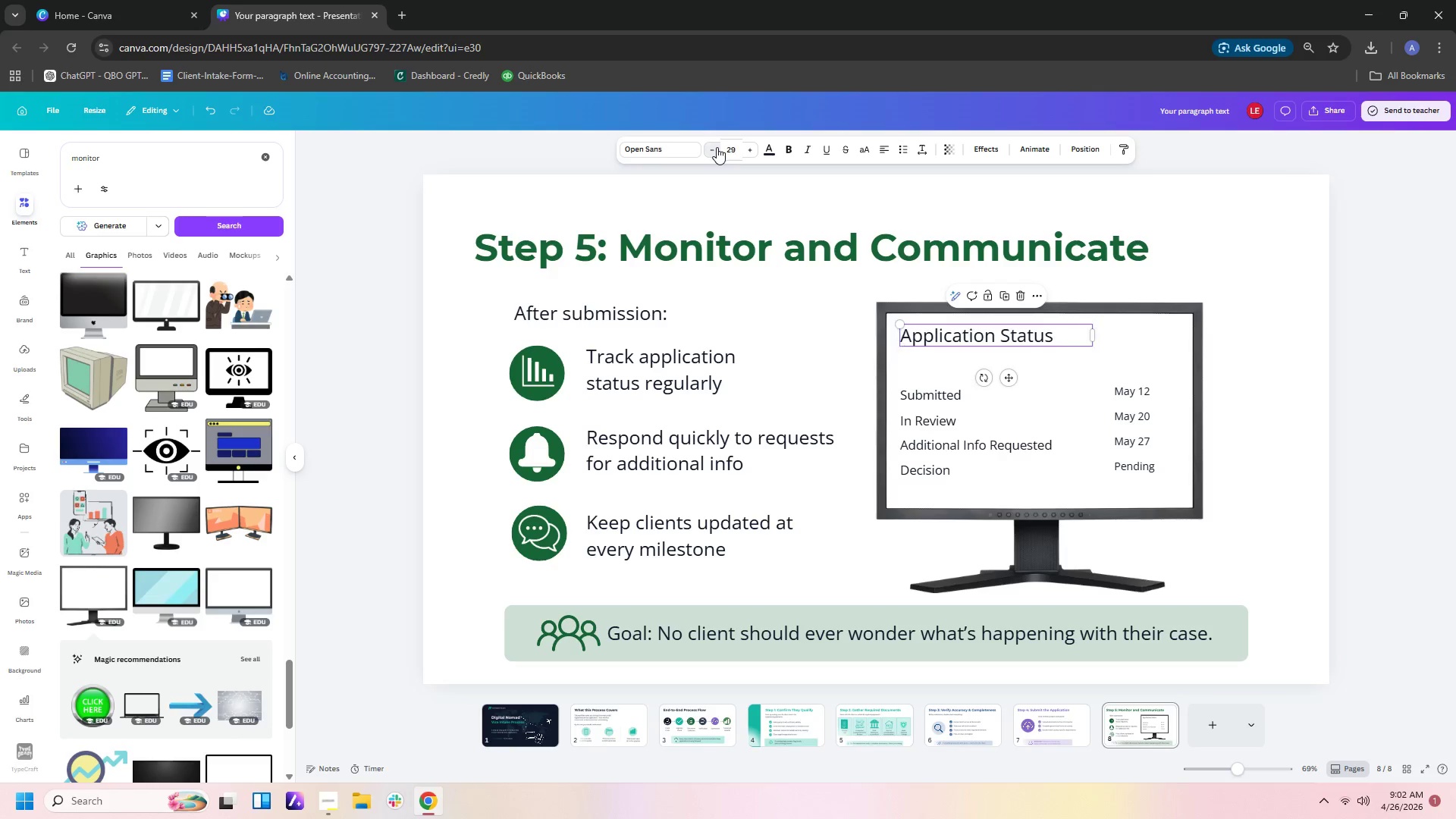 
triple_click([717, 147])
 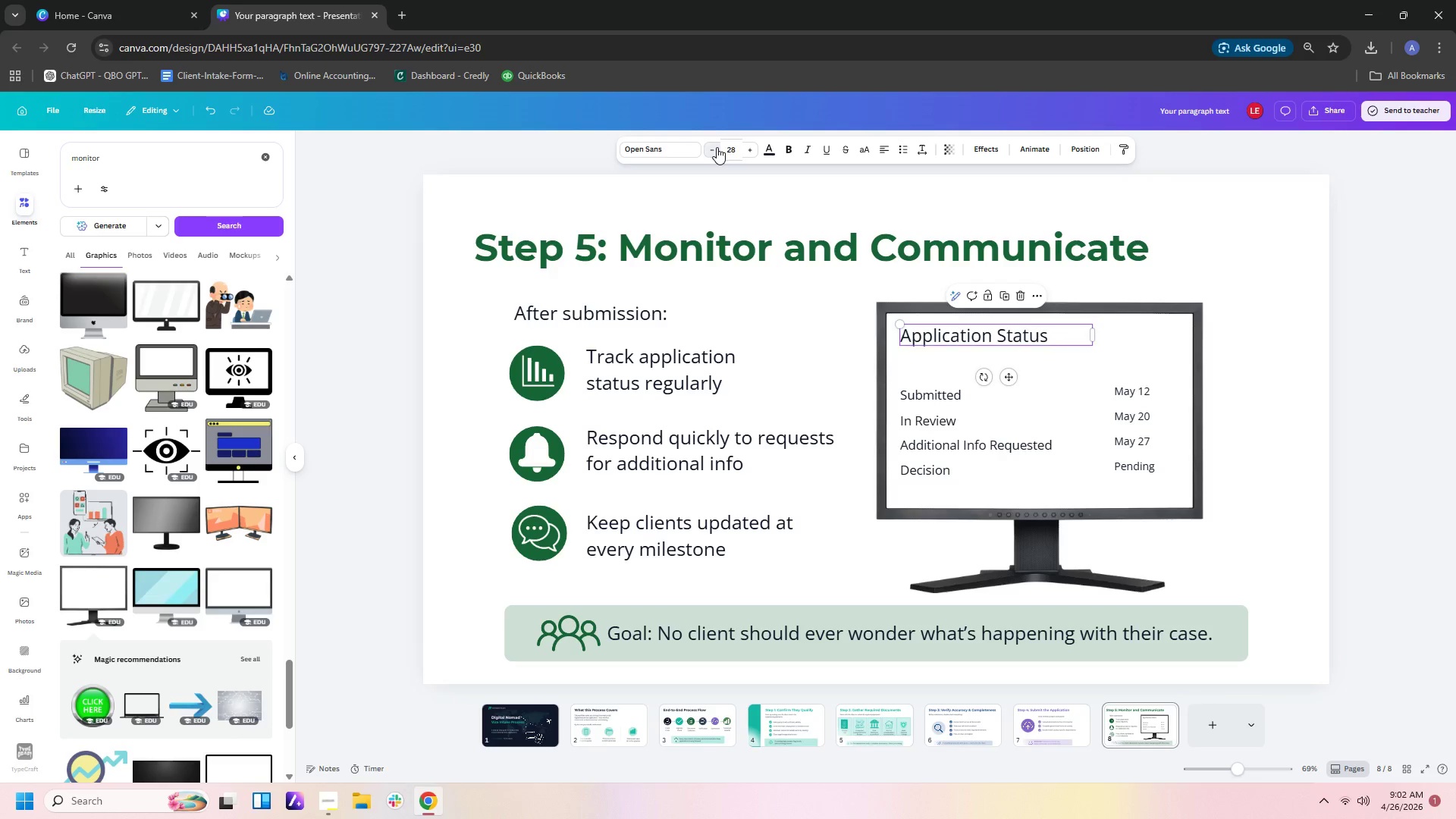 
triple_click([717, 147])
 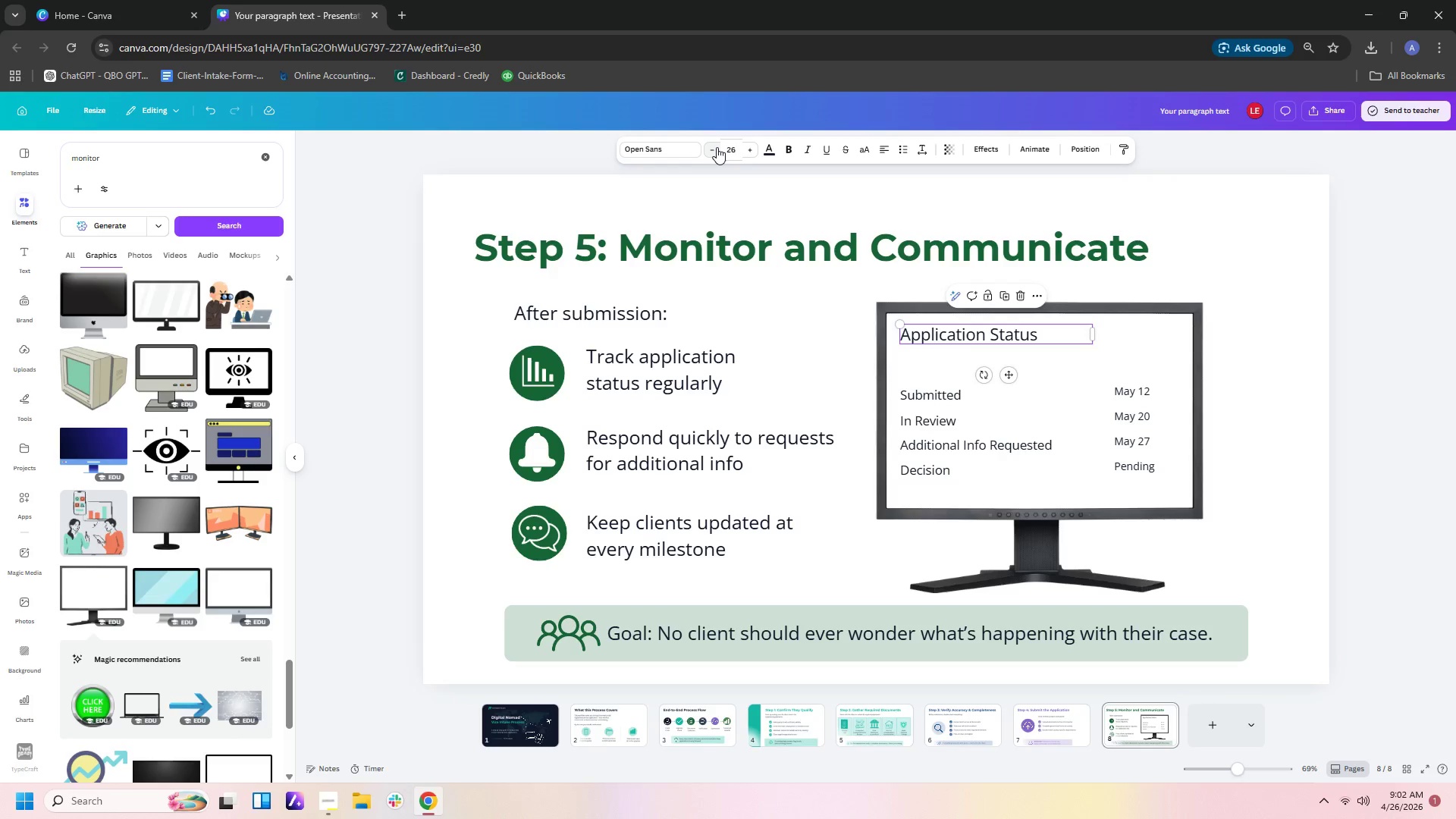 
triple_click([717, 147])
 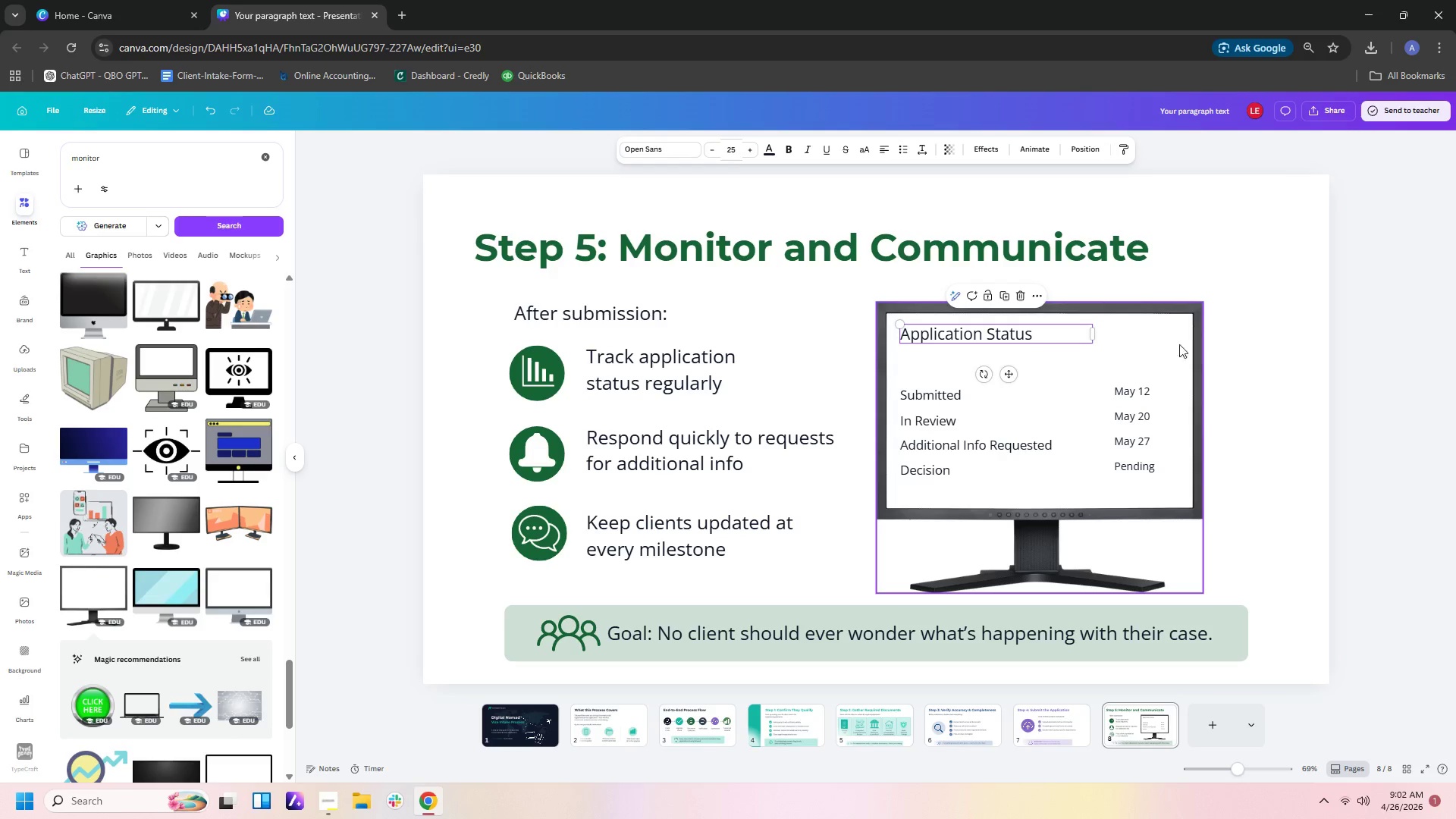 
left_click([1276, 351])
 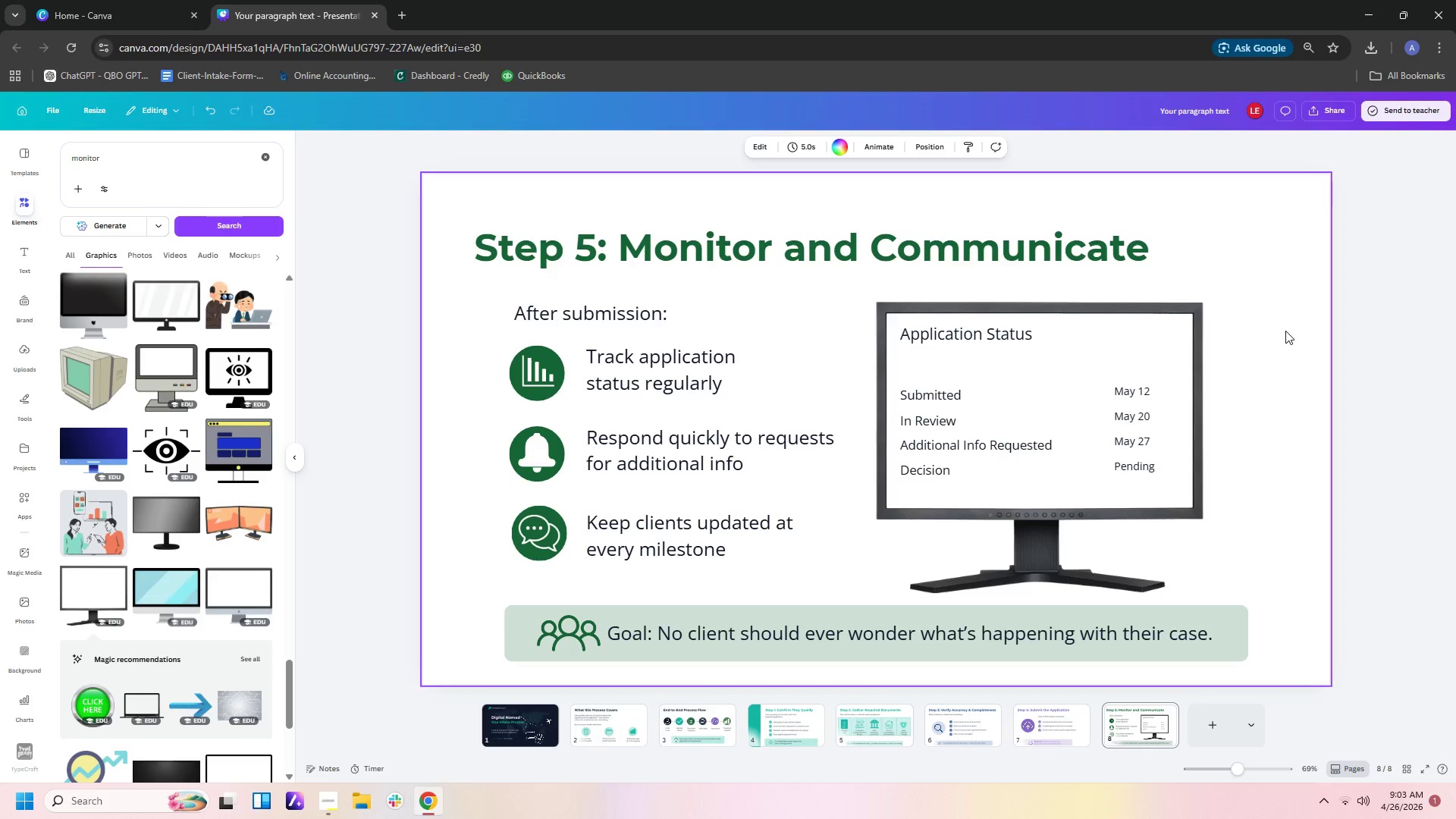 
wait(74.11)
 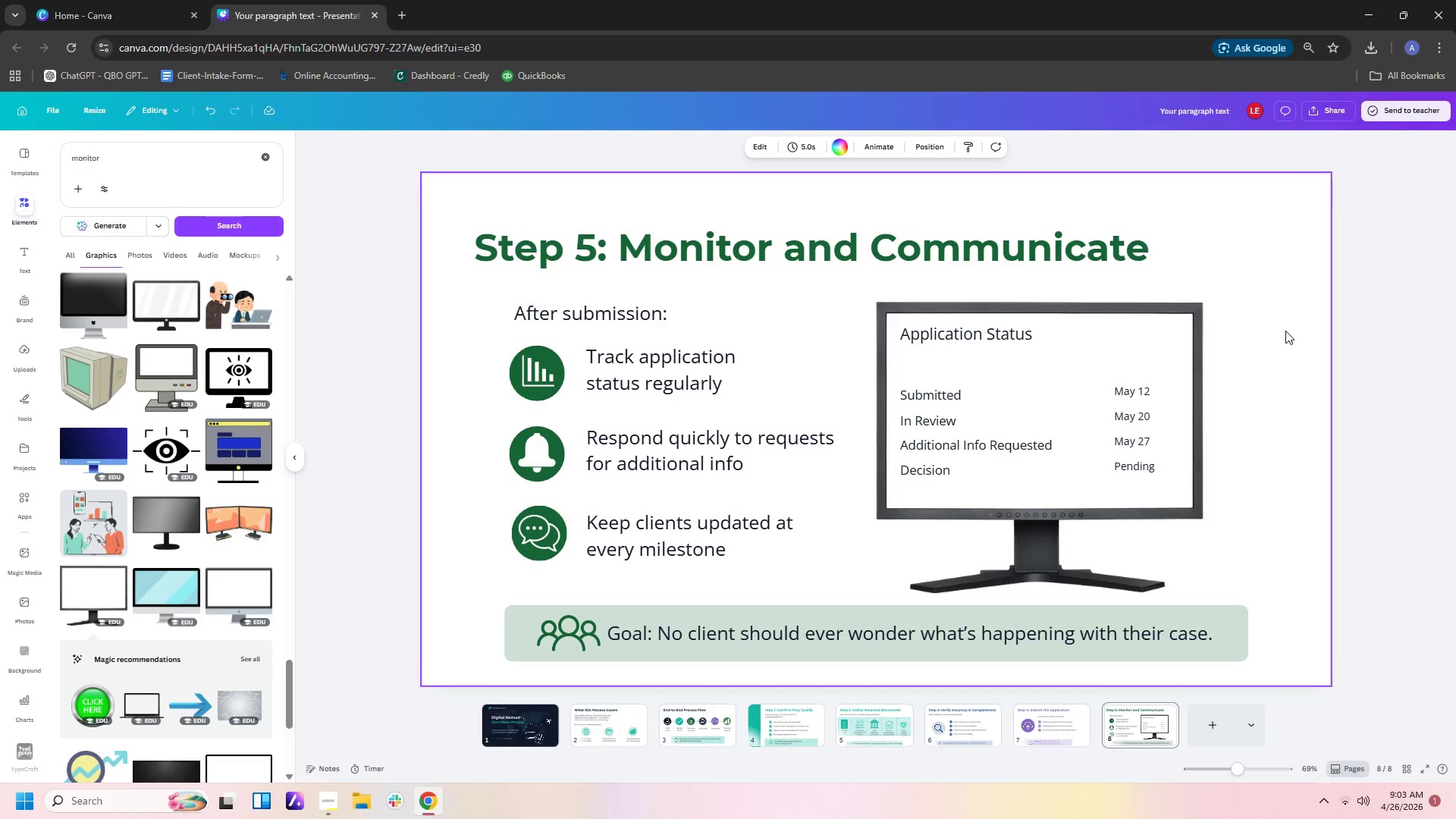 
scroll: coordinate [1285, 331], scroll_direction: up, amount: 1.0
 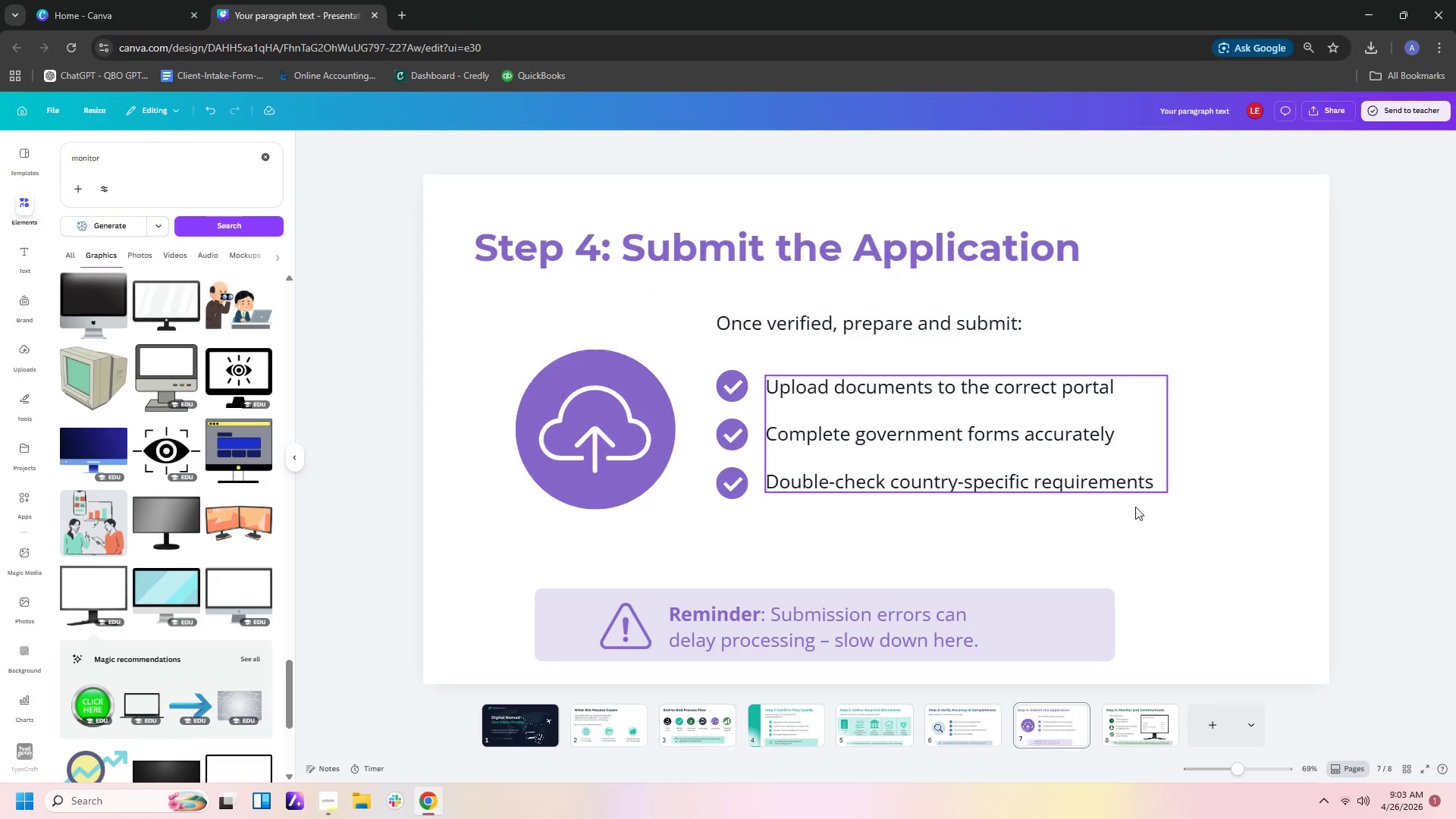 
left_click([1136, 725])
 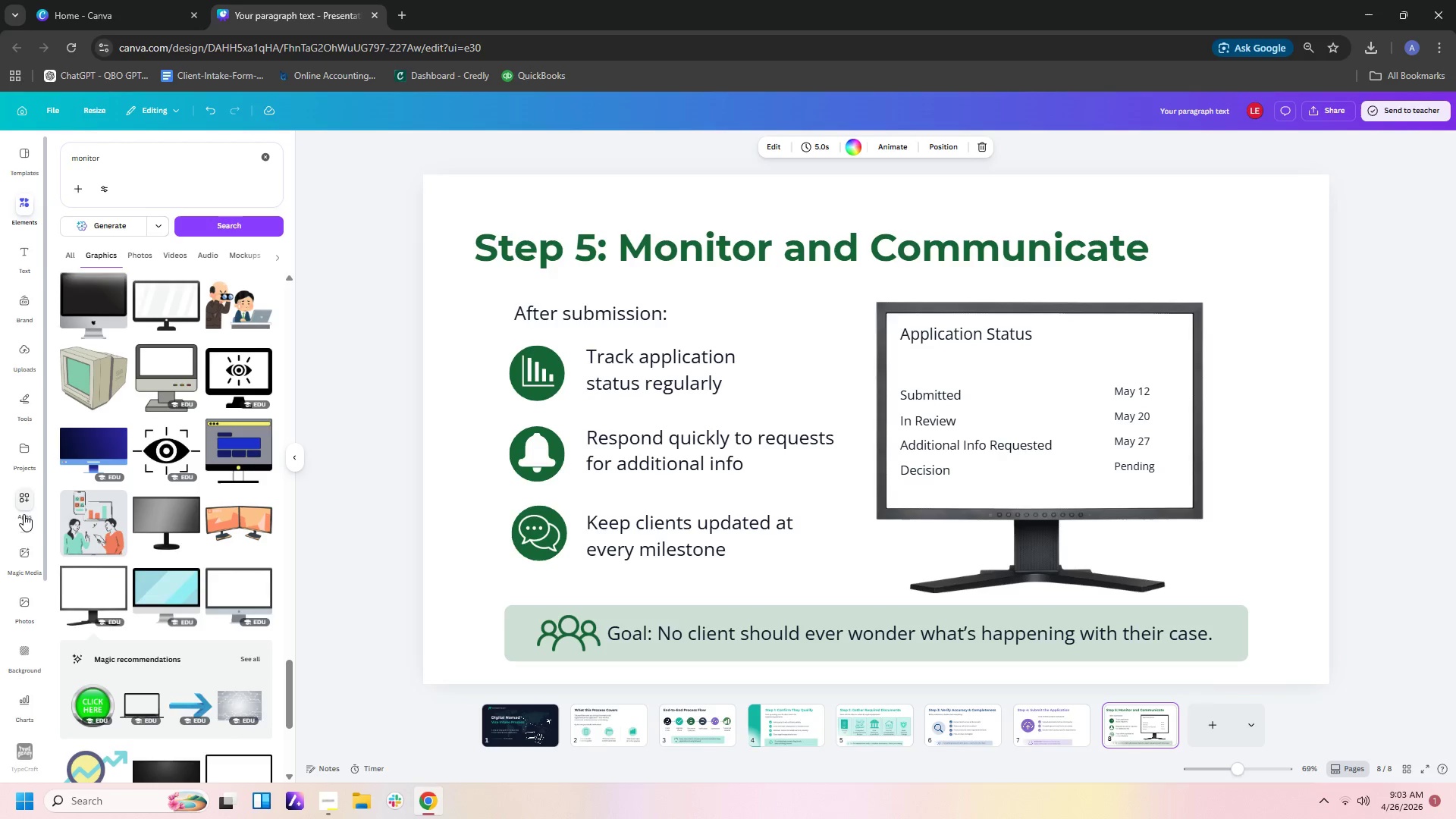 
wait(11.39)
 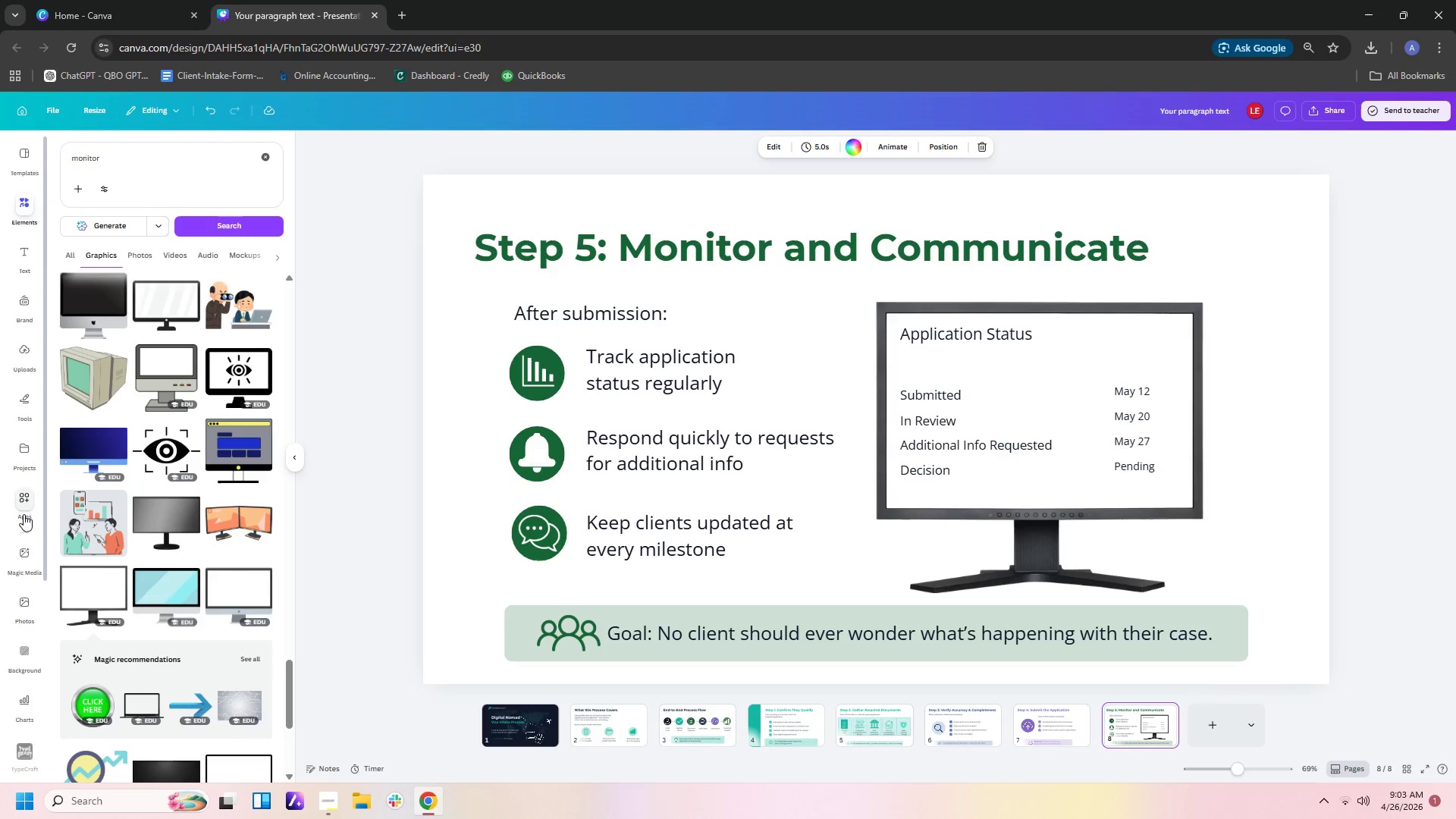 
left_click([25, 407])
 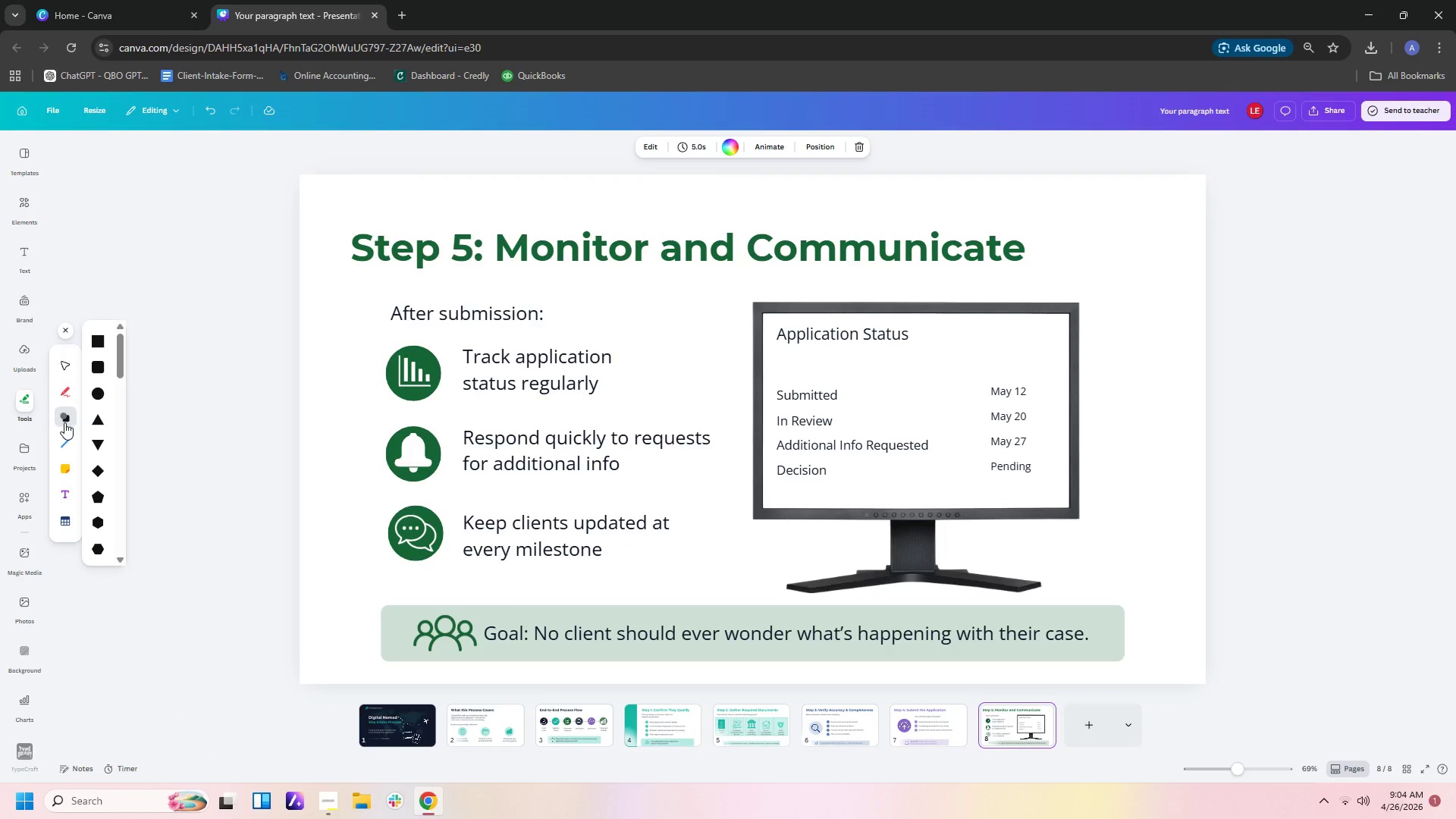 
left_click([93, 397])
 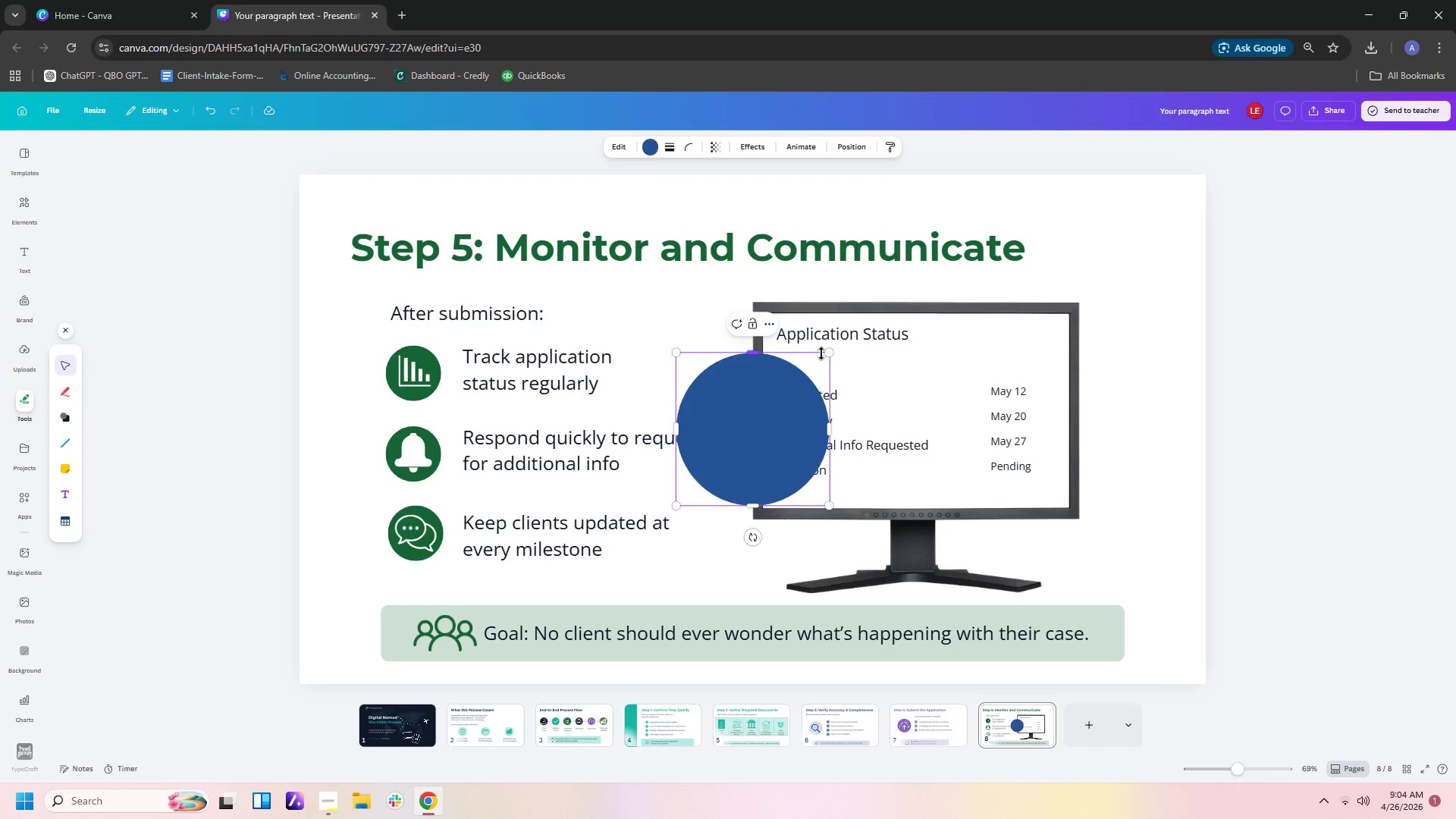 
left_click_drag(start_coordinate=[830, 356], to_coordinate=[717, 506])
 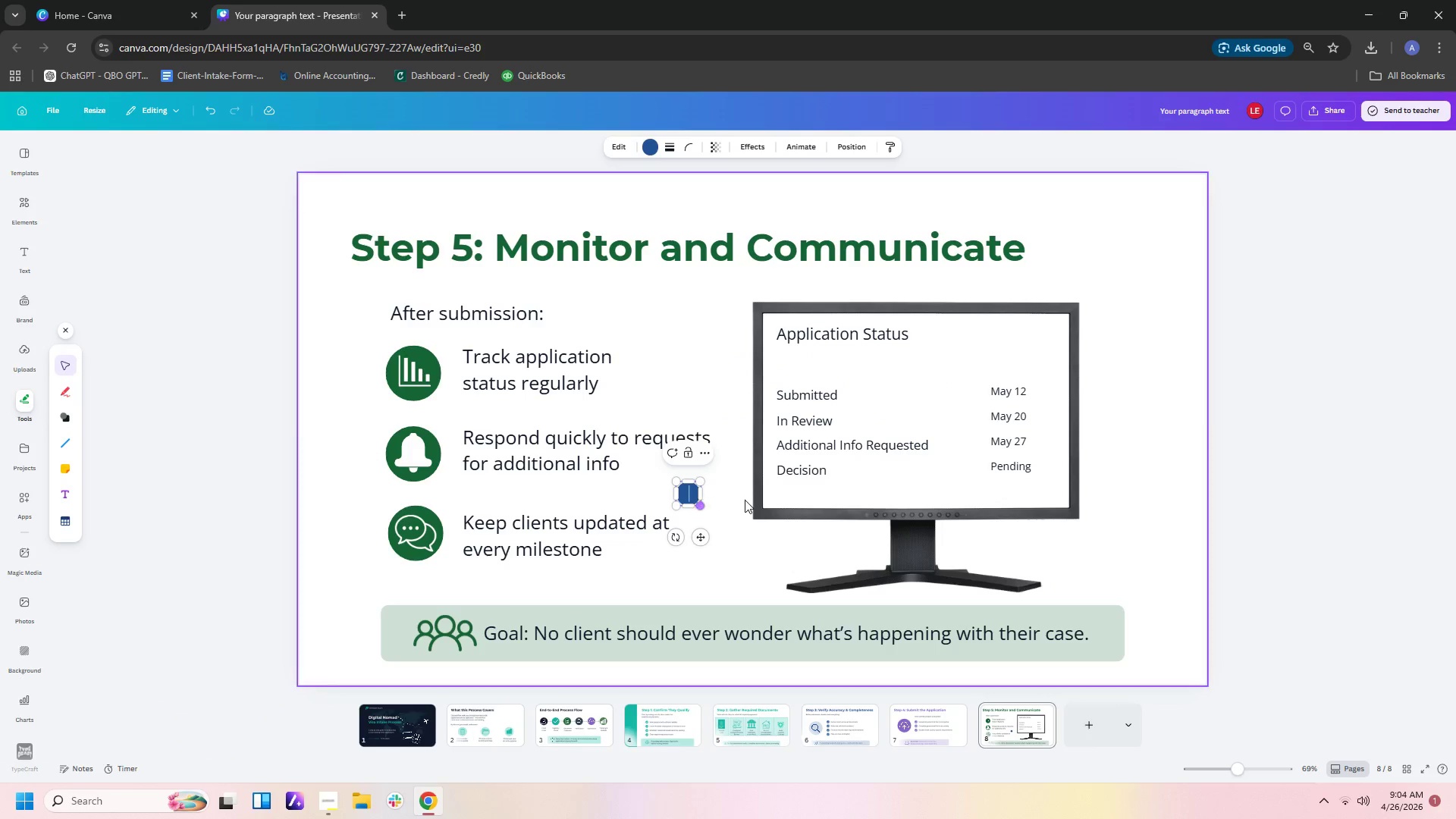 
left_click([748, 500])
 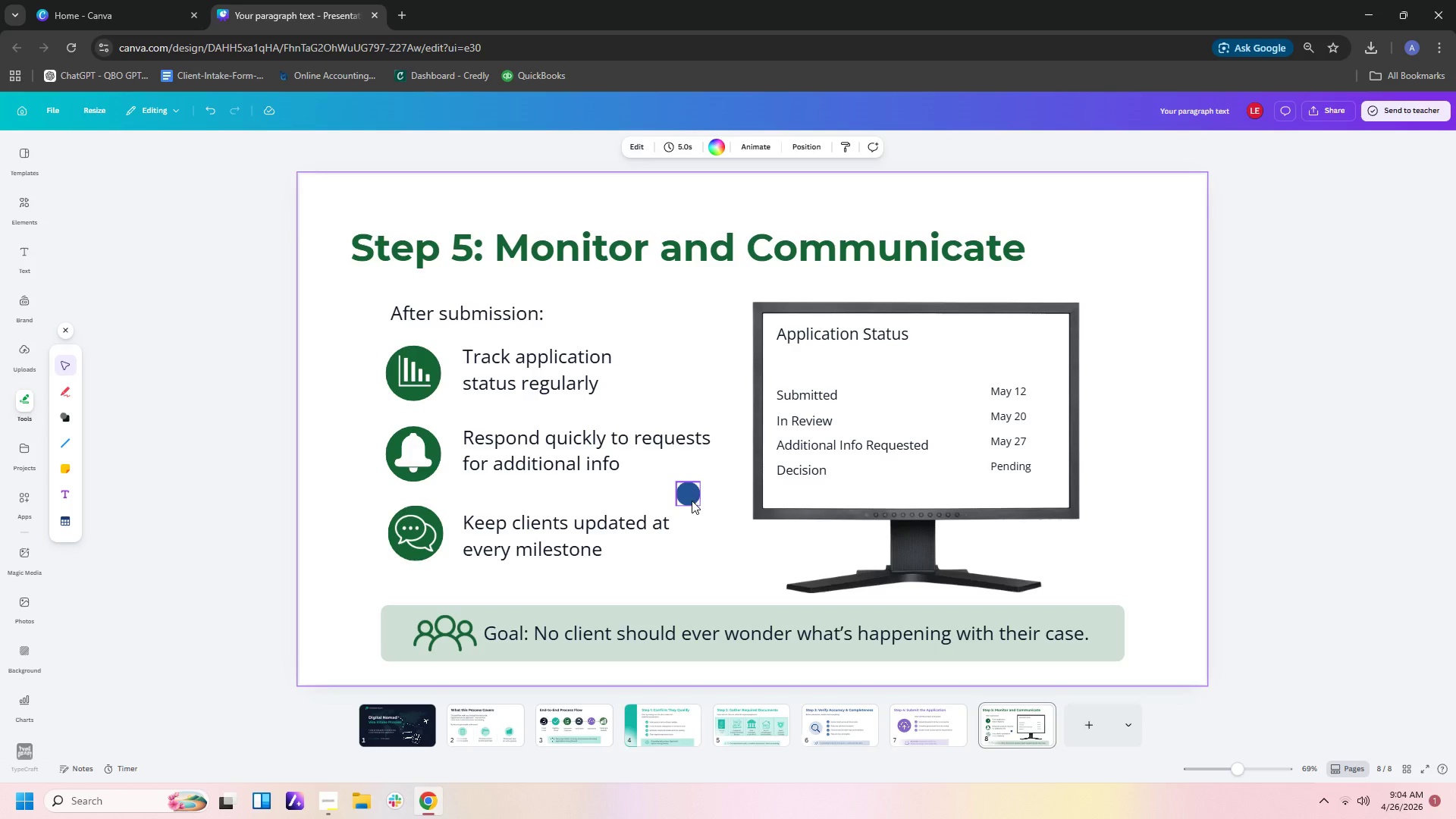 
left_click_drag(start_coordinate=[692, 500], to_coordinate=[799, 369])
 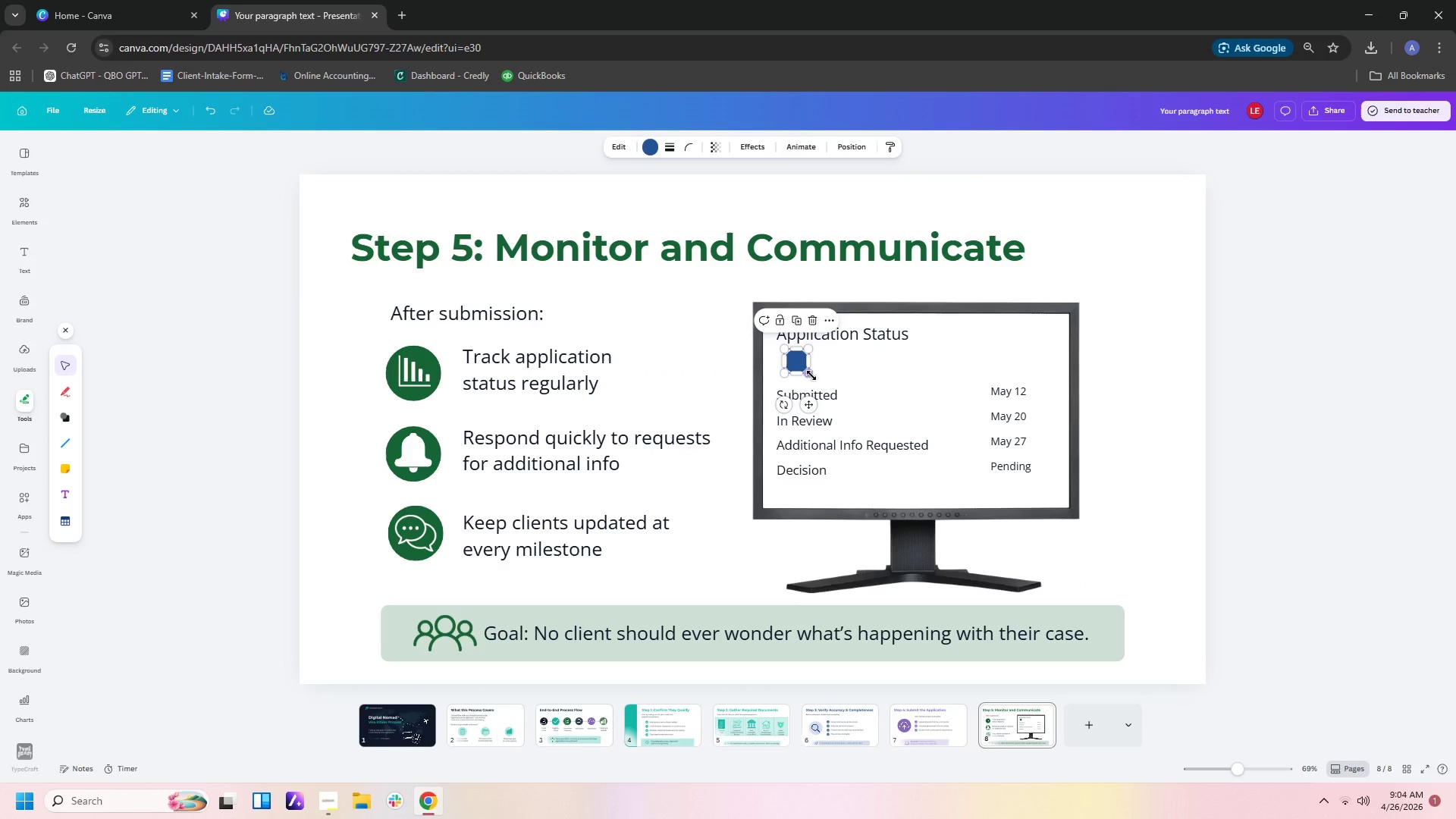 
left_click_drag(start_coordinate=[811, 375], to_coordinate=[806, 371])
 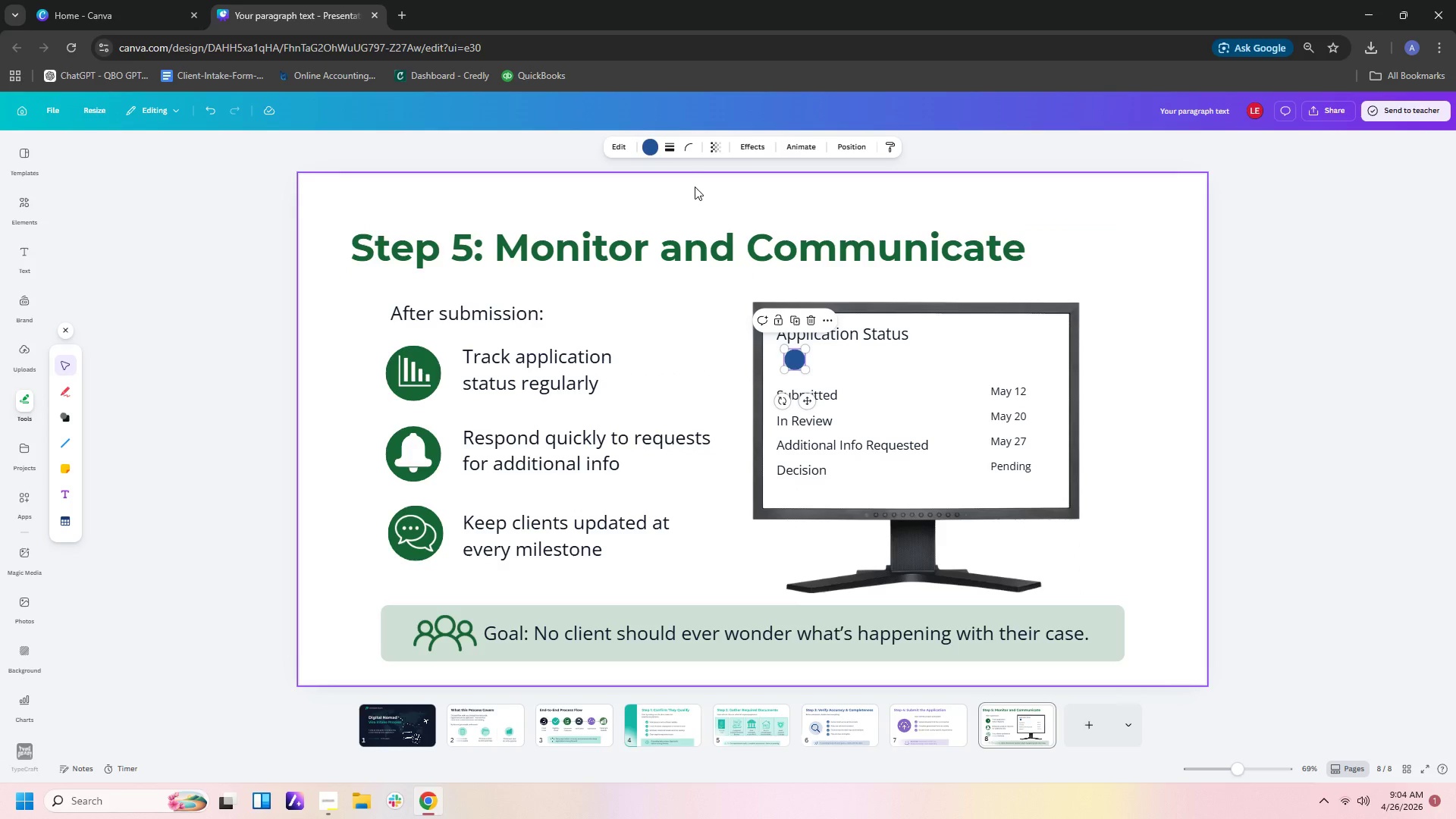 
left_click([648, 145])
 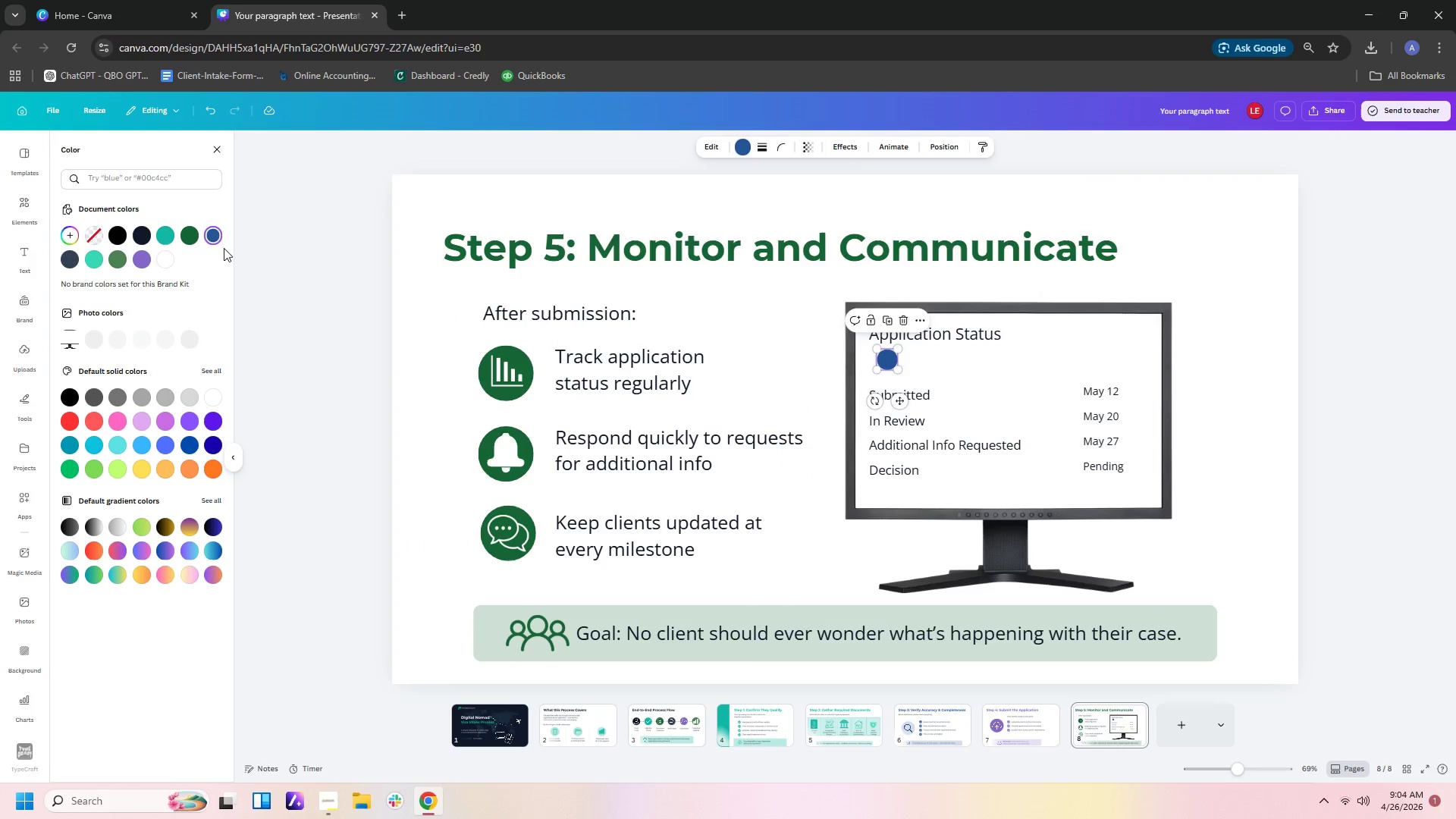 
left_click([193, 237])
 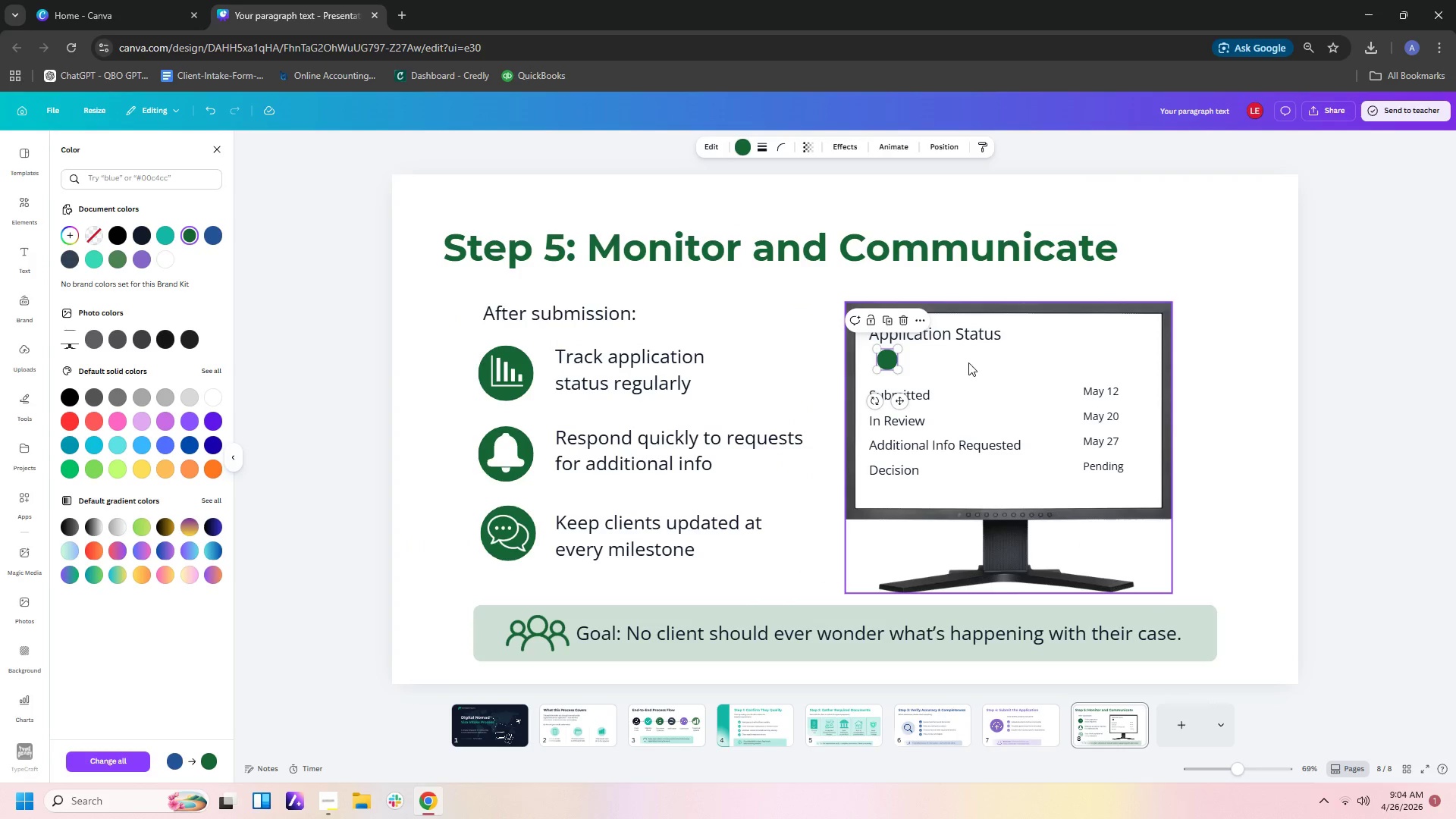 
left_click([971, 367])
 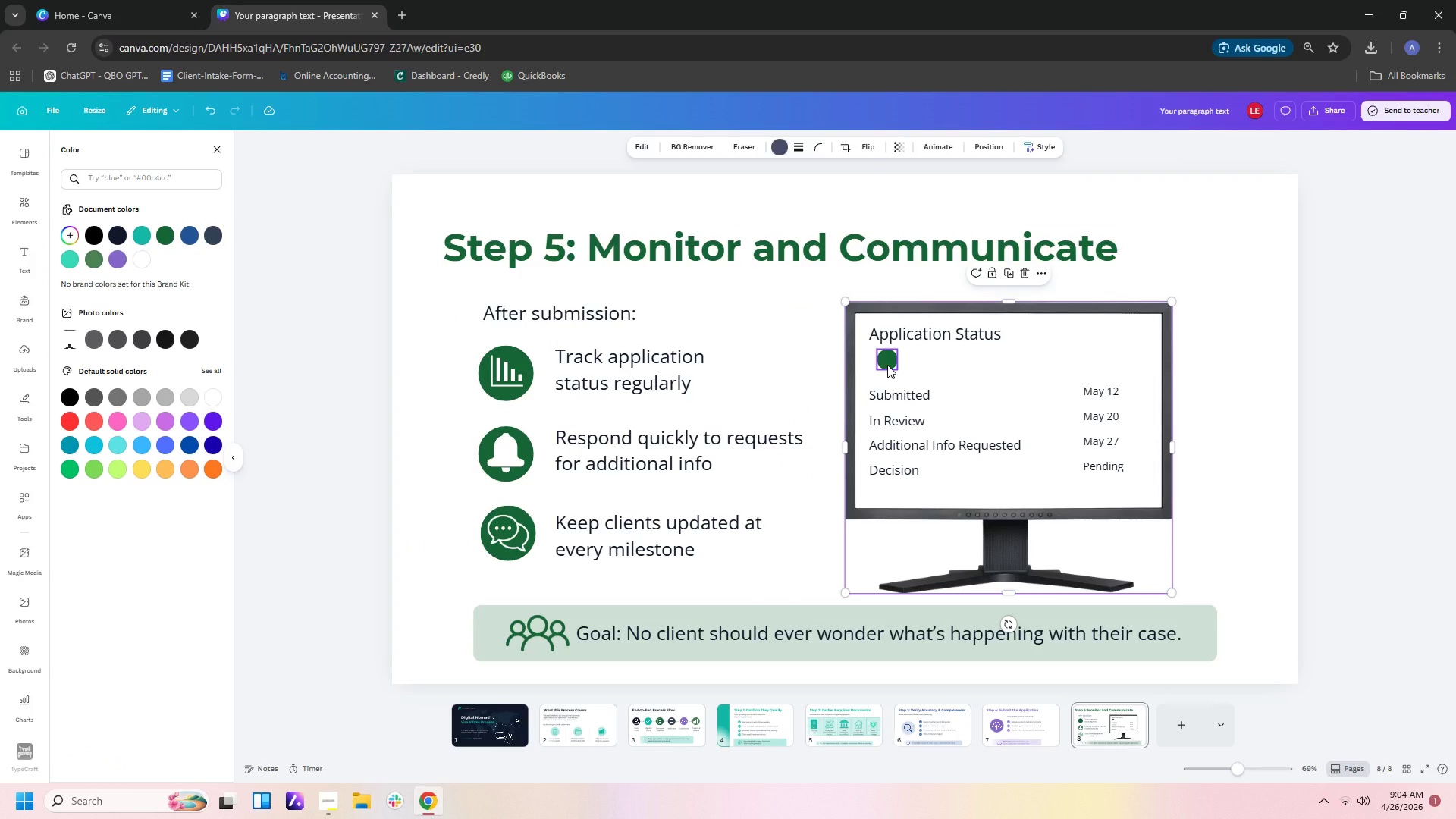 
left_click_drag(start_coordinate=[887, 365], to_coordinate=[881, 372])
 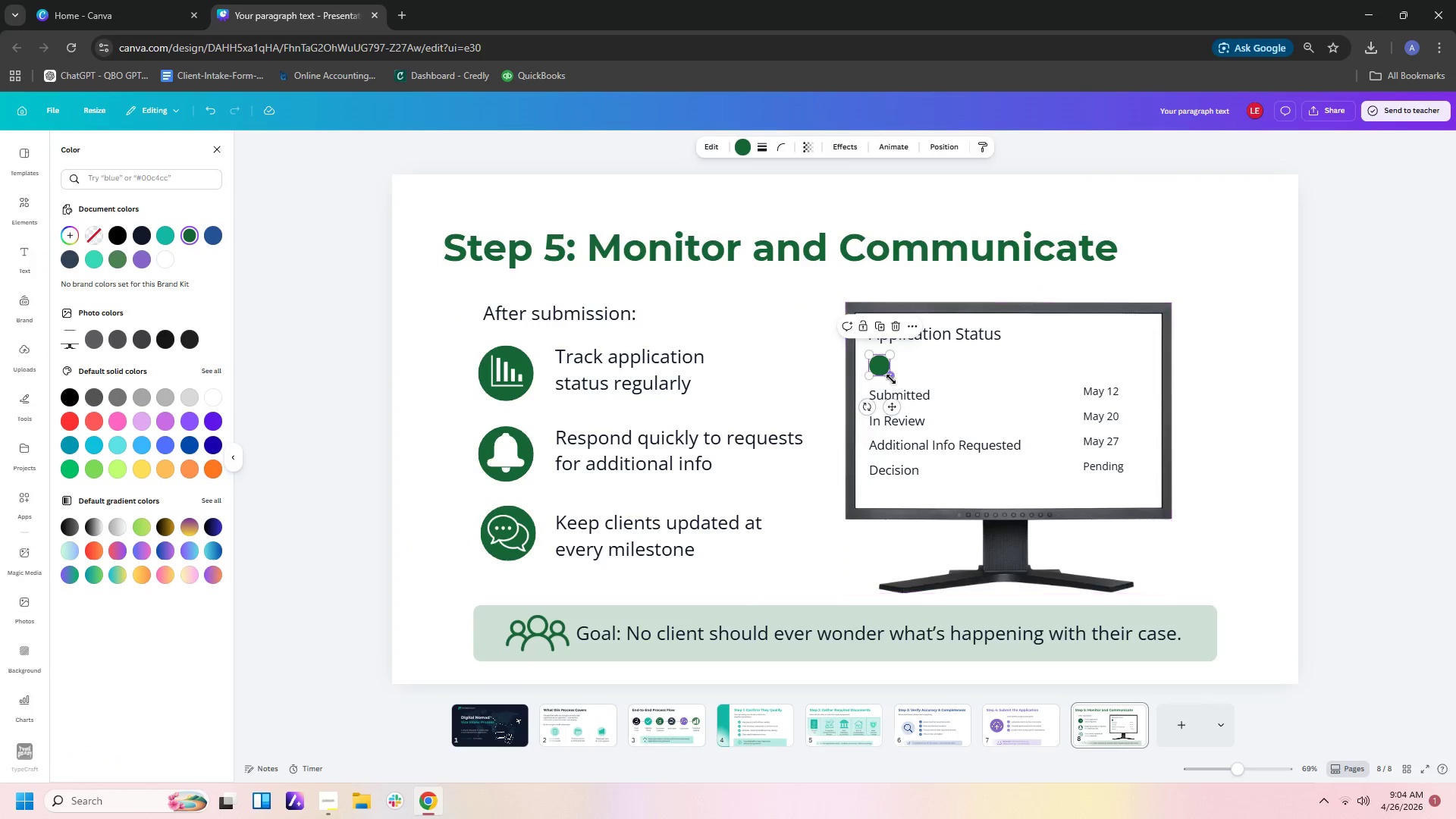 
left_click_drag(start_coordinate=[890, 379], to_coordinate=[886, 375])
 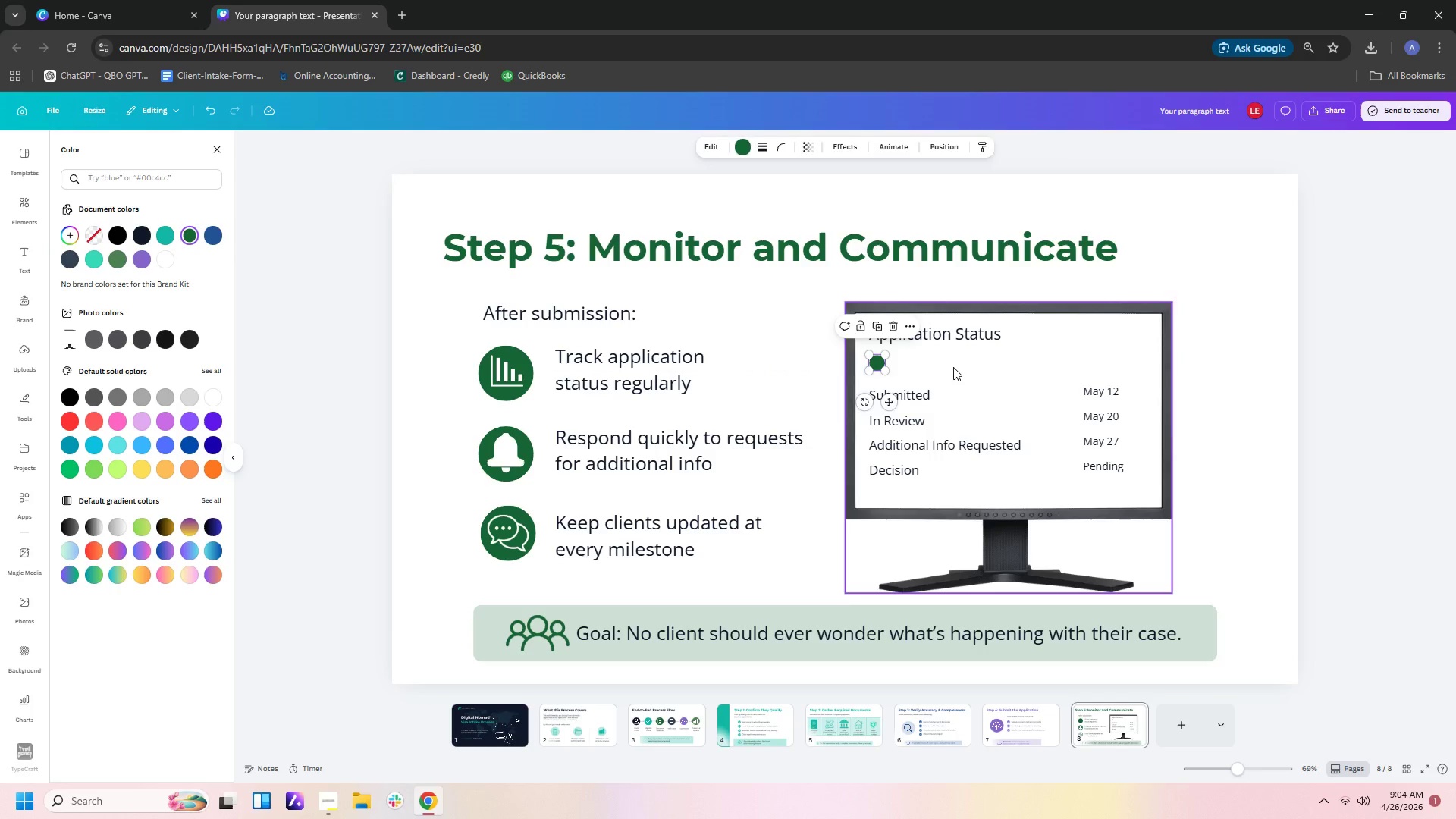 
left_click([953, 367])
 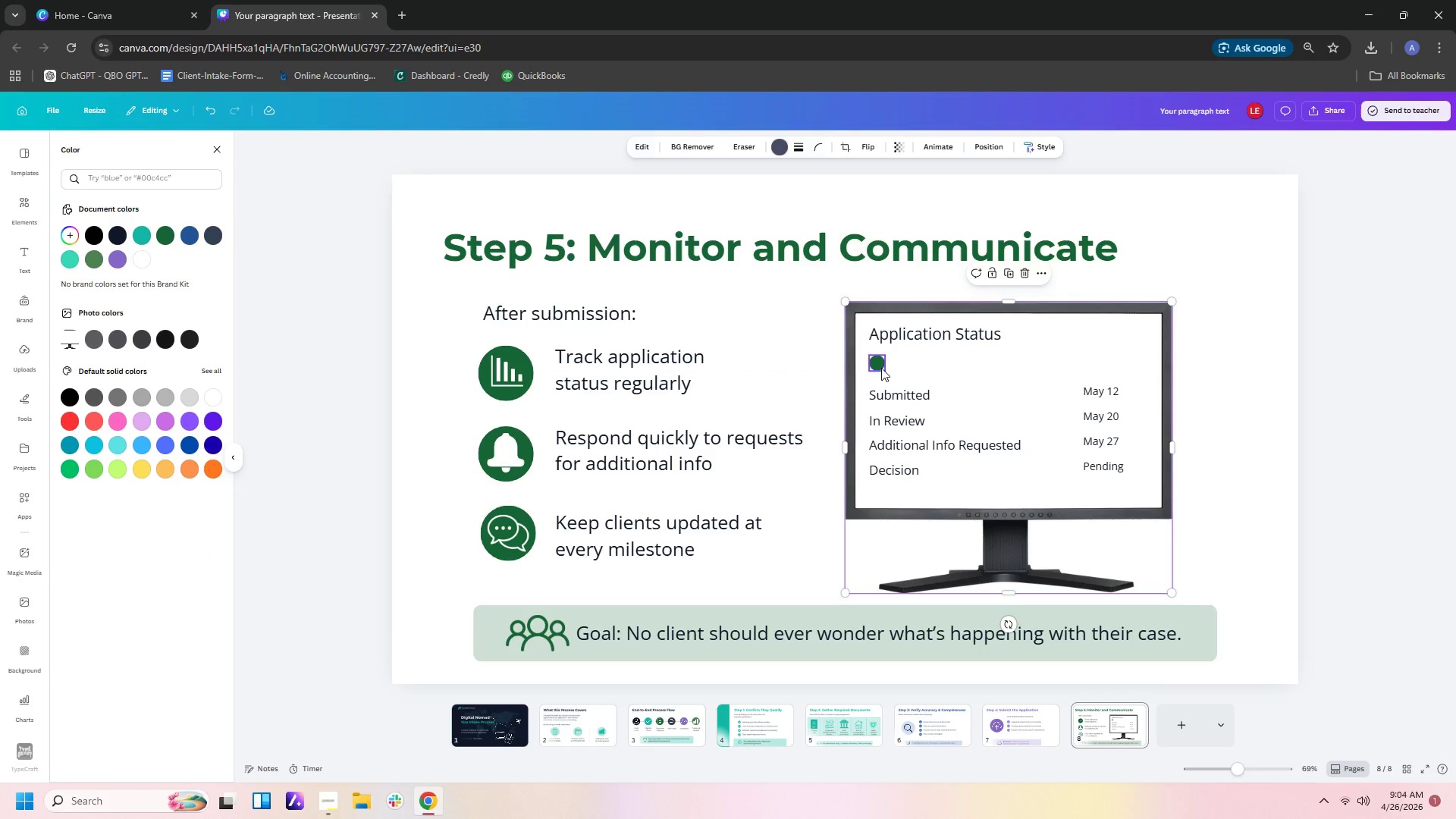 
left_click_drag(start_coordinate=[877, 368], to_coordinate=[883, 372])
 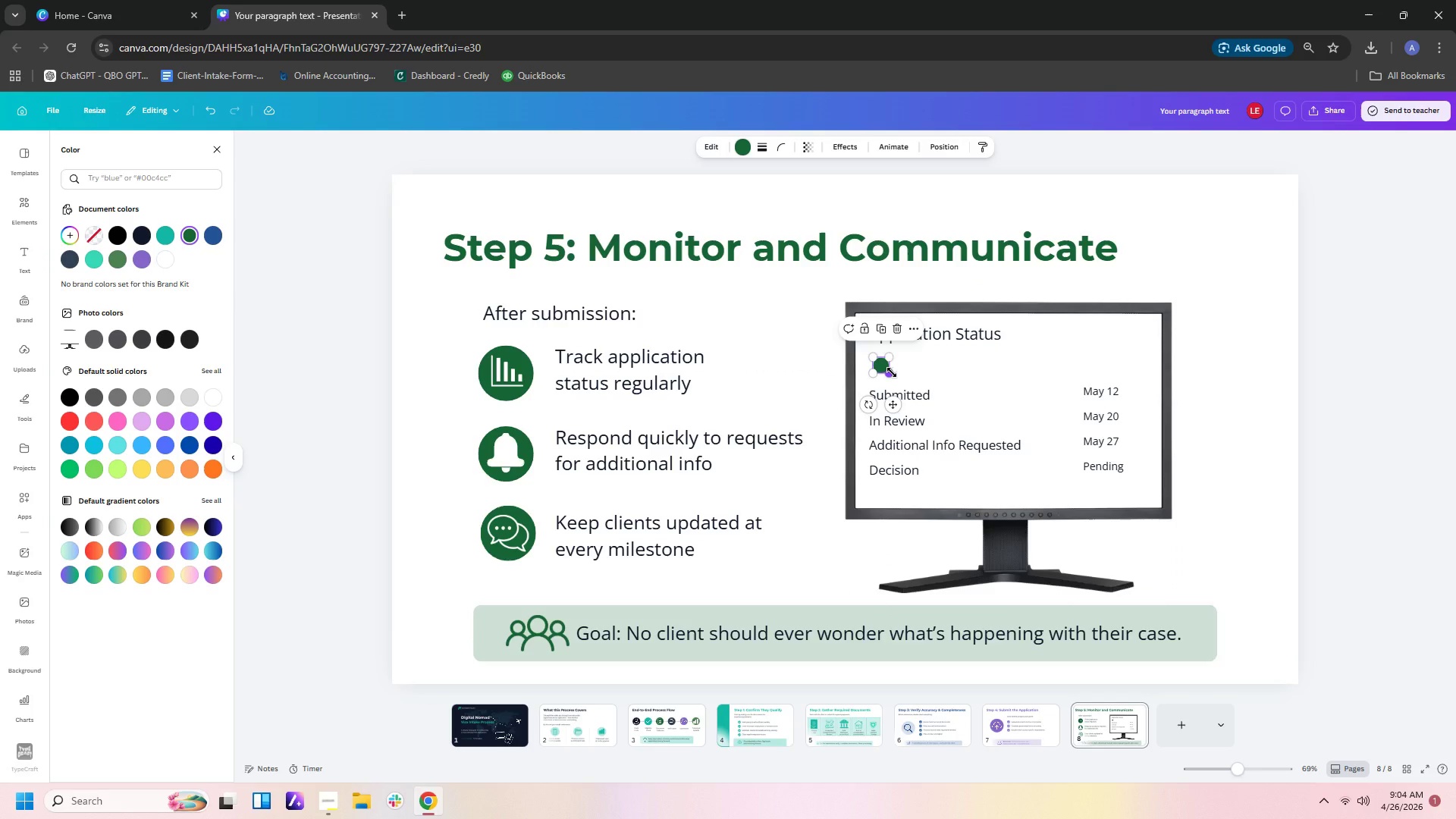 
key(Control+C)
 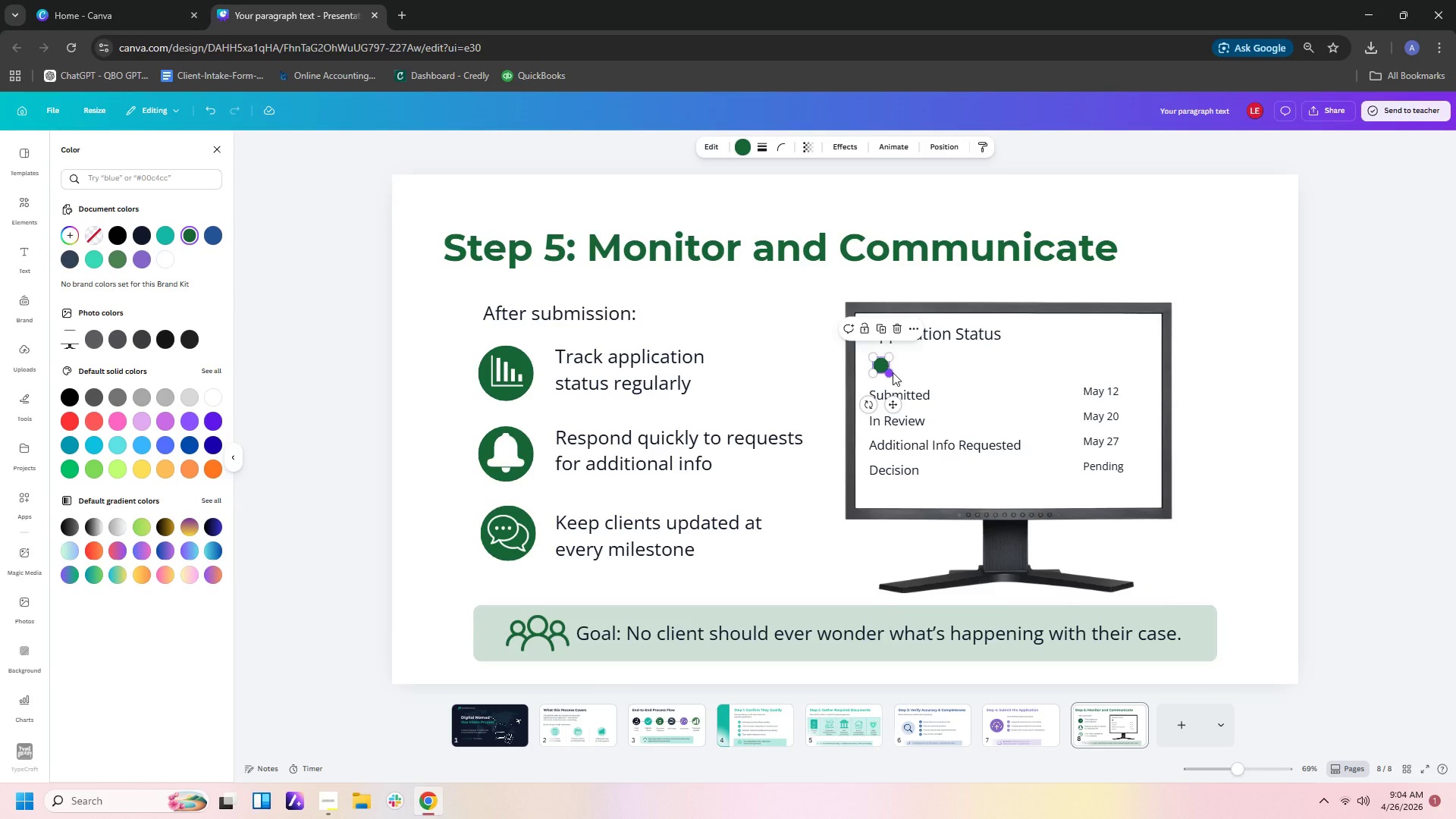 
key(Control+V)
 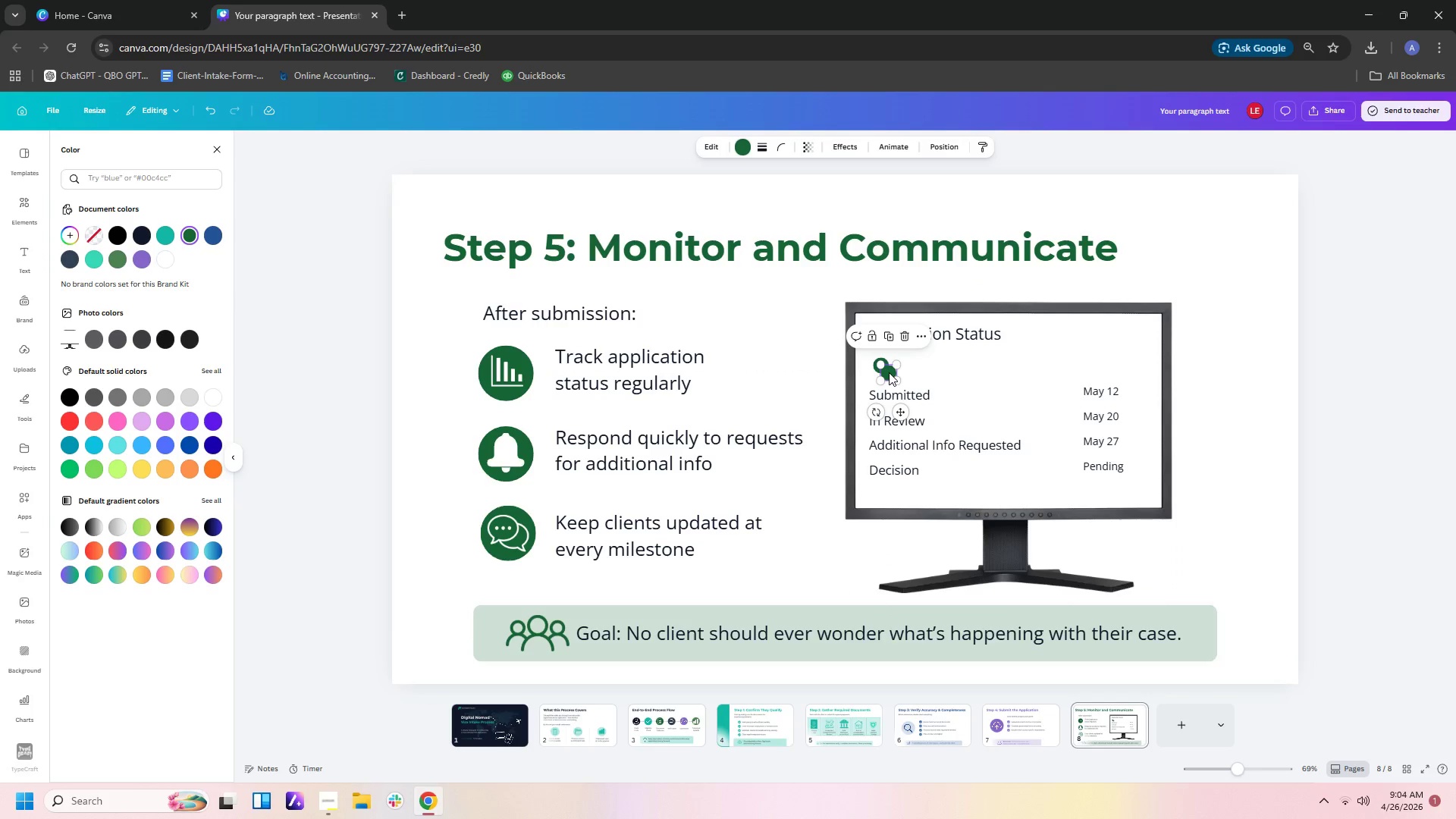 
left_click_drag(start_coordinate=[887, 372], to_coordinate=[946, 365])
 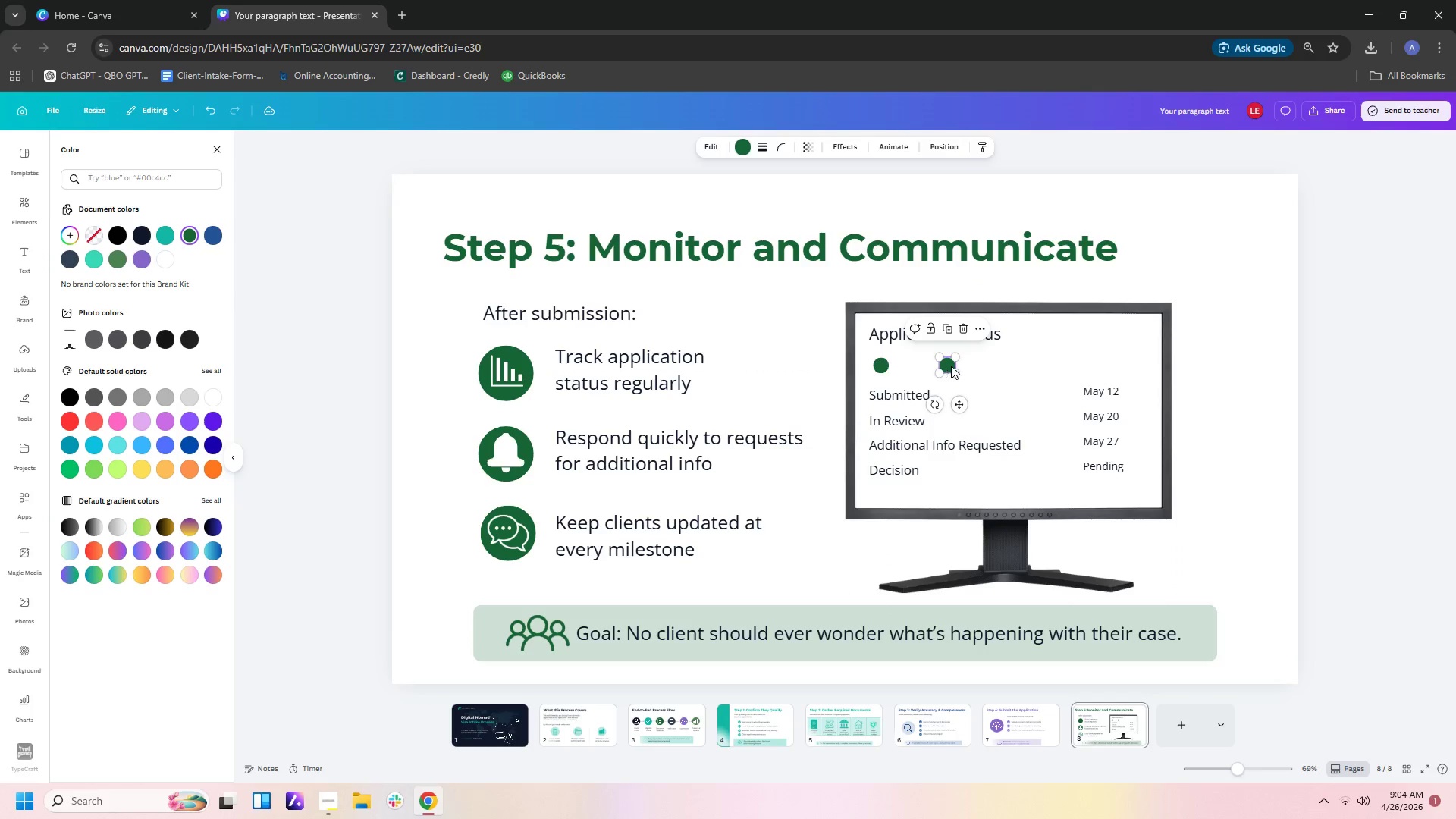 
key(Control+C)
 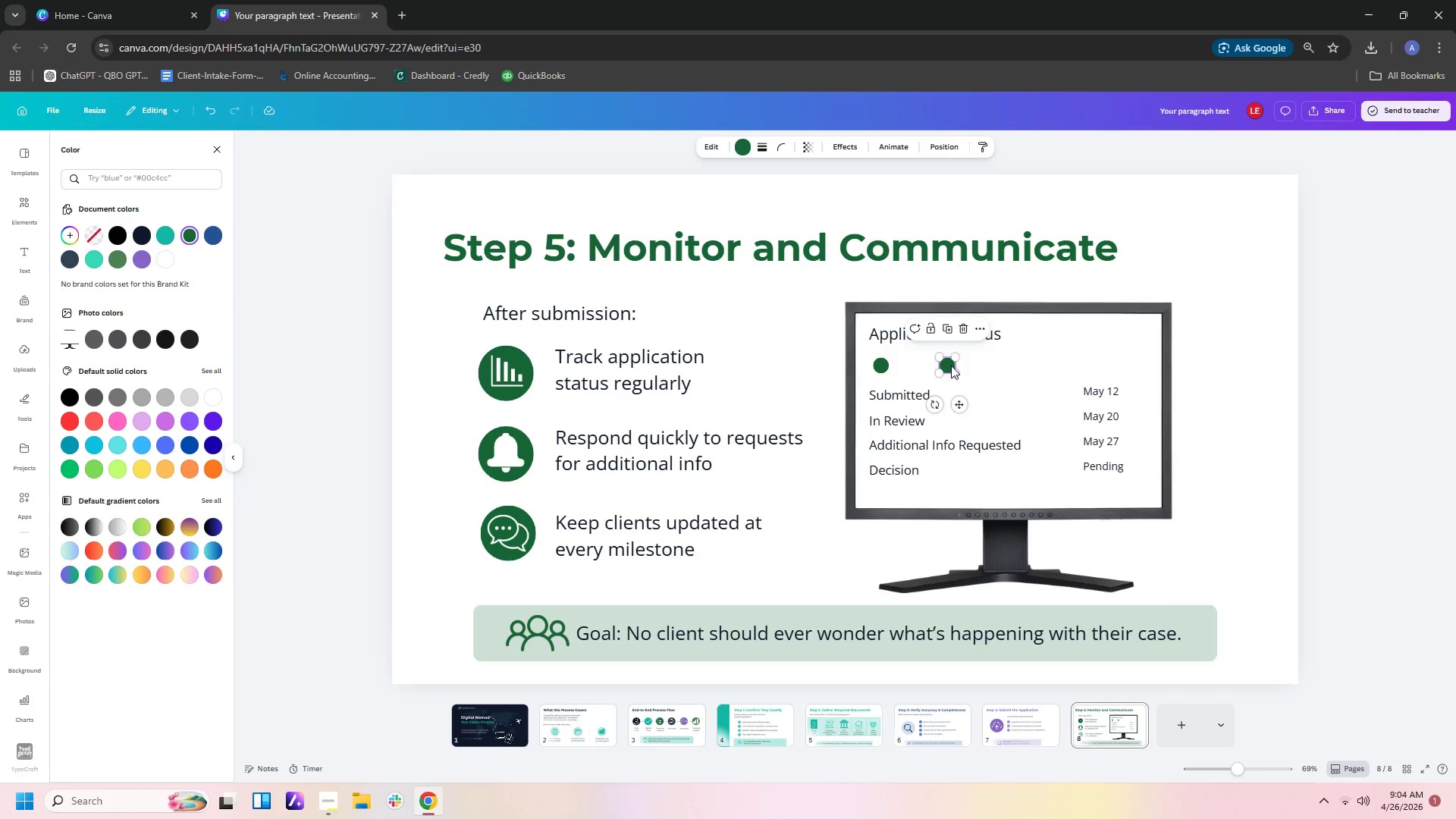 
key(Control+V)
 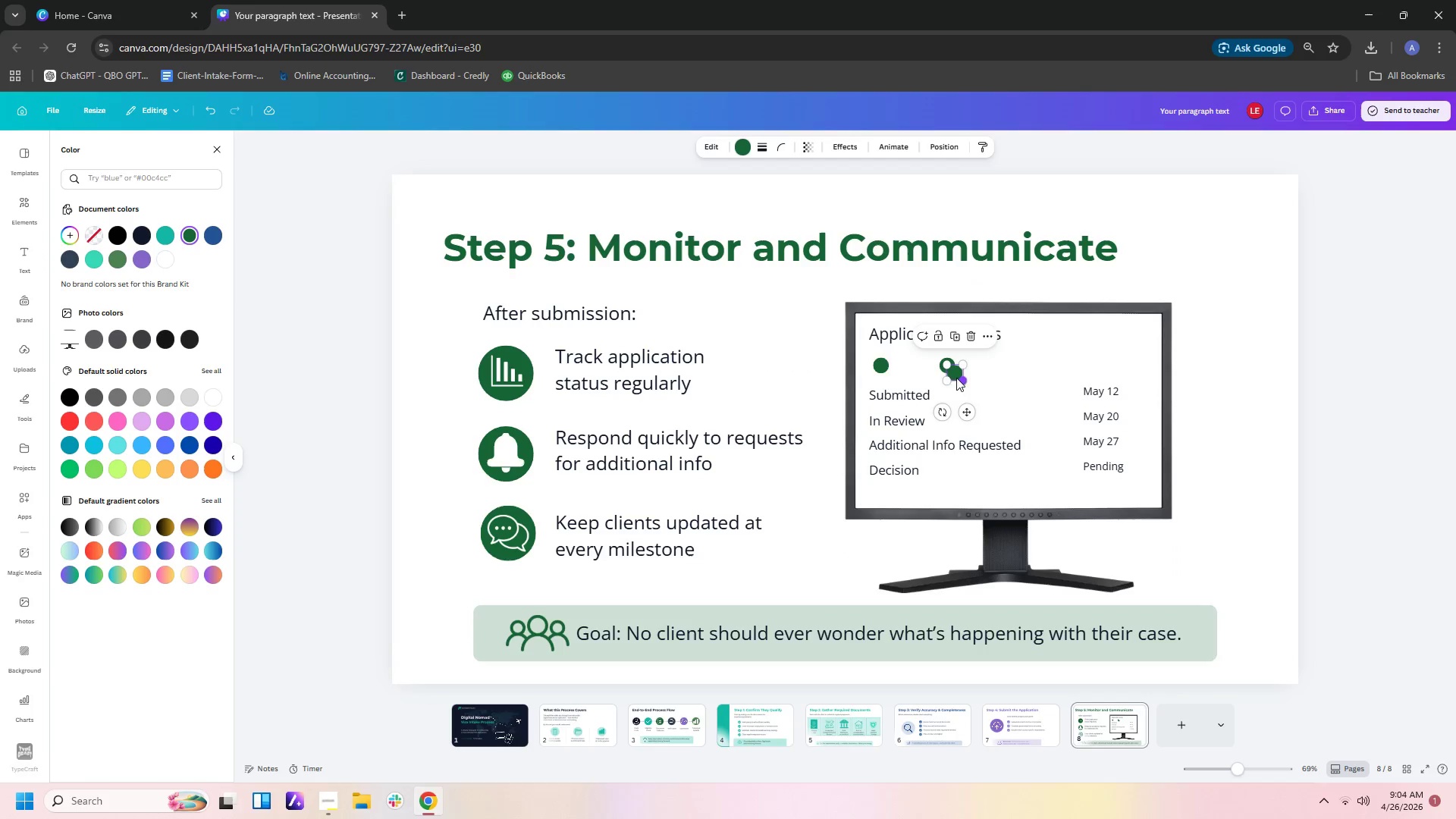 
left_click([955, 375])
 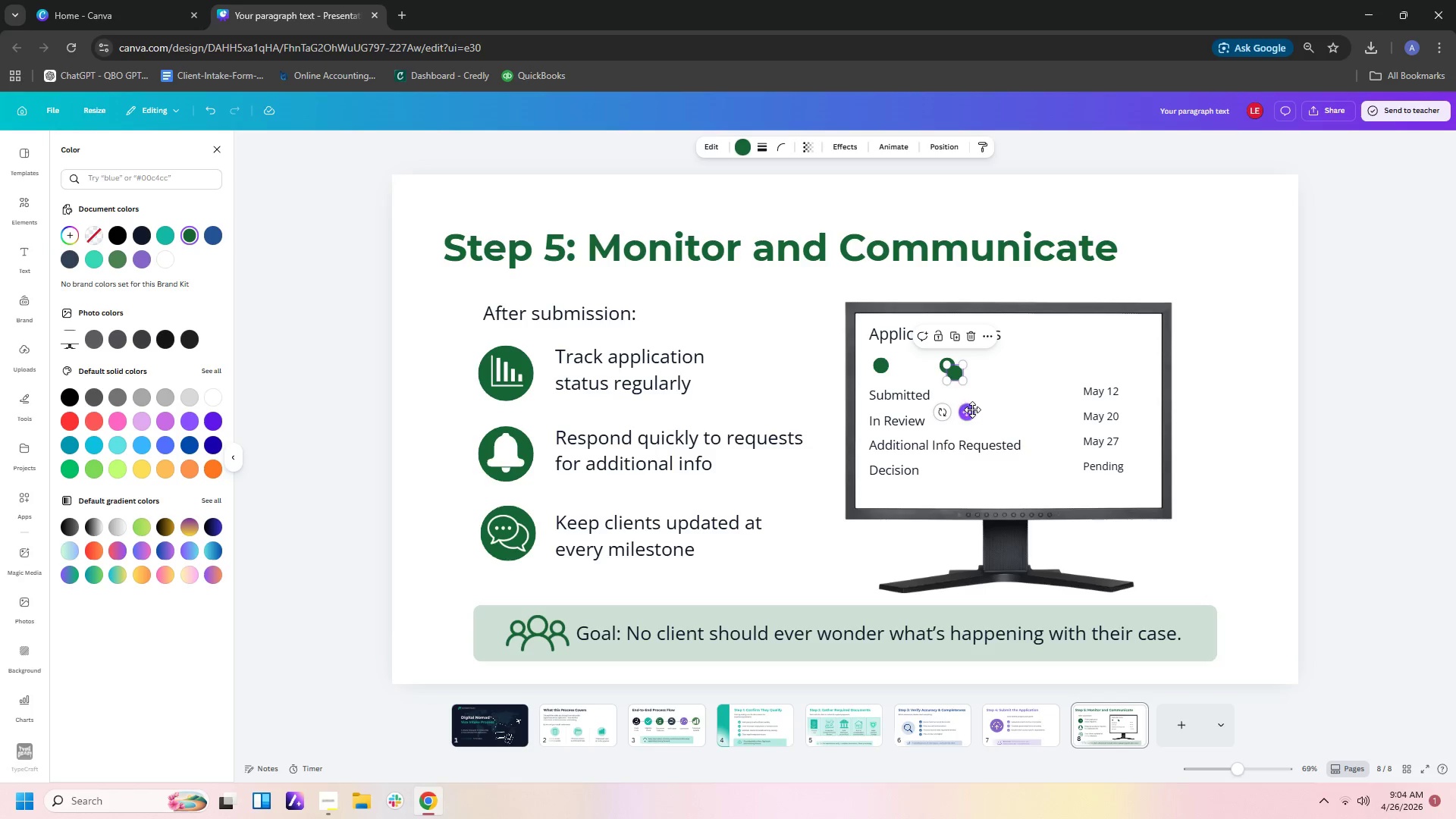 
left_click_drag(start_coordinate=[971, 410], to_coordinate=[1031, 404])
 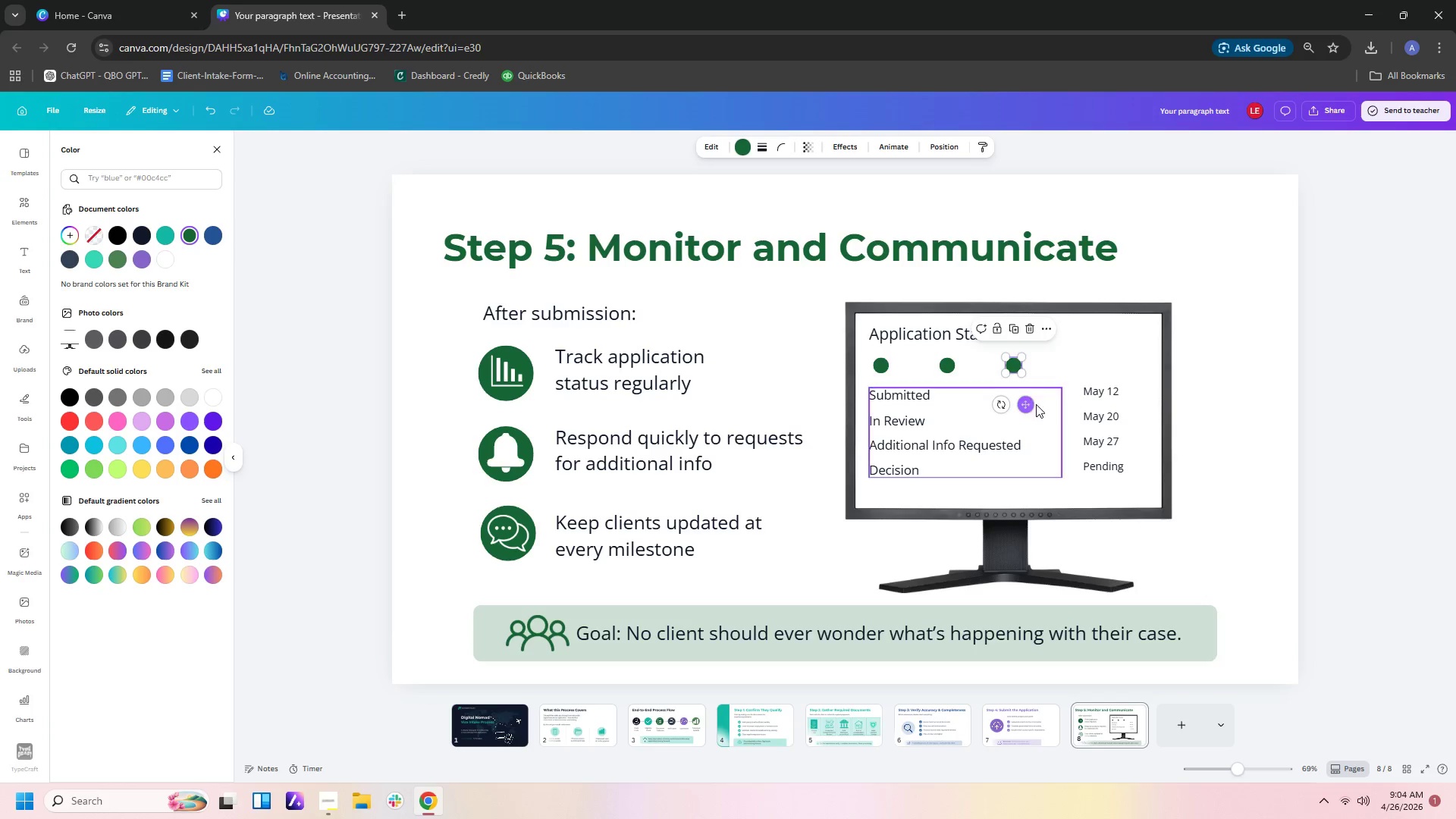 
key(Control+C)
 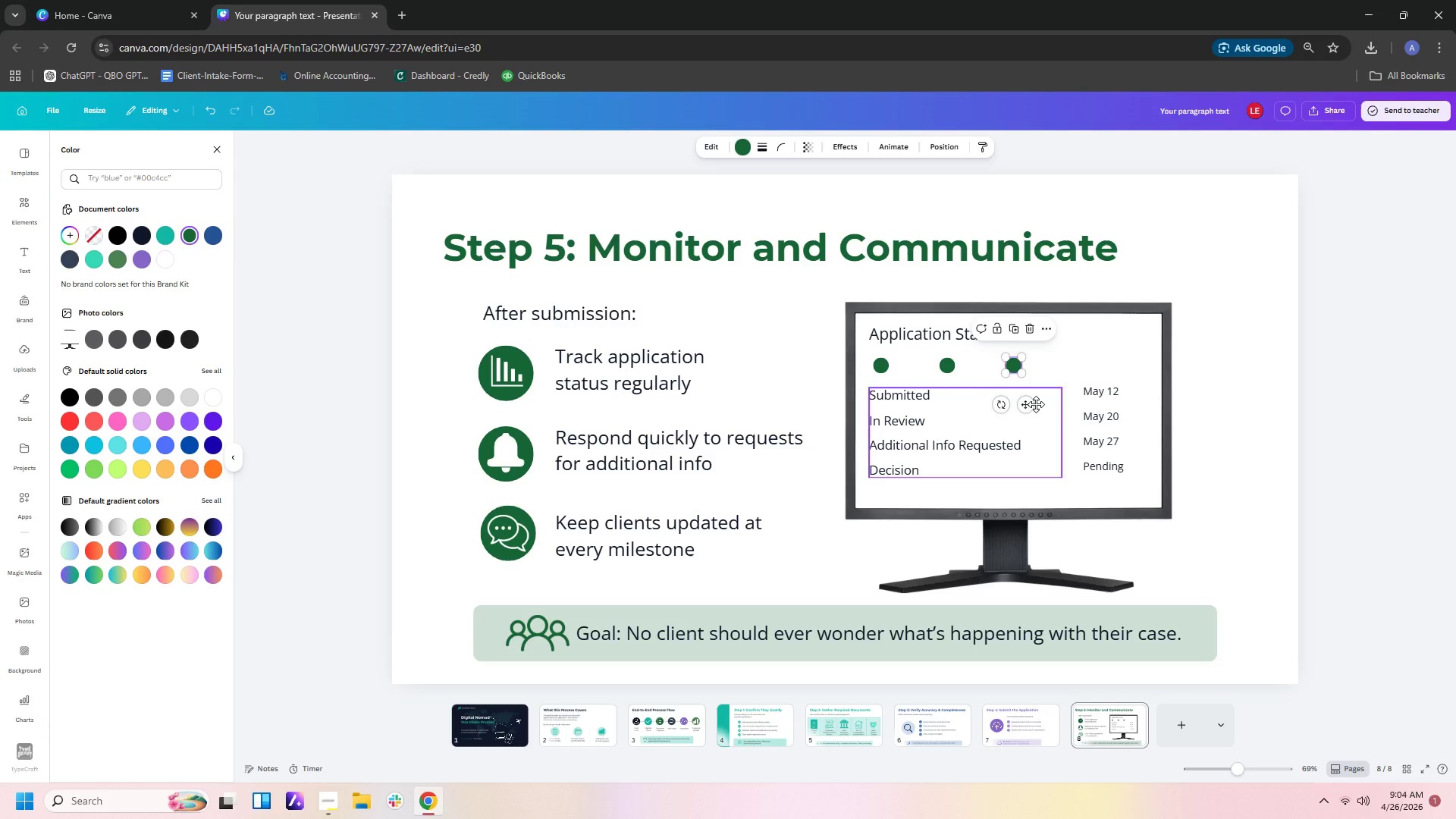 
key(Control+V)
 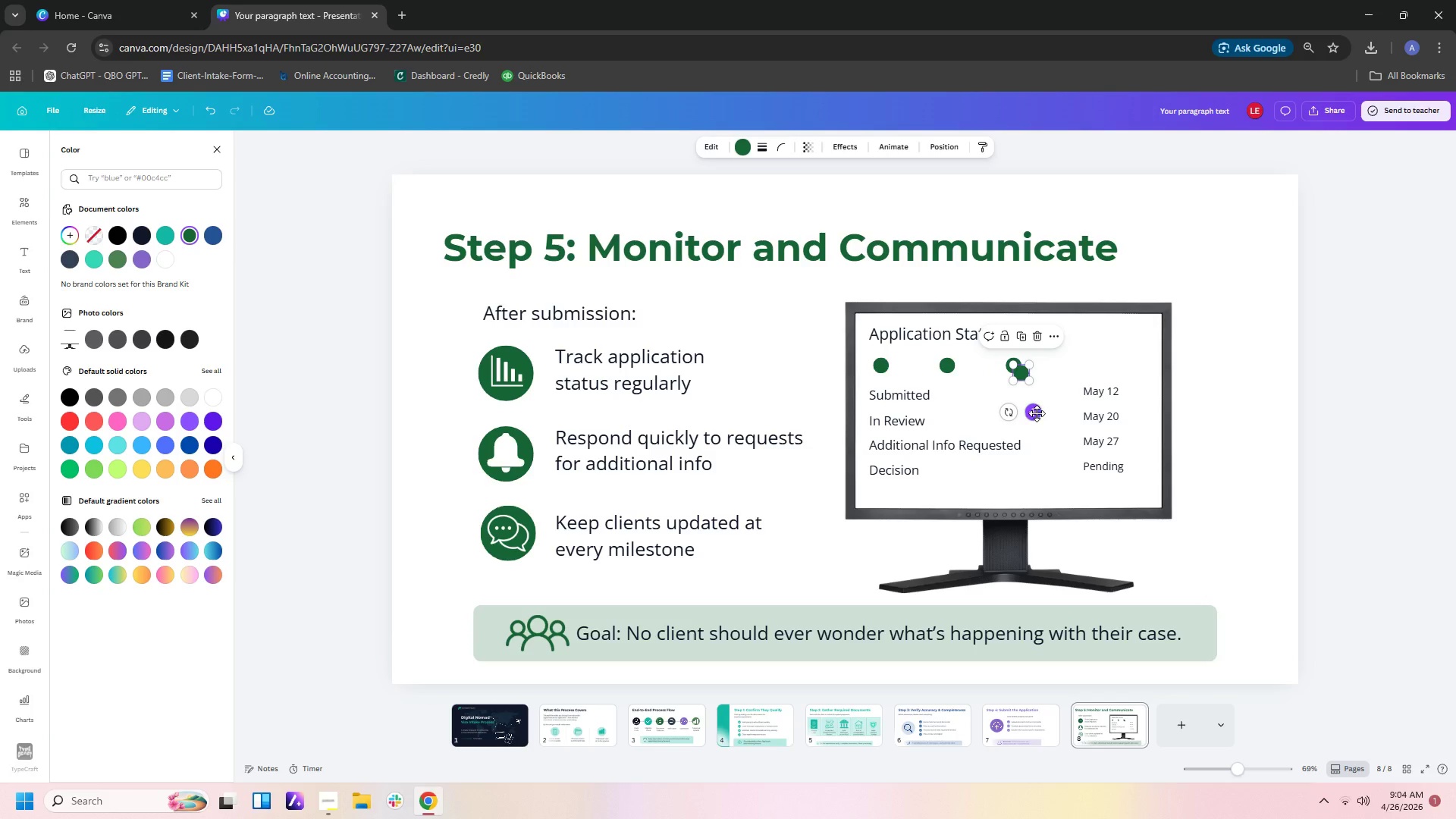 
left_click_drag(start_coordinate=[1036, 413], to_coordinate=[1141, 408])
 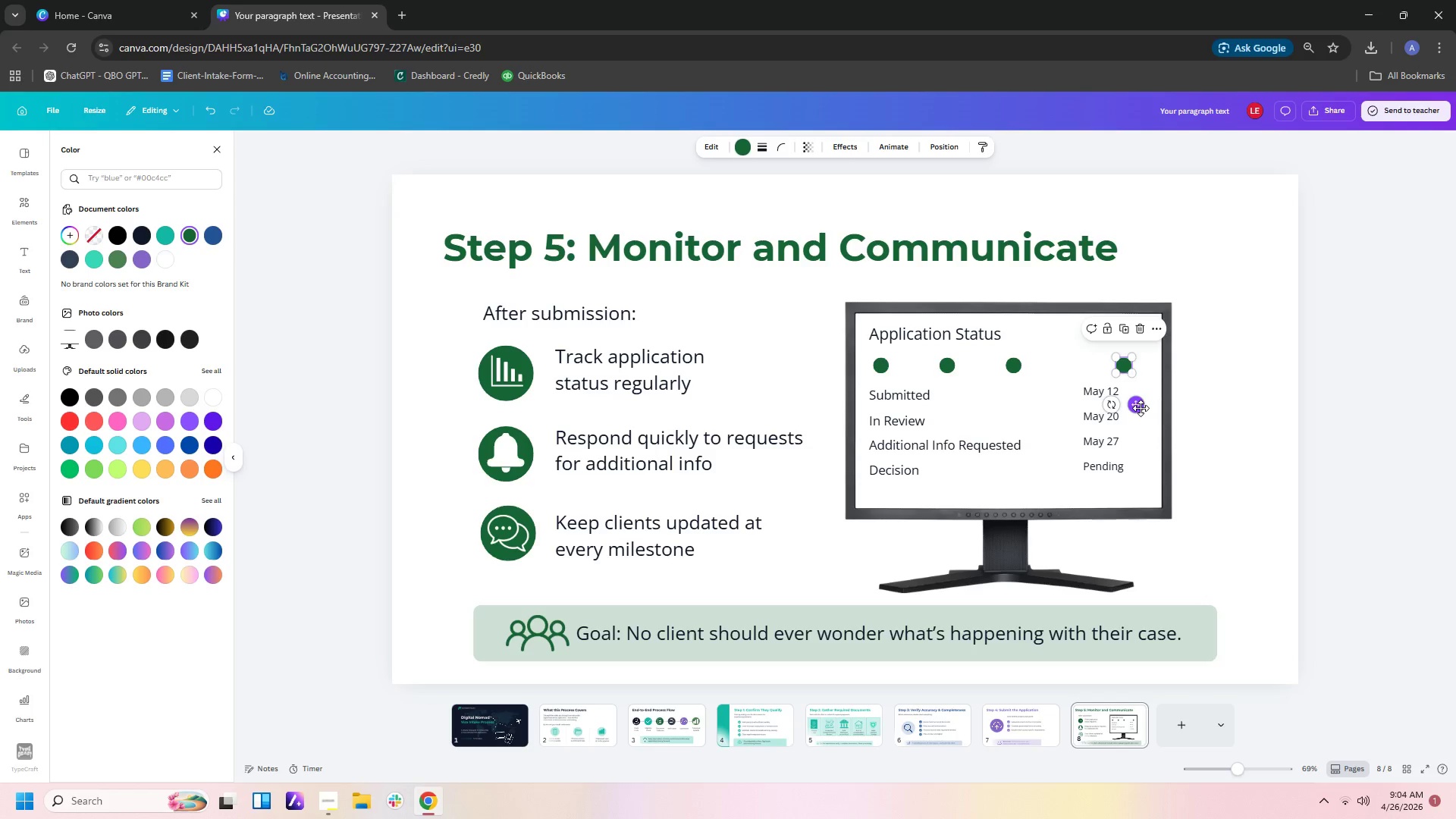 
key(Delete)
 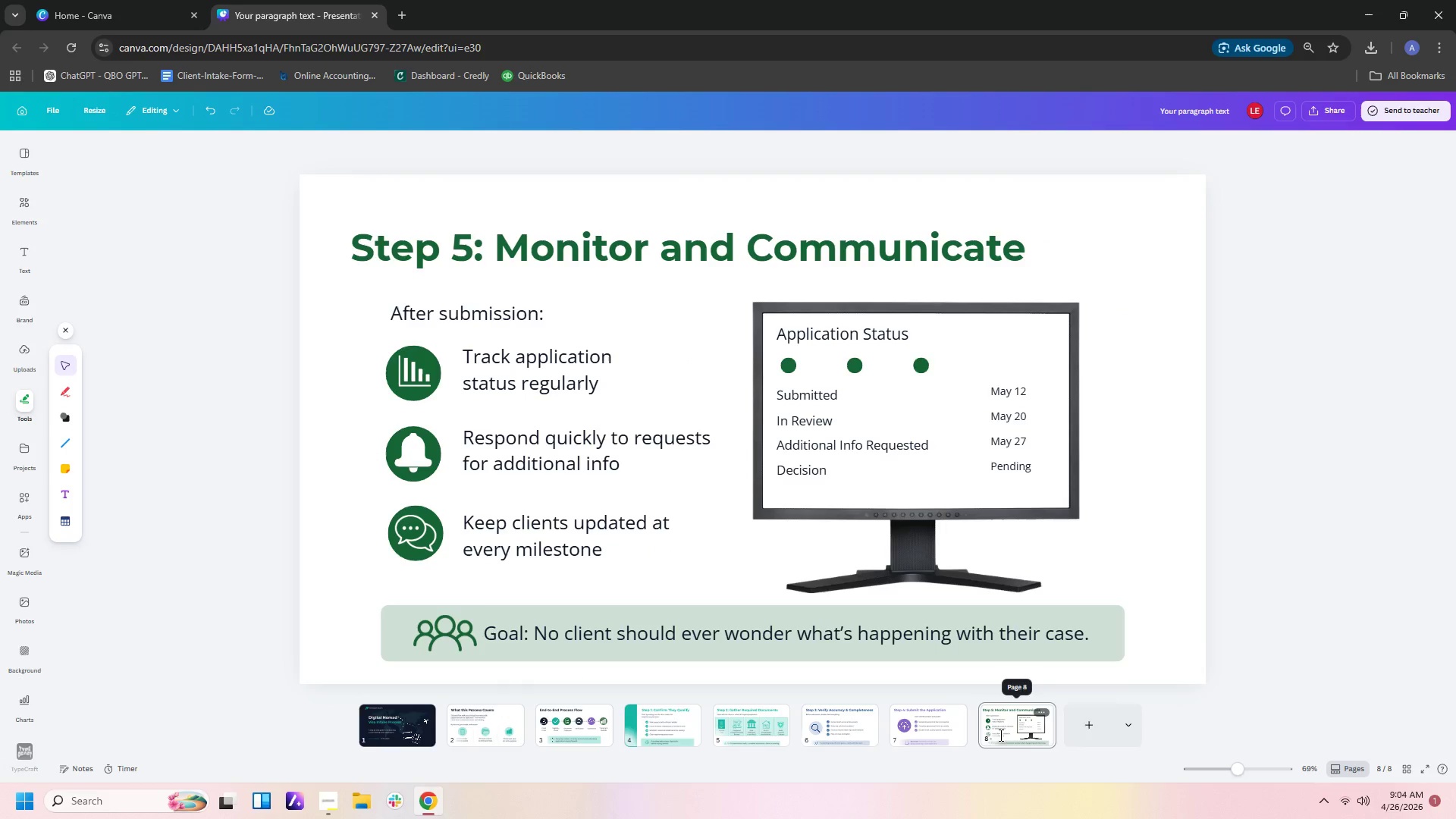 
left_click([825, 737])
 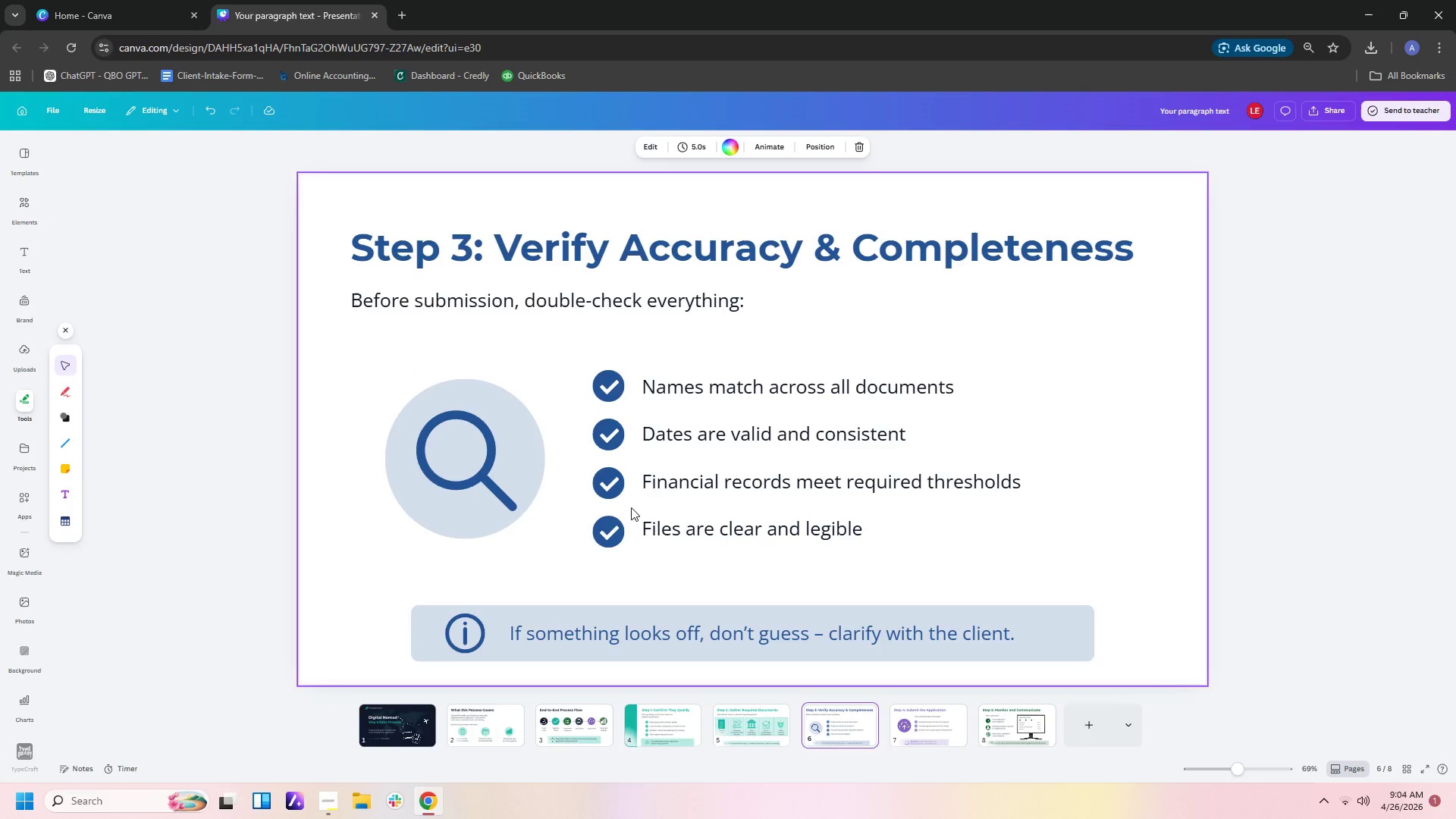 
left_click([608, 532])
 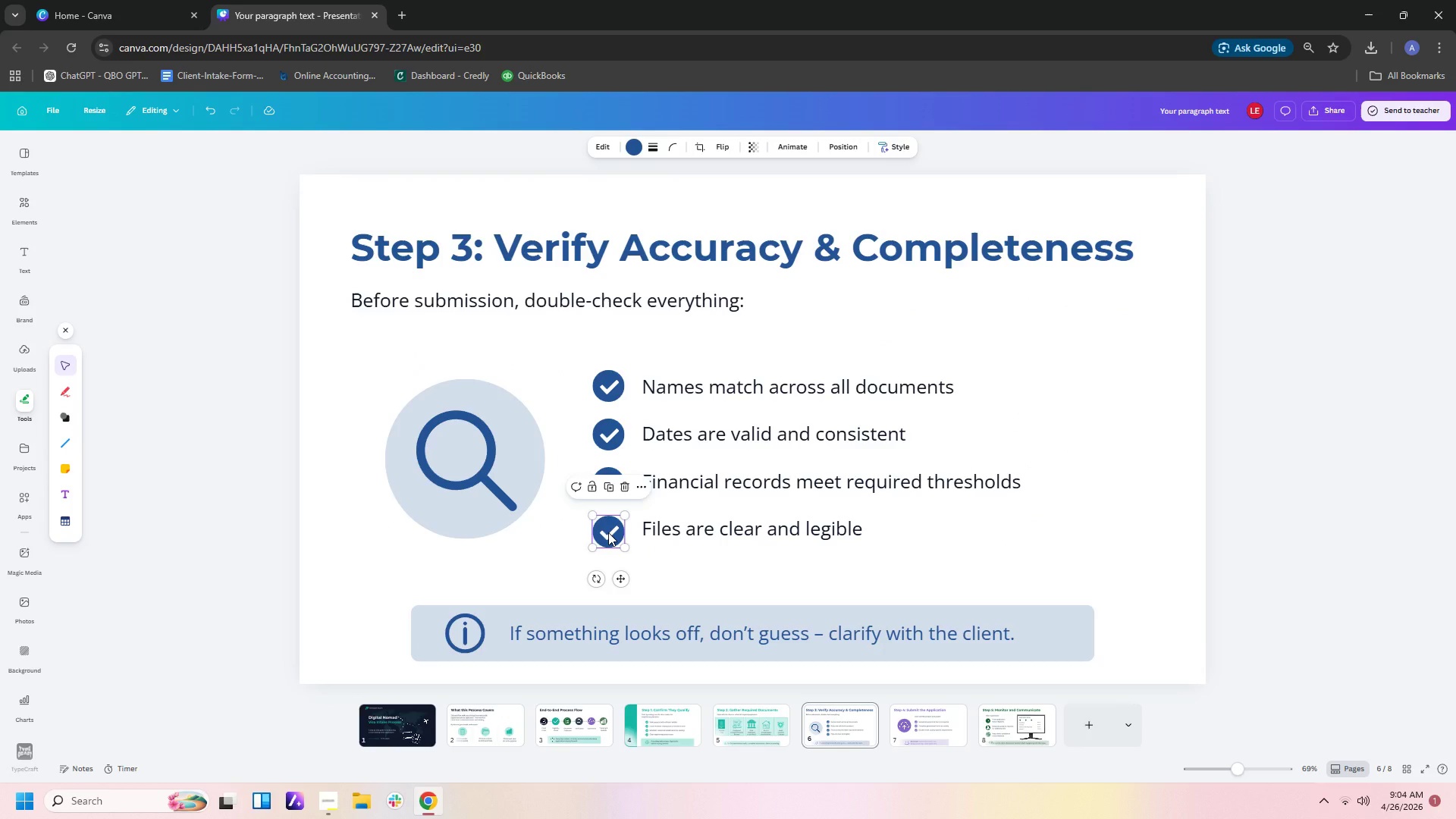 
key(Control+C)
 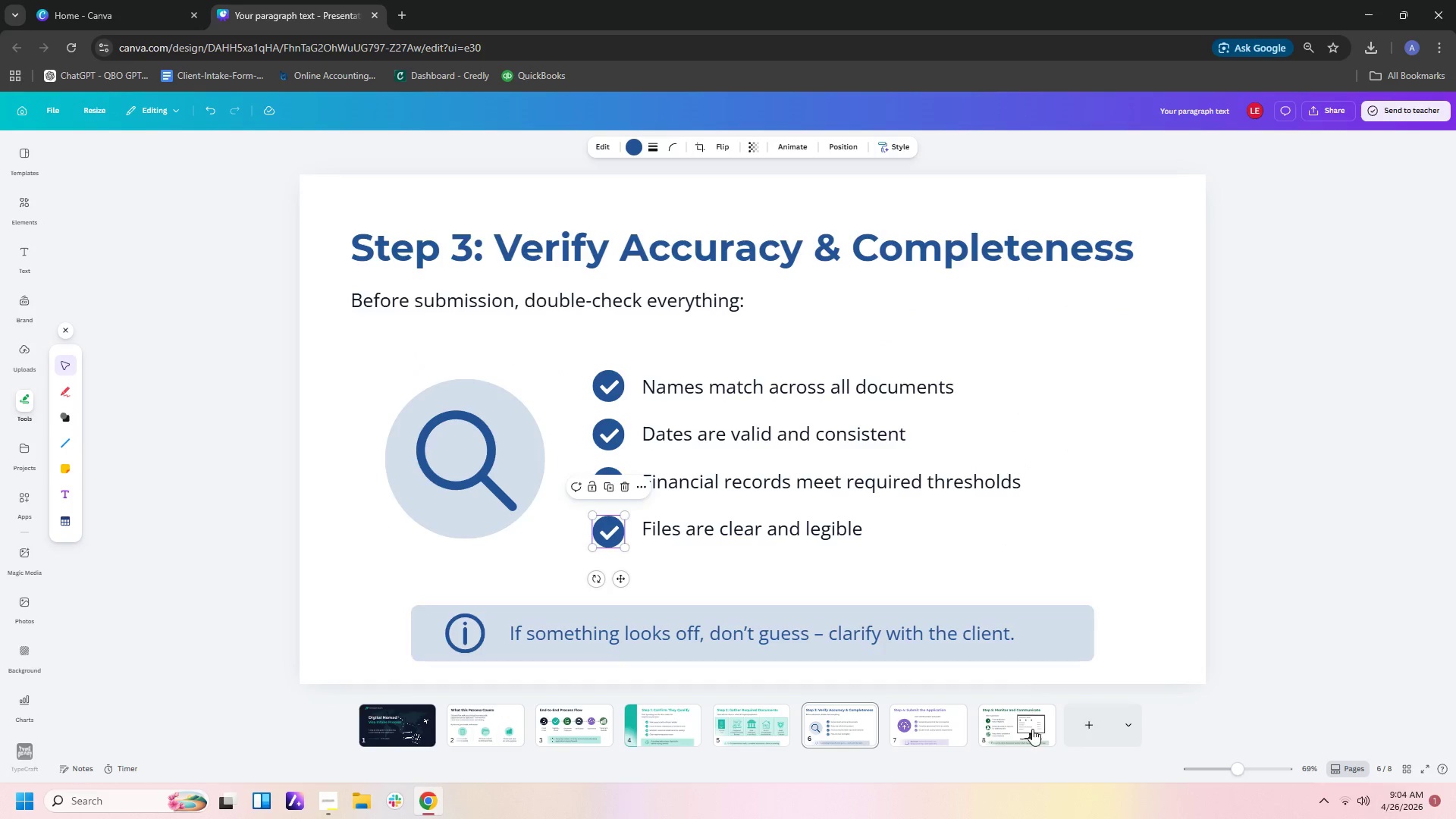 
left_click([1034, 730])
 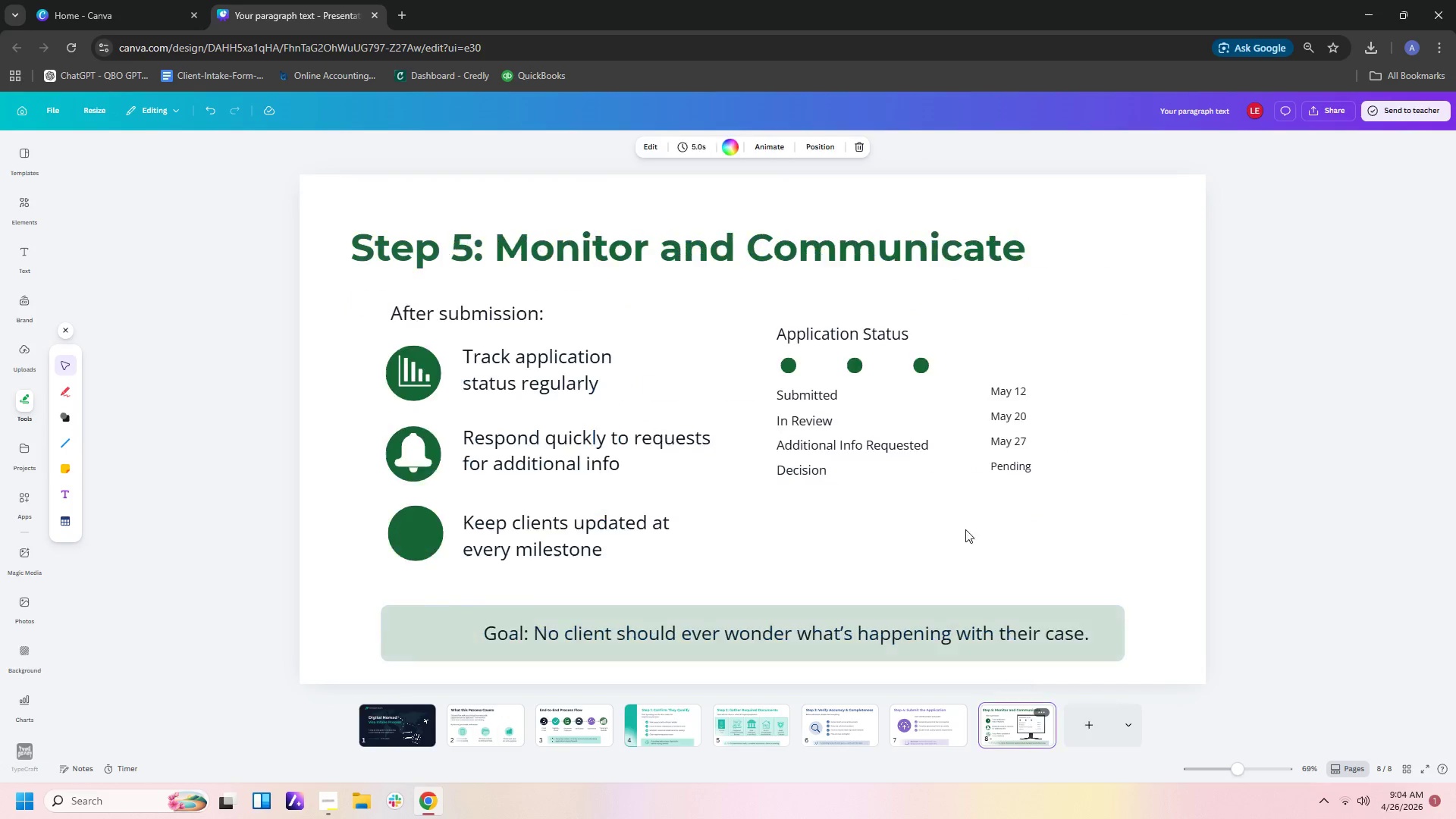 
key(Control+V)
 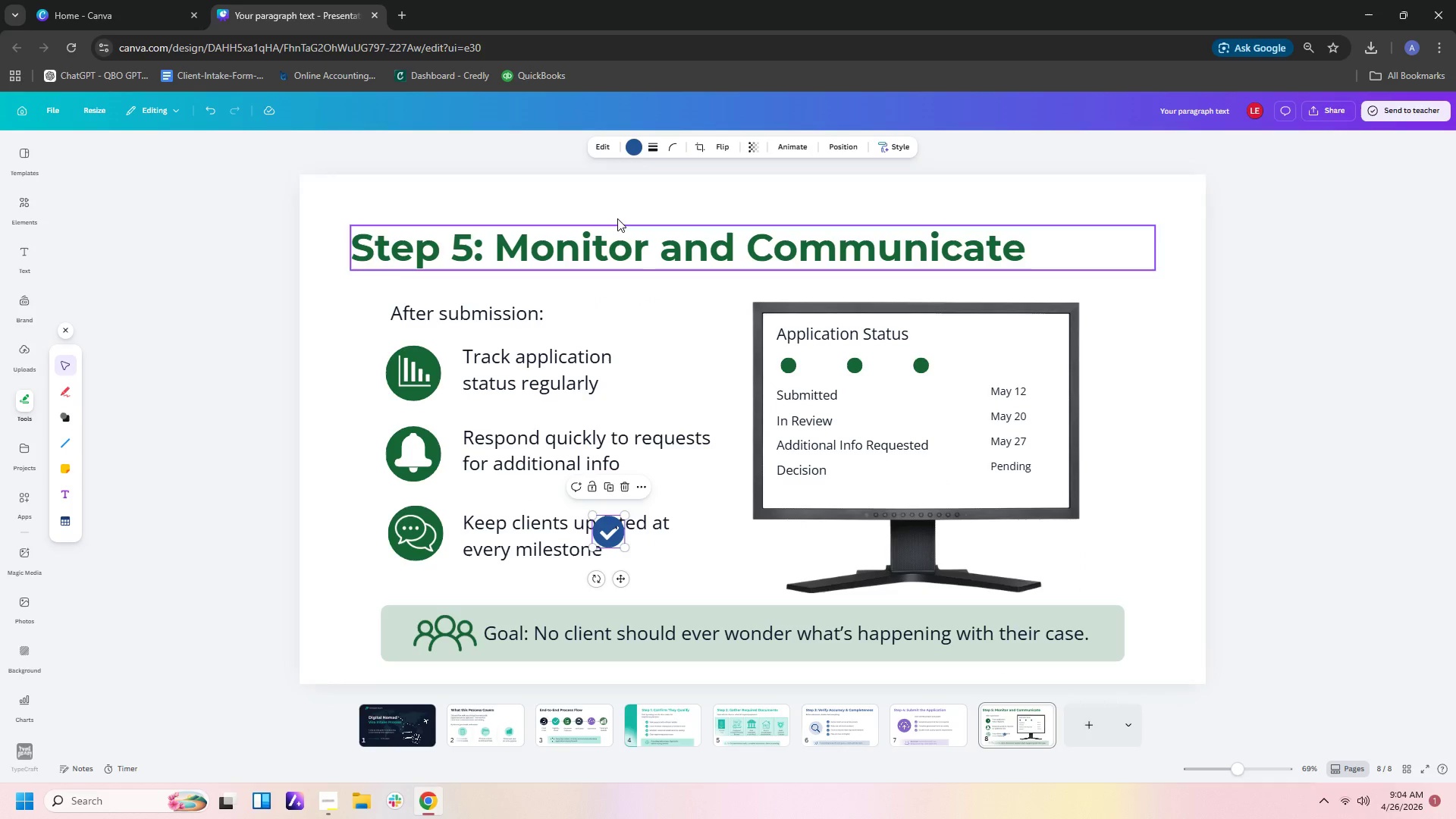 
left_click([633, 150])
 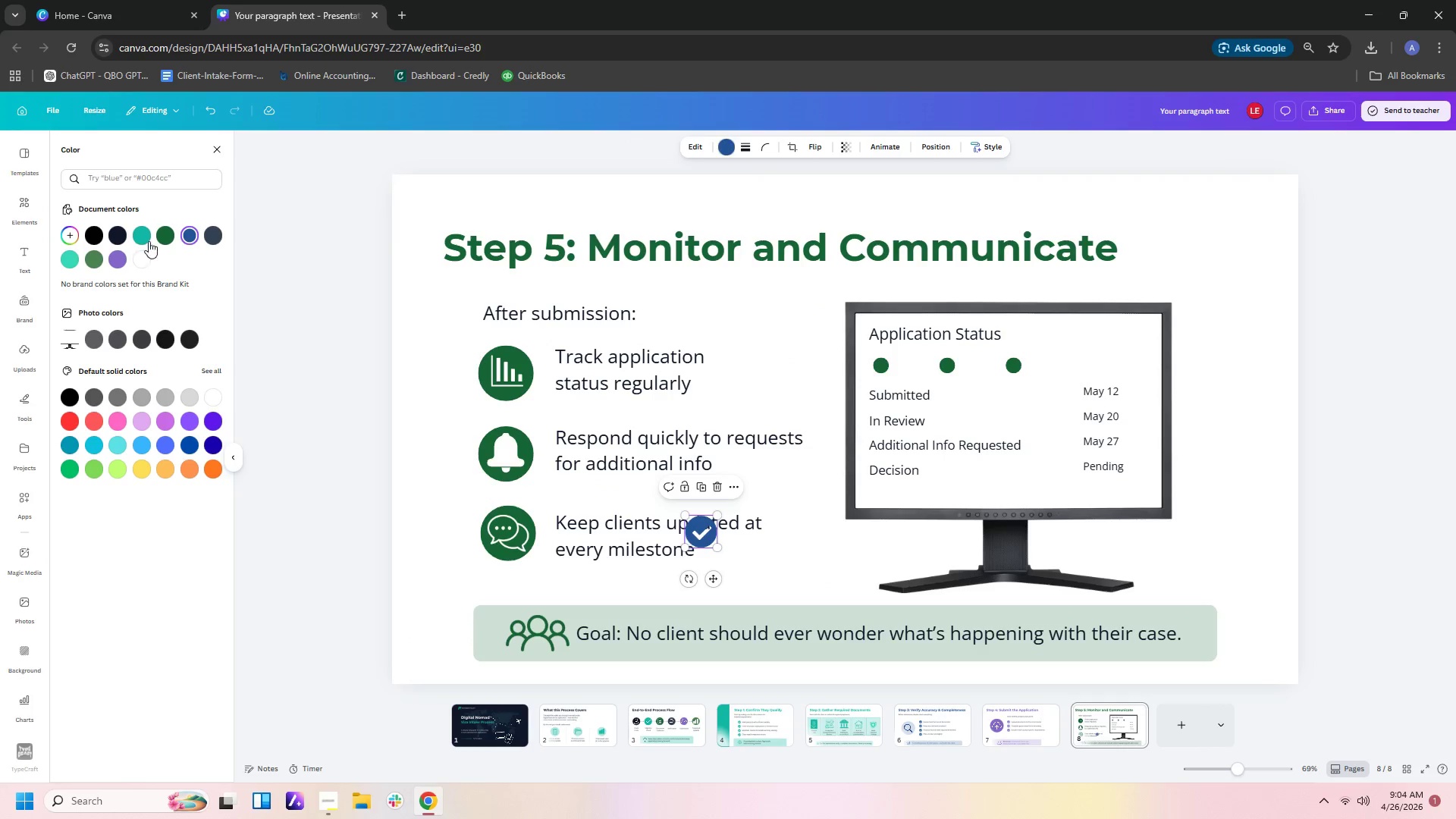 
left_click([165, 239])
 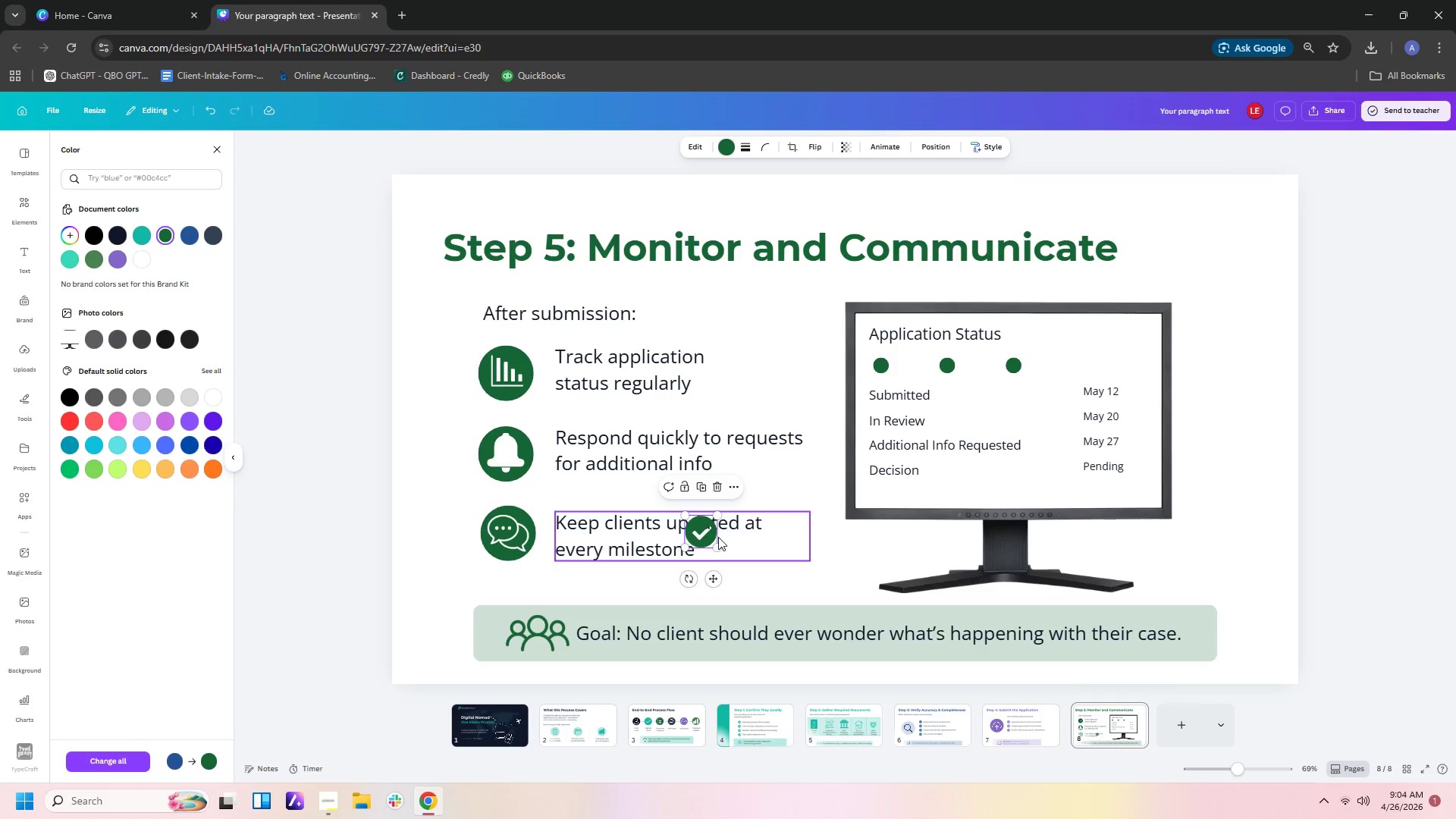 
left_click_drag(start_coordinate=[711, 537], to_coordinate=[1101, 404])
 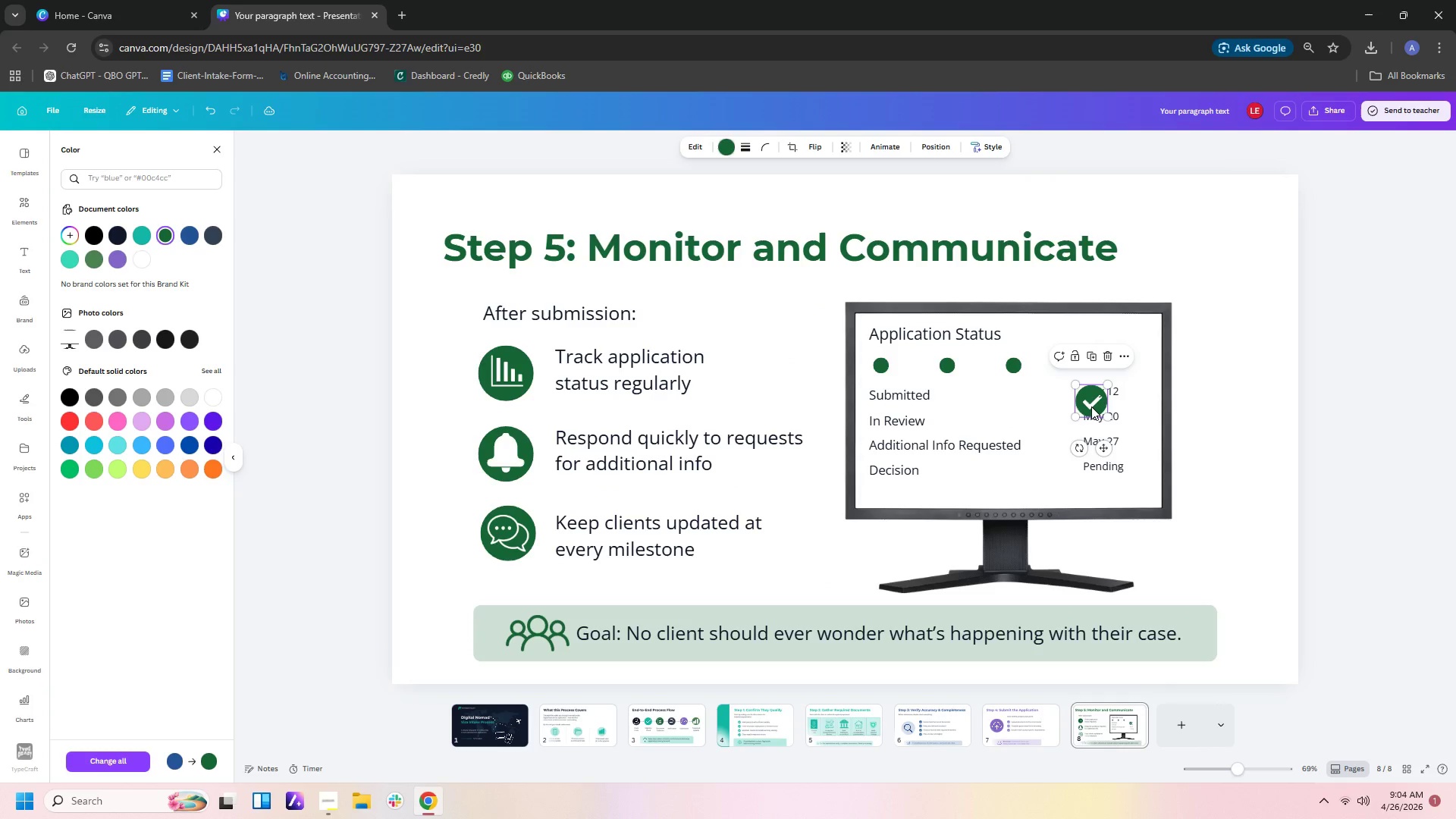 
left_click_drag(start_coordinate=[1090, 406], to_coordinate=[1129, 372])
 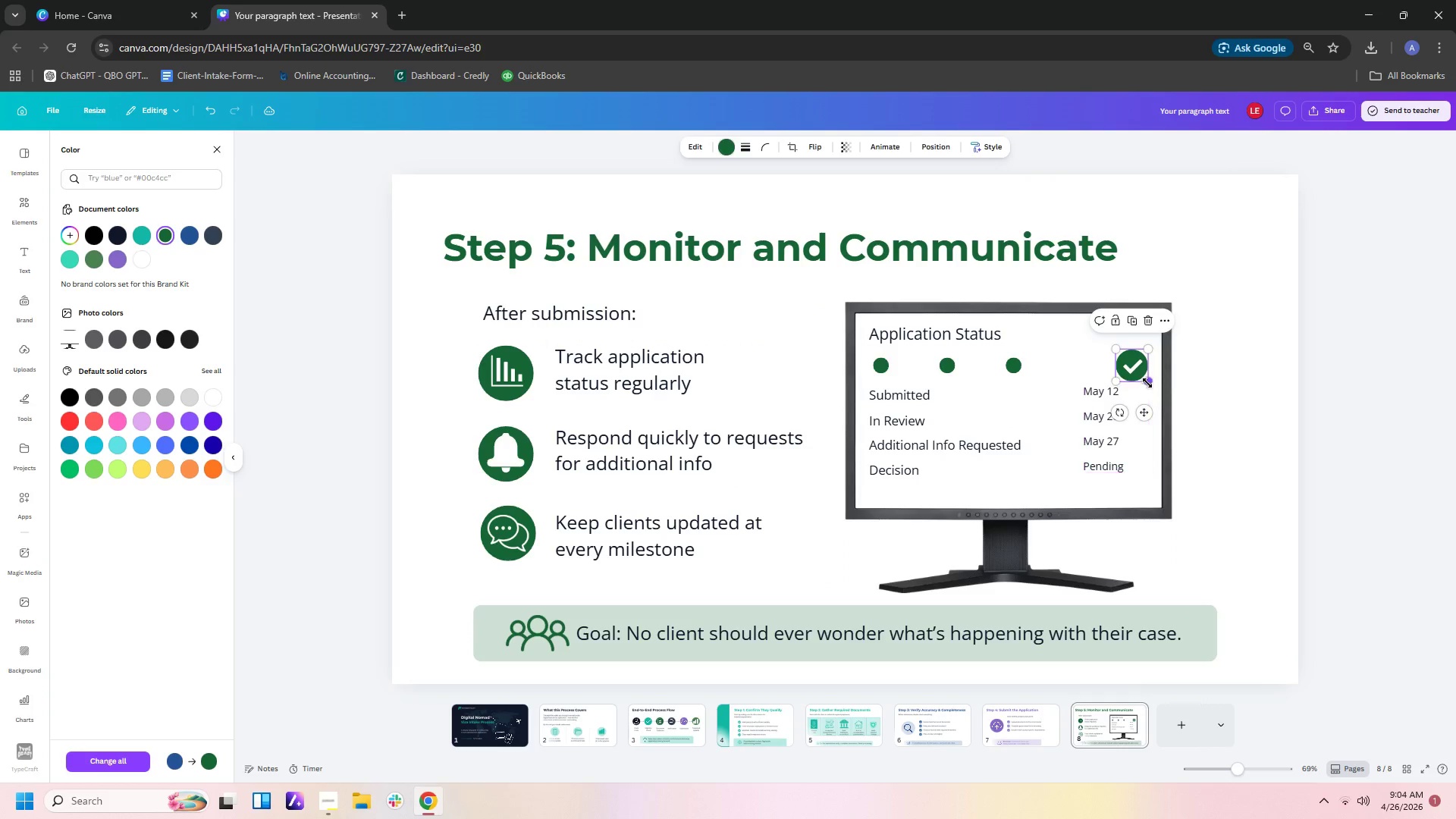 
left_click_drag(start_coordinate=[1147, 382], to_coordinate=[1134, 372])
 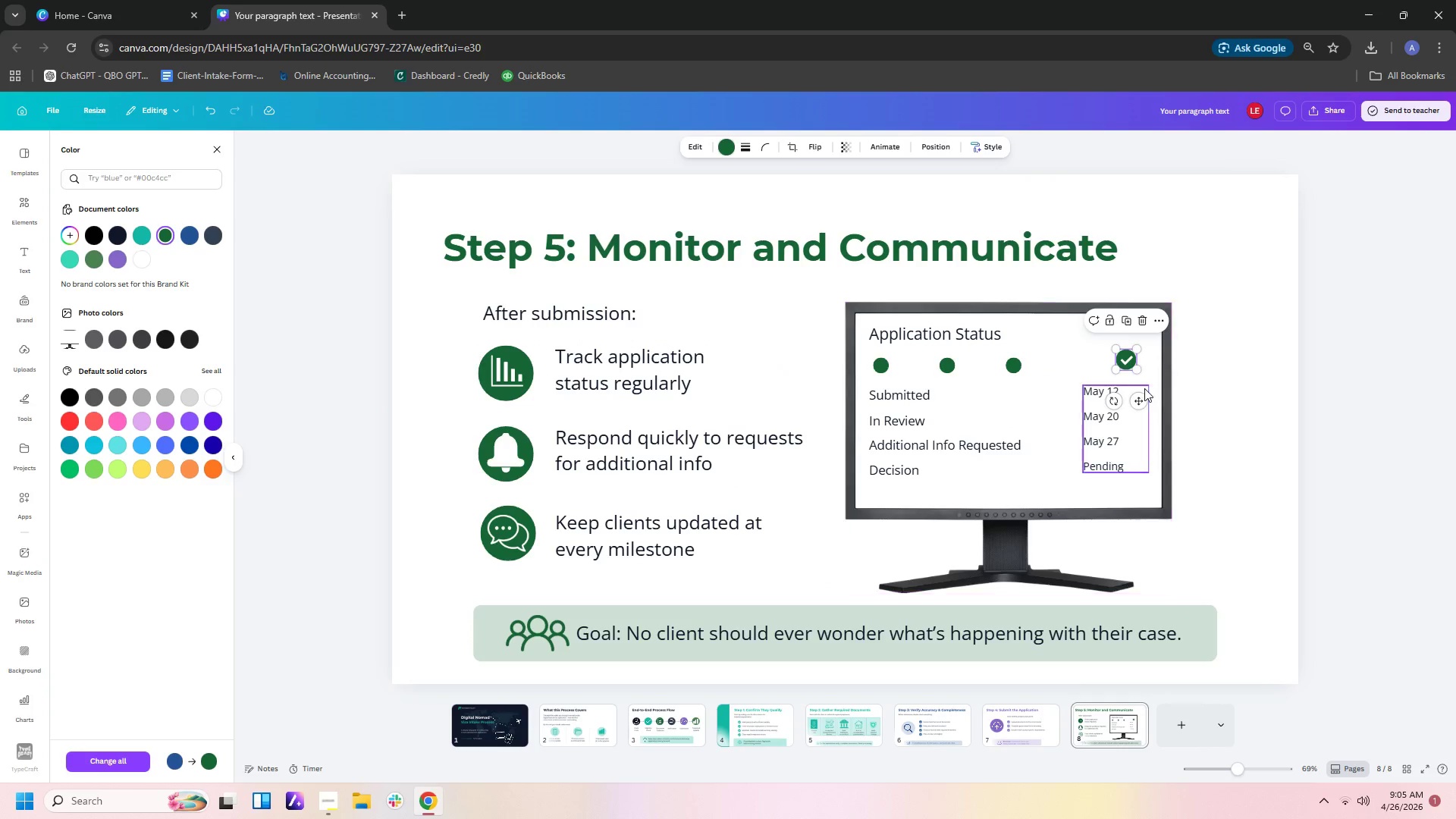 
left_click([1144, 388])
 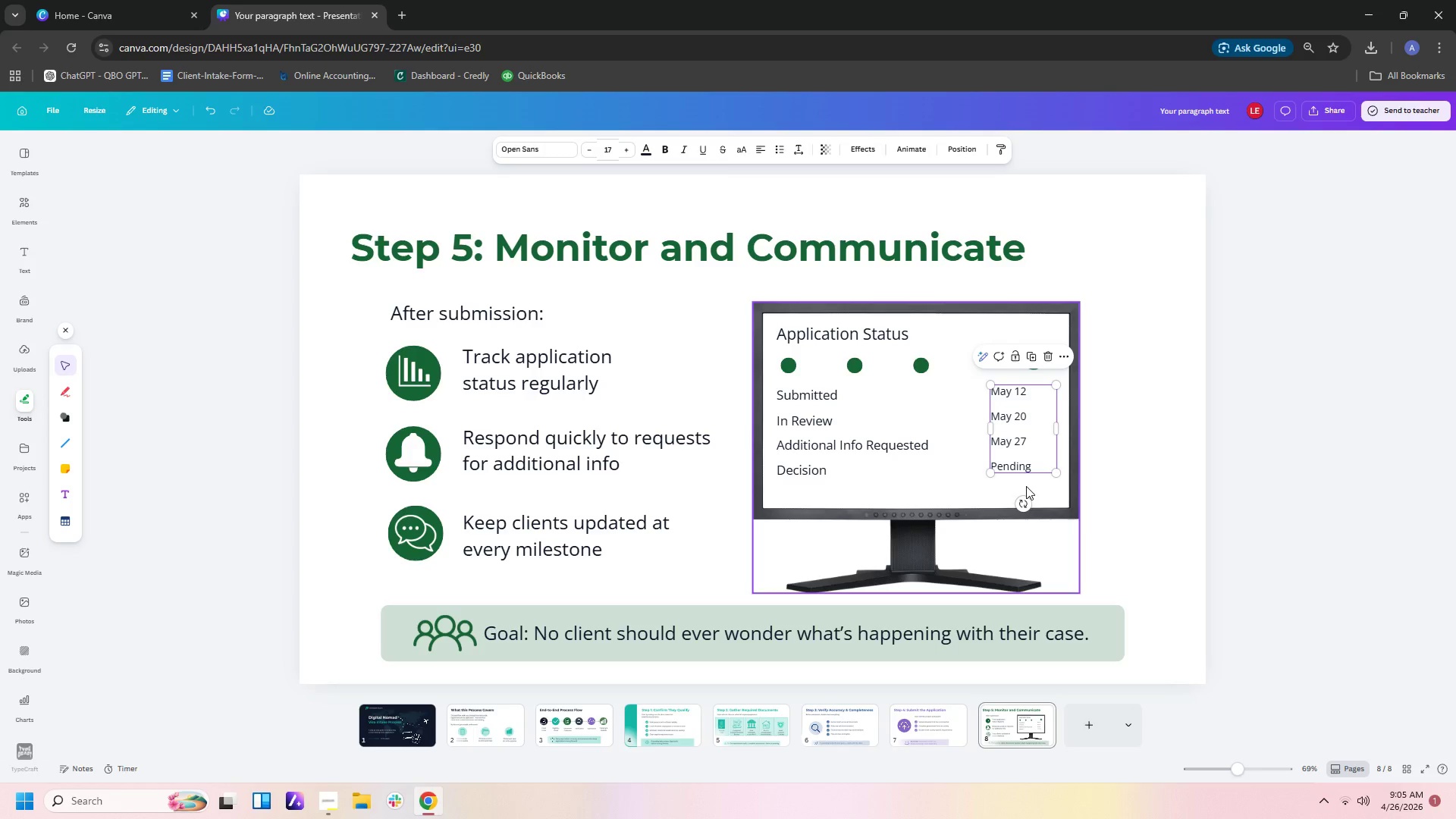 
left_click_drag(start_coordinate=[820, 439], to_coordinate=[820, 452])
 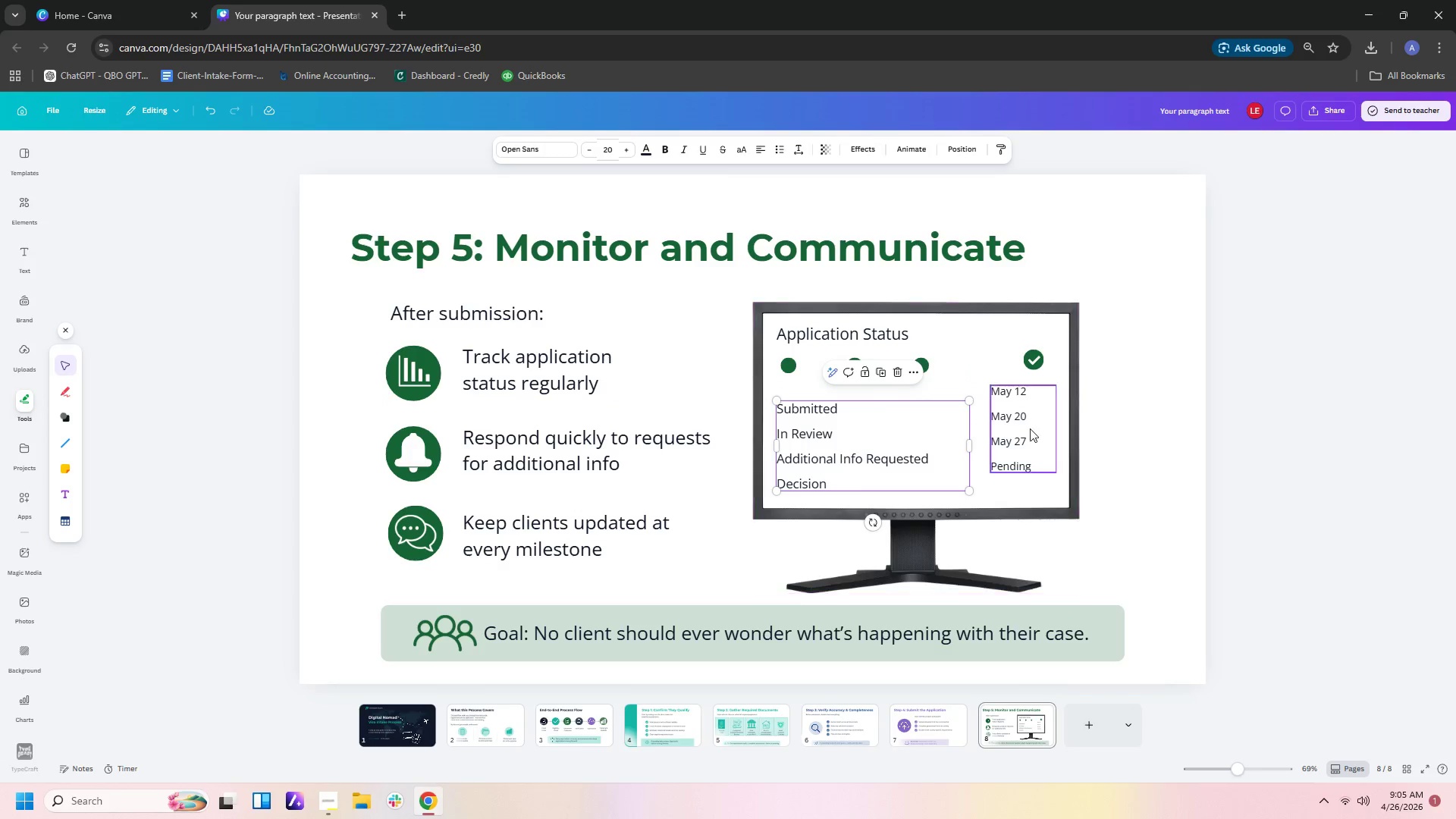 
left_click_drag(start_coordinate=[1022, 428], to_coordinate=[1021, 444])
 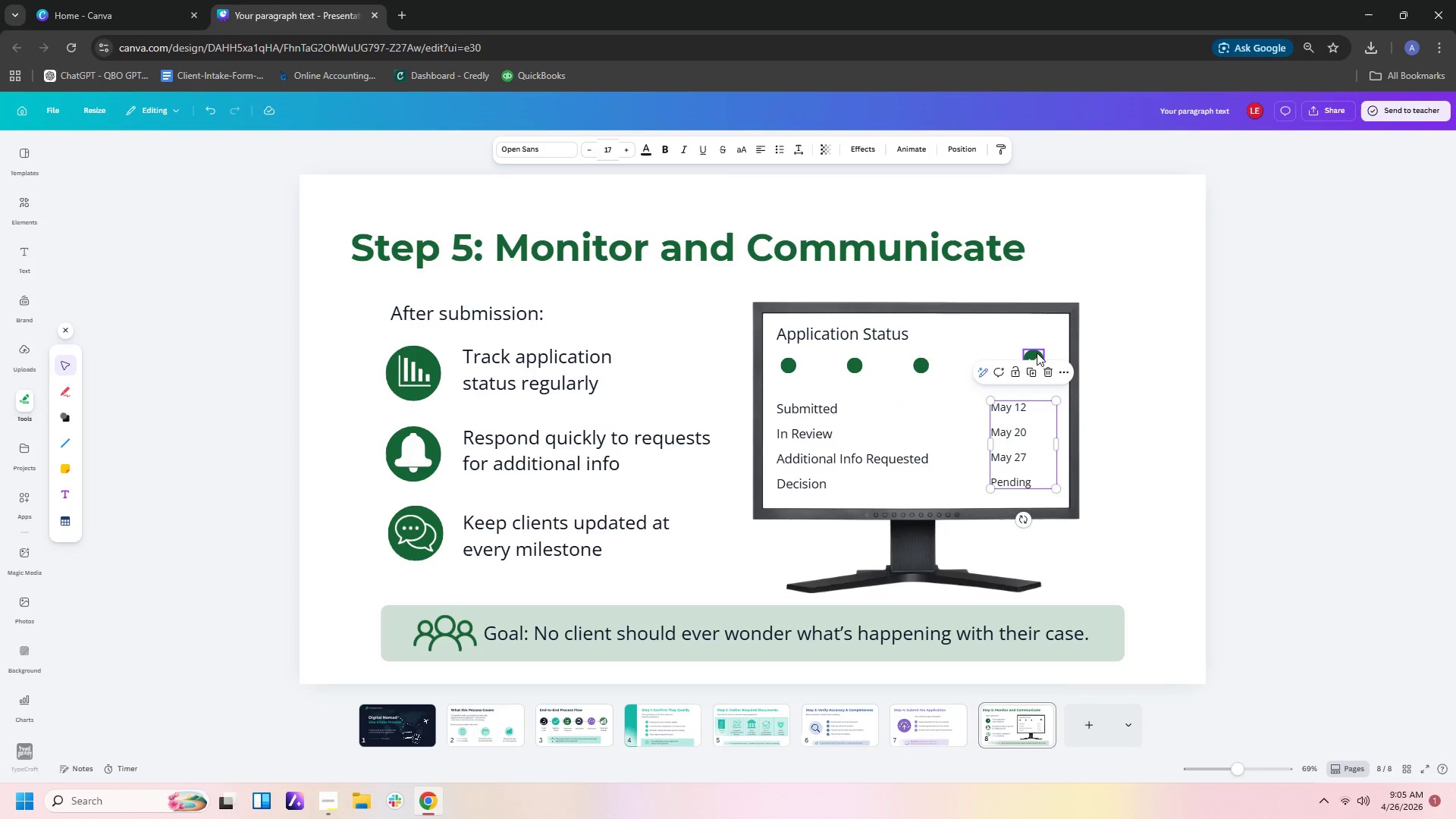 
left_click([1036, 351])
 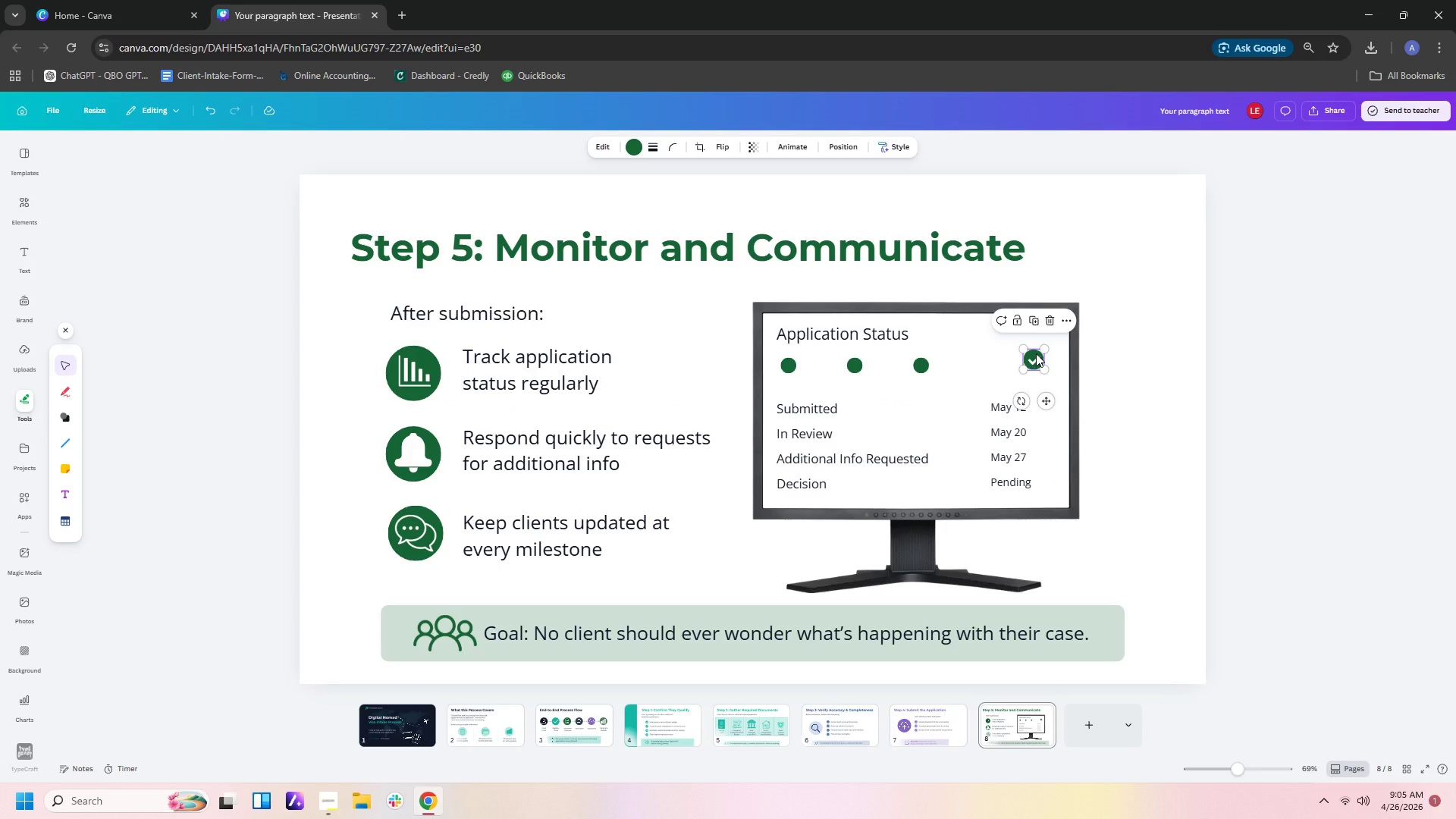 
left_click_drag(start_coordinate=[1036, 353], to_coordinate=[1036, 365])
 